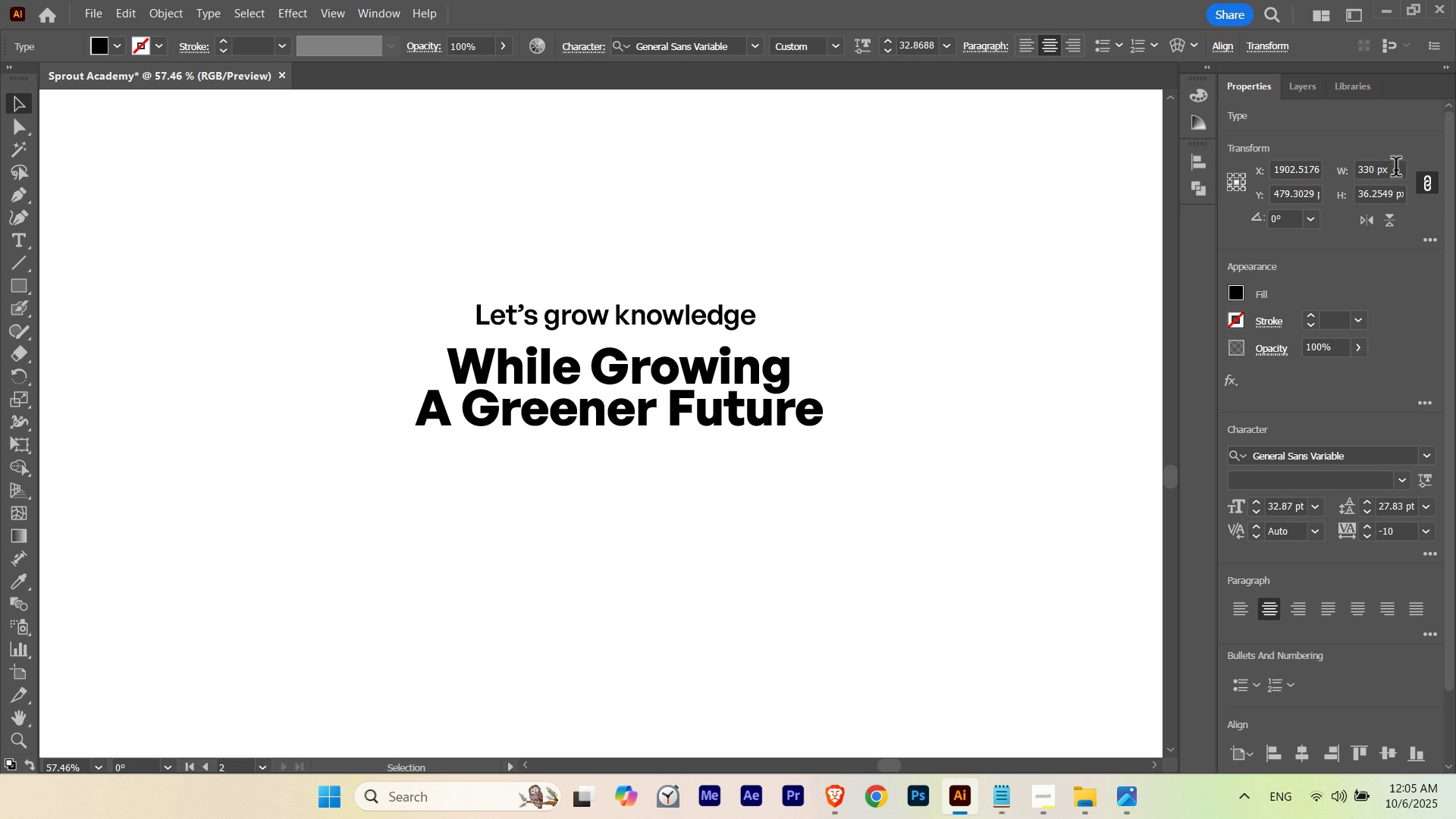 
key(ArrowDown)
 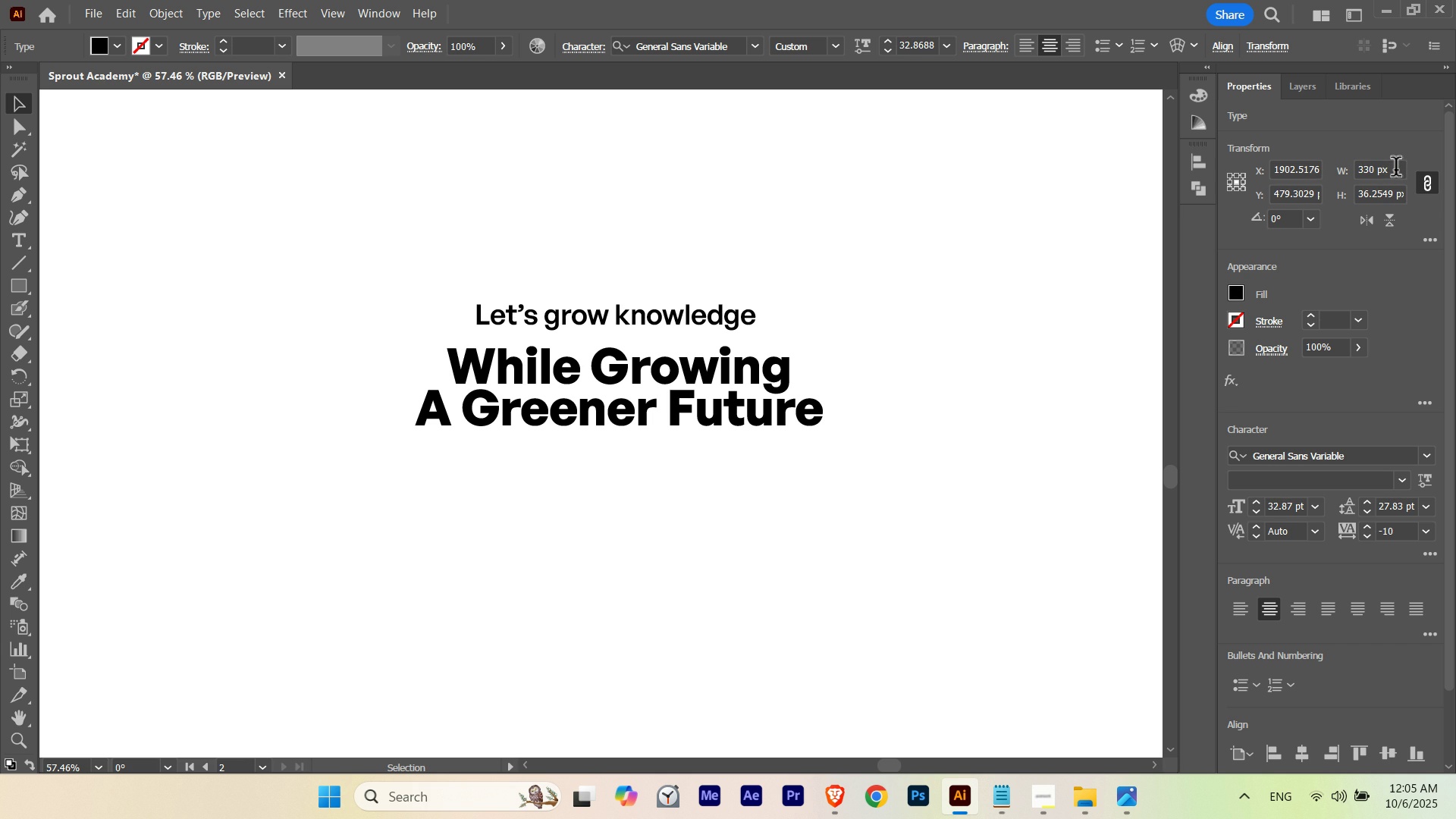 
key(ArrowUp)
 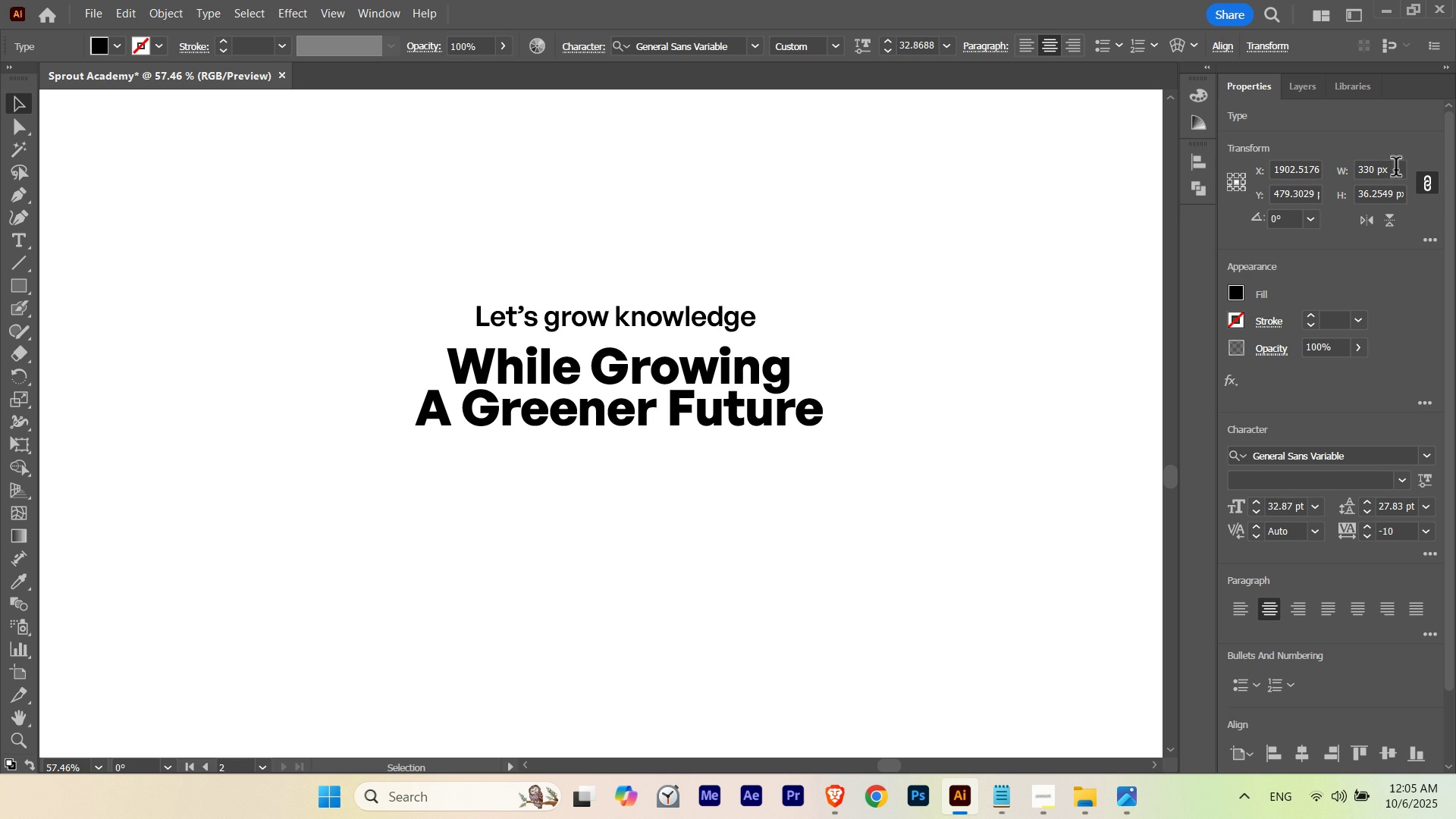 
key(ArrowDown)
 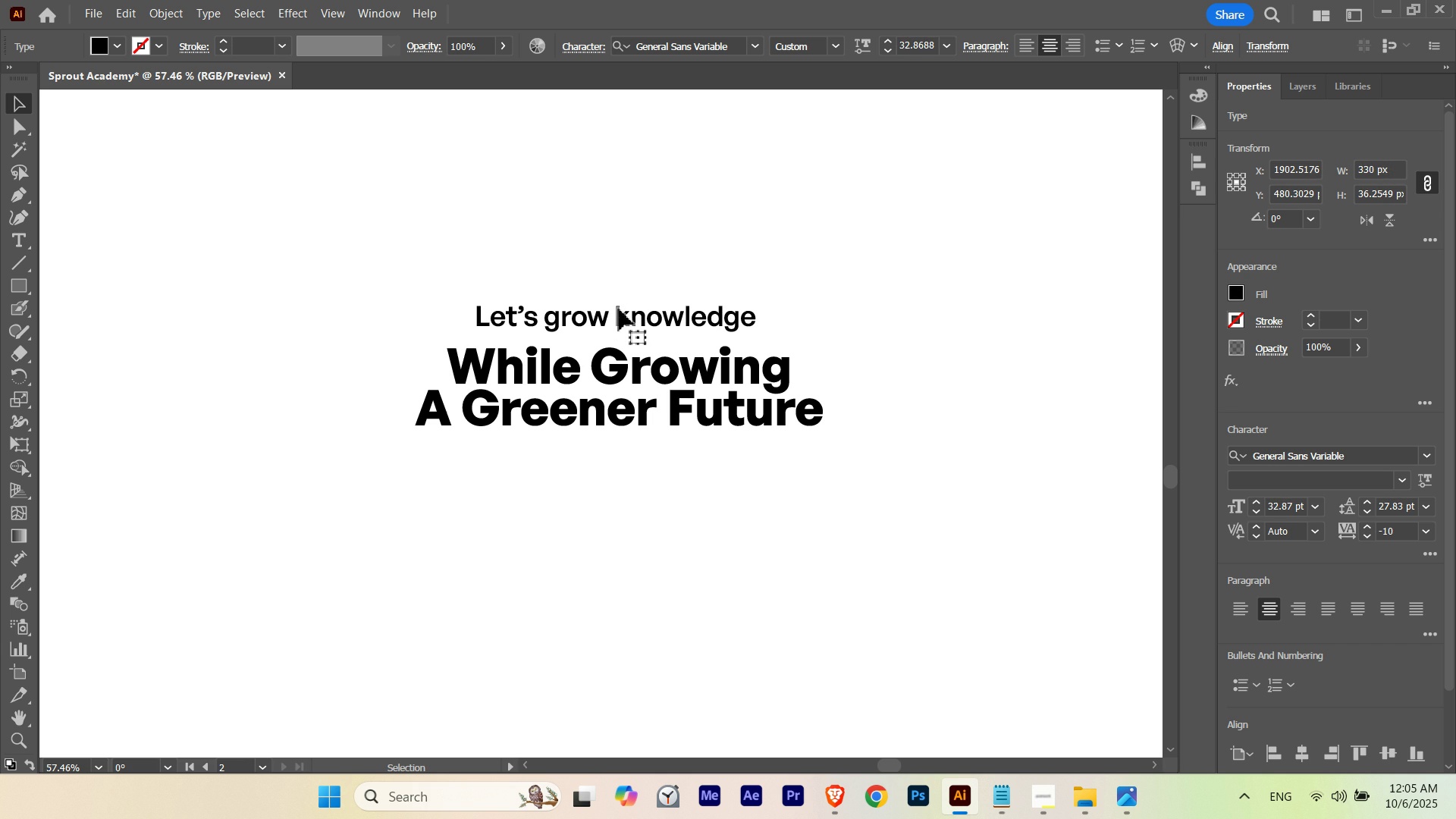 
left_click([616, 315])
 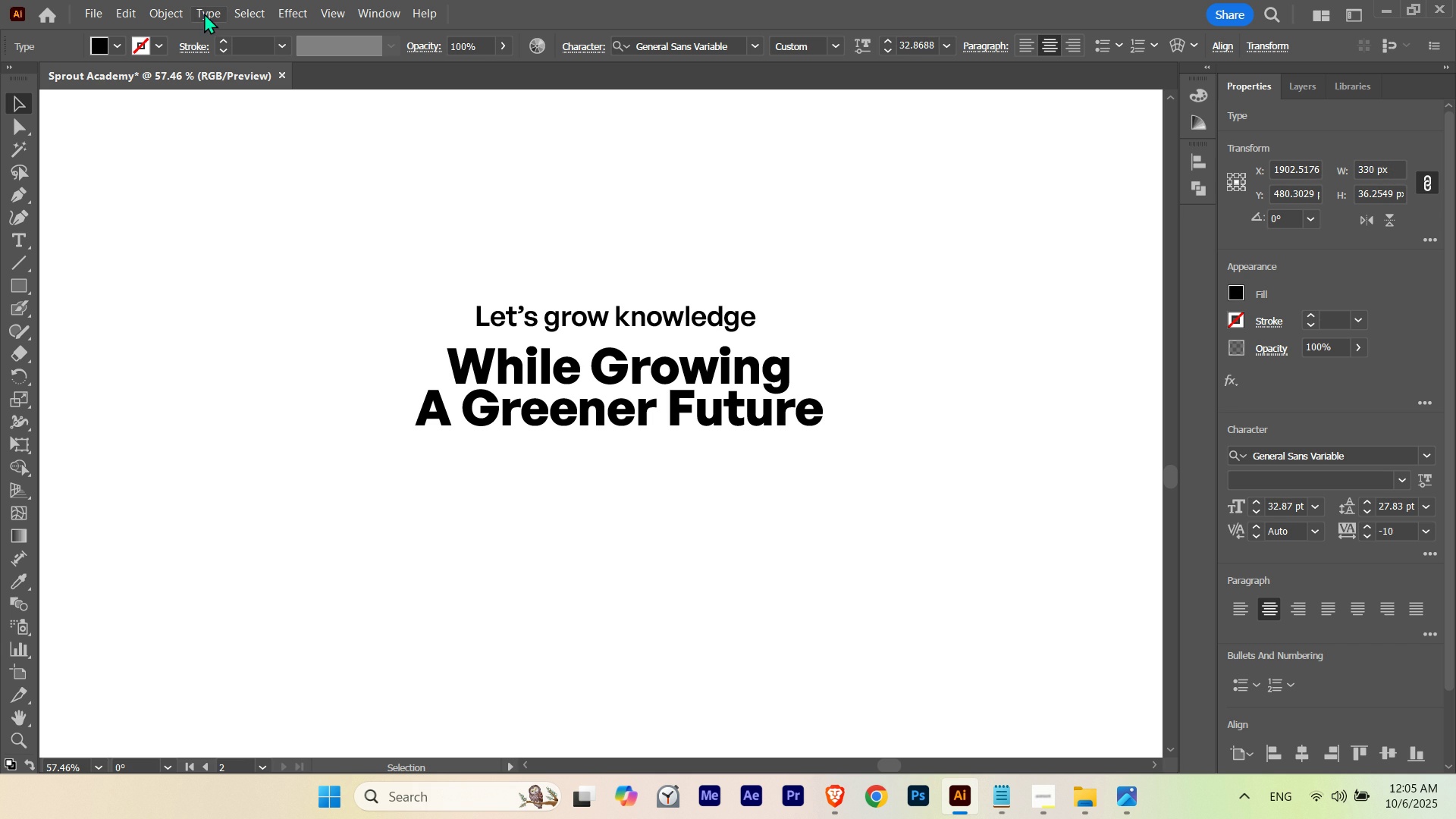 
left_click([204, 13])
 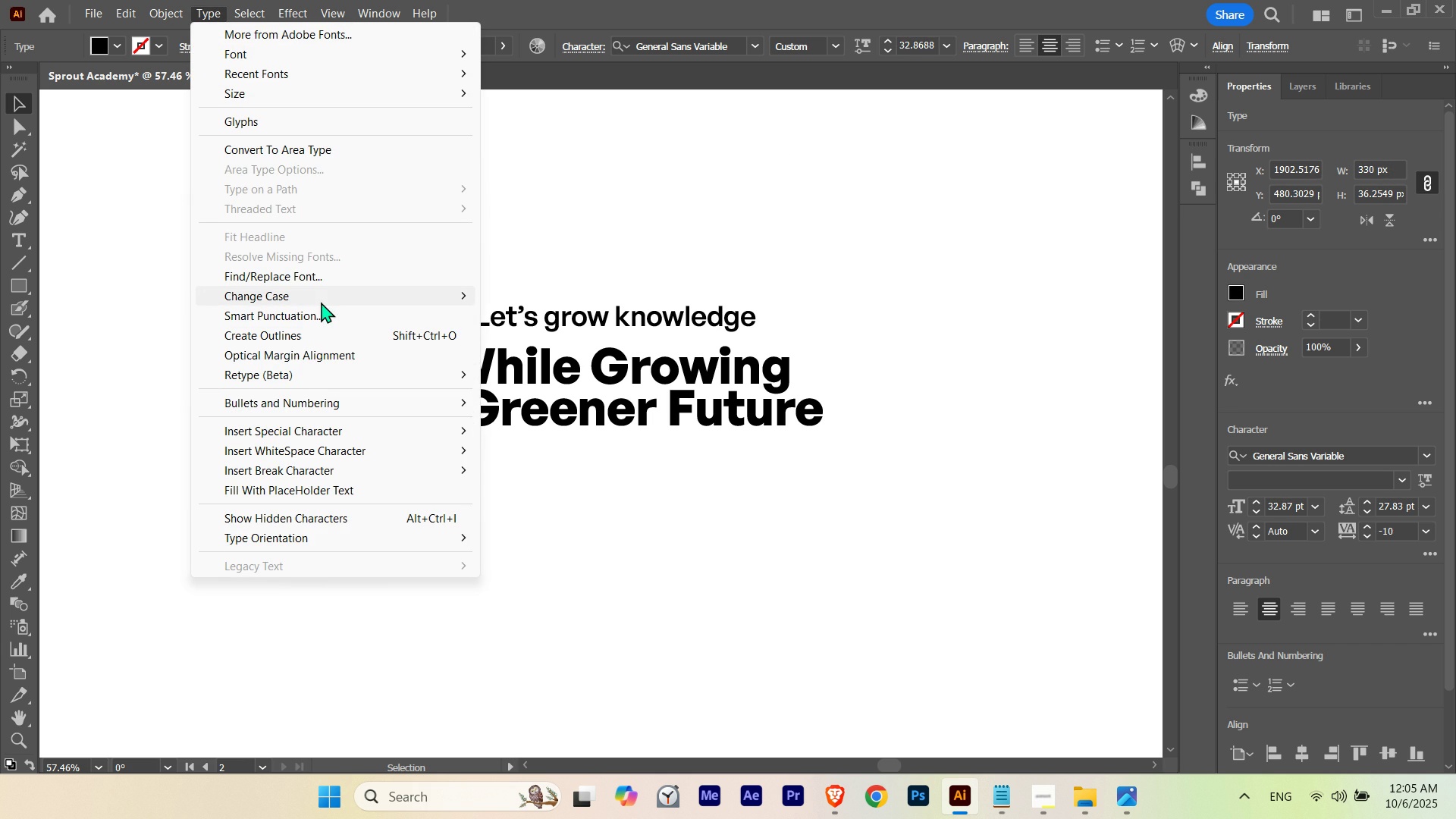 
left_click([324, 297])
 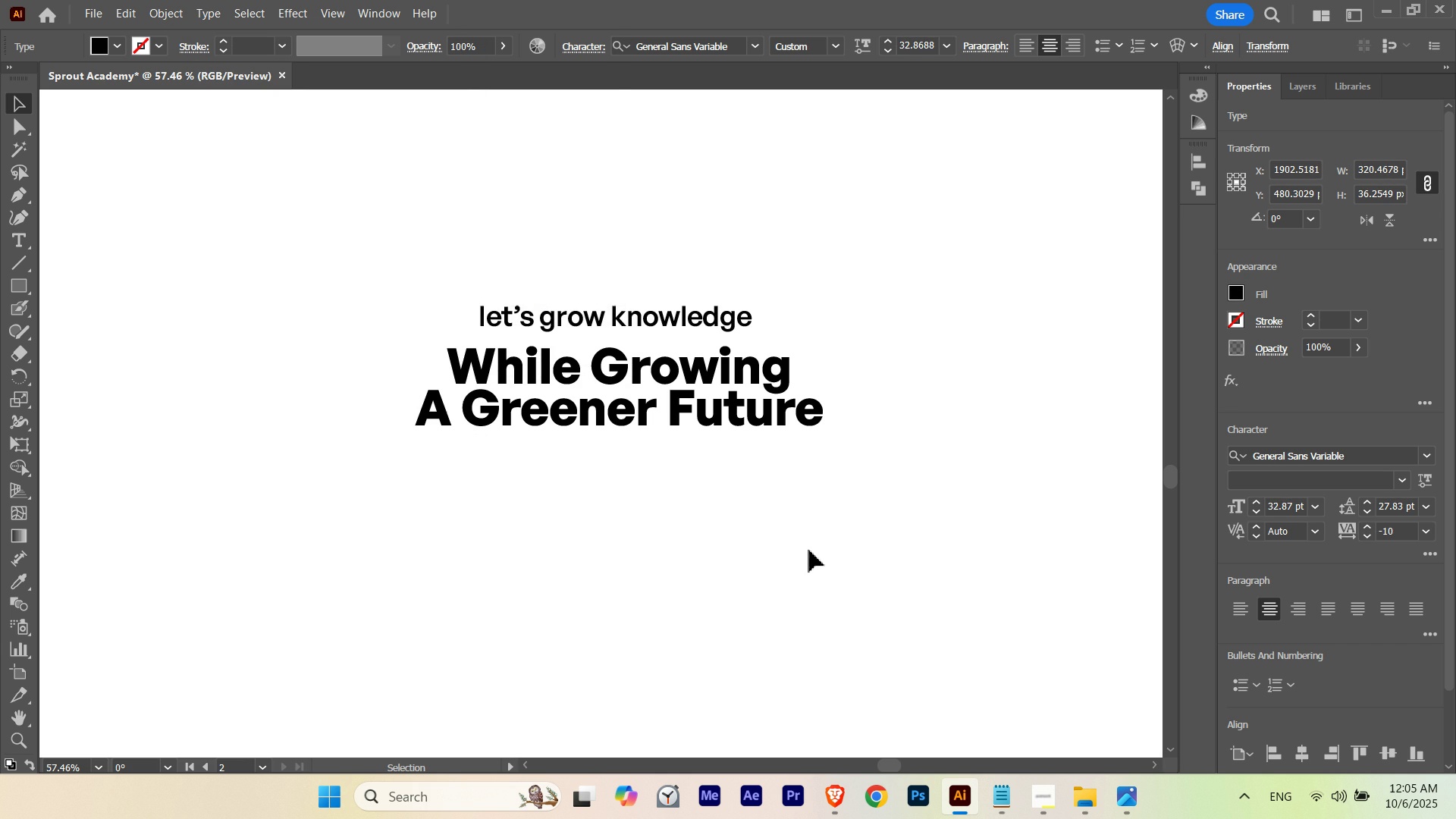 
key(Control+Z)
 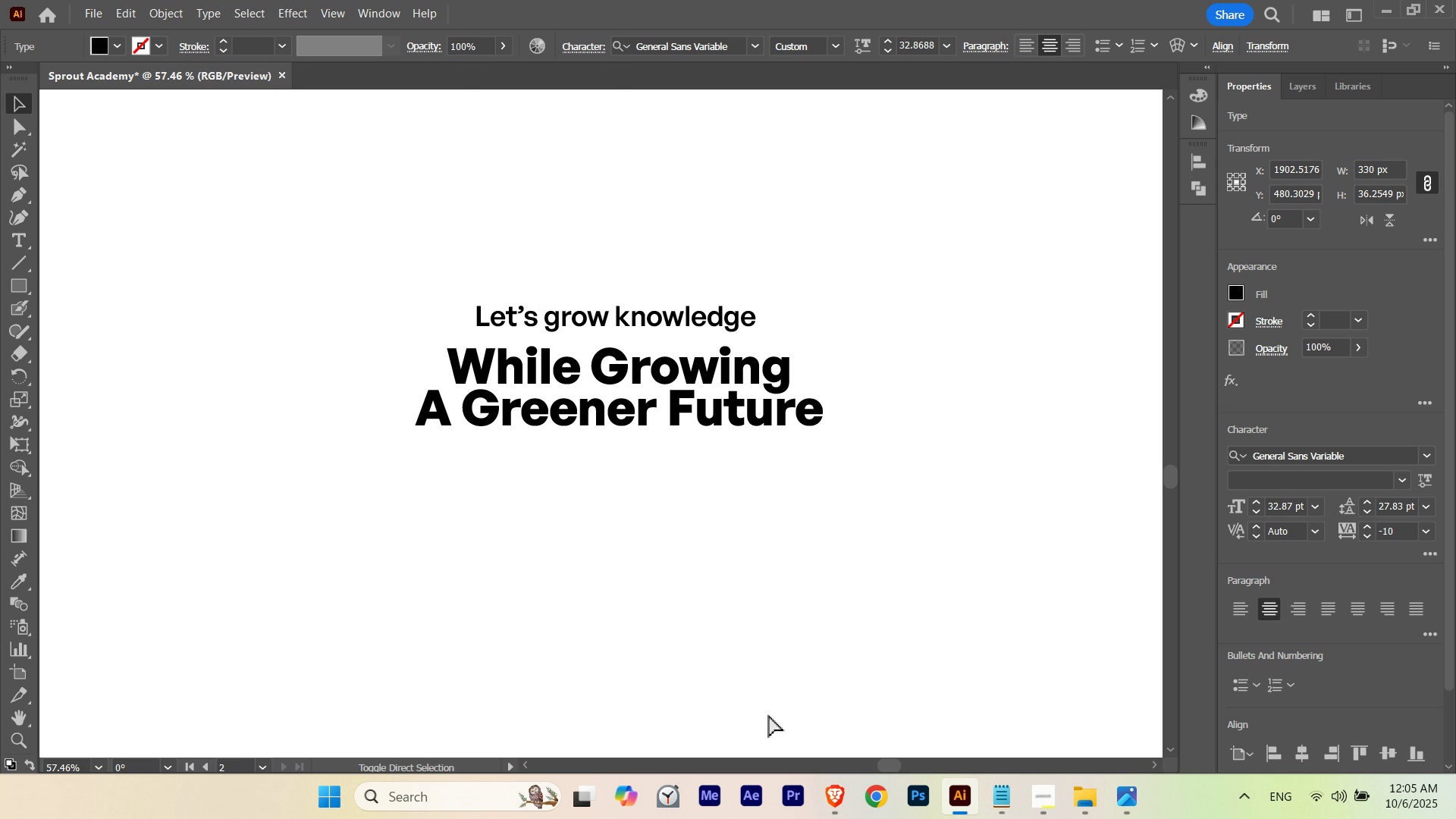 
key(Control+Shift+Z)
 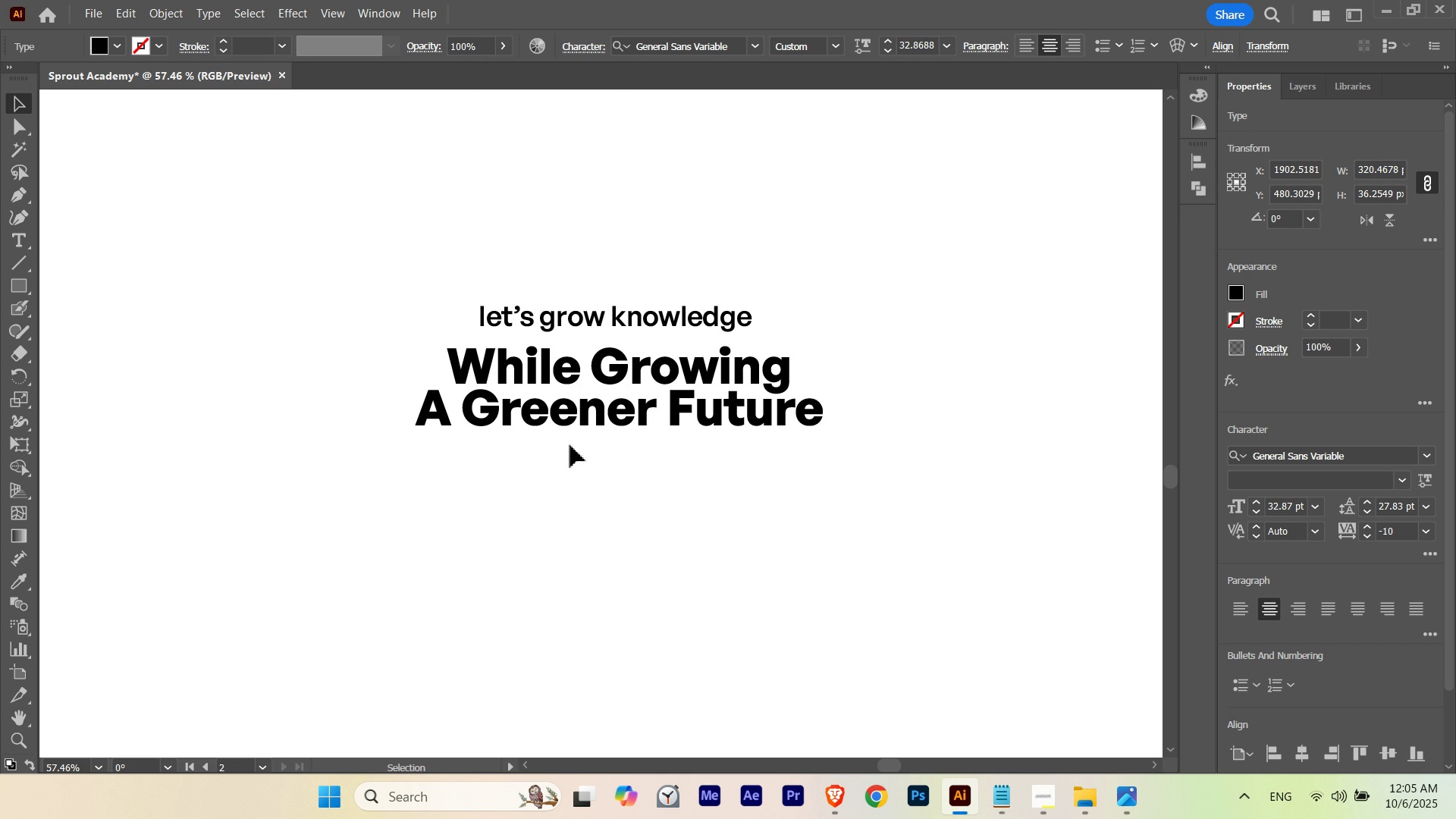 
left_click([584, 418])
 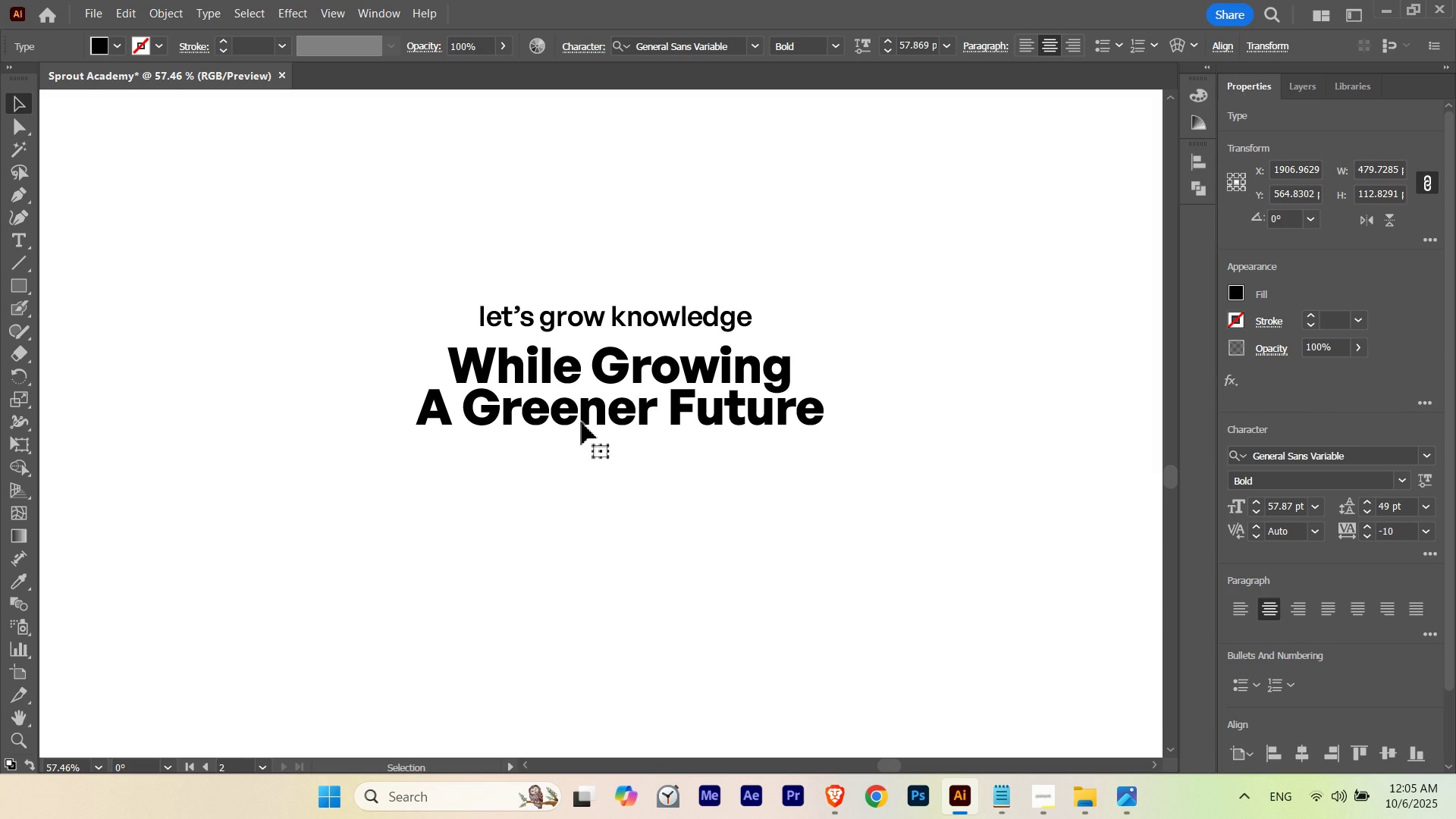 
left_click([597, 477])
 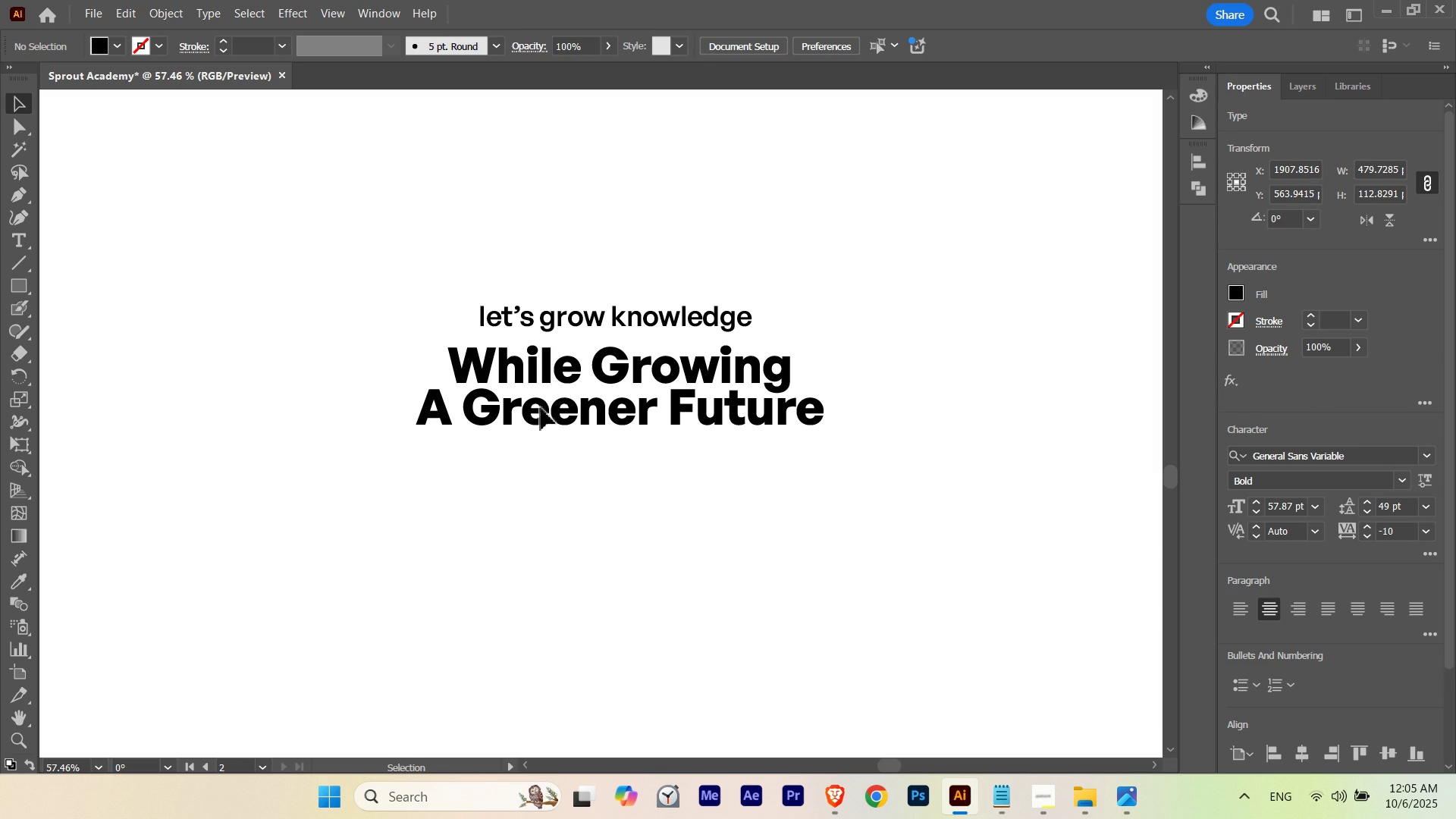 
hold_key(key=ControlLeft, duration=1.6)
 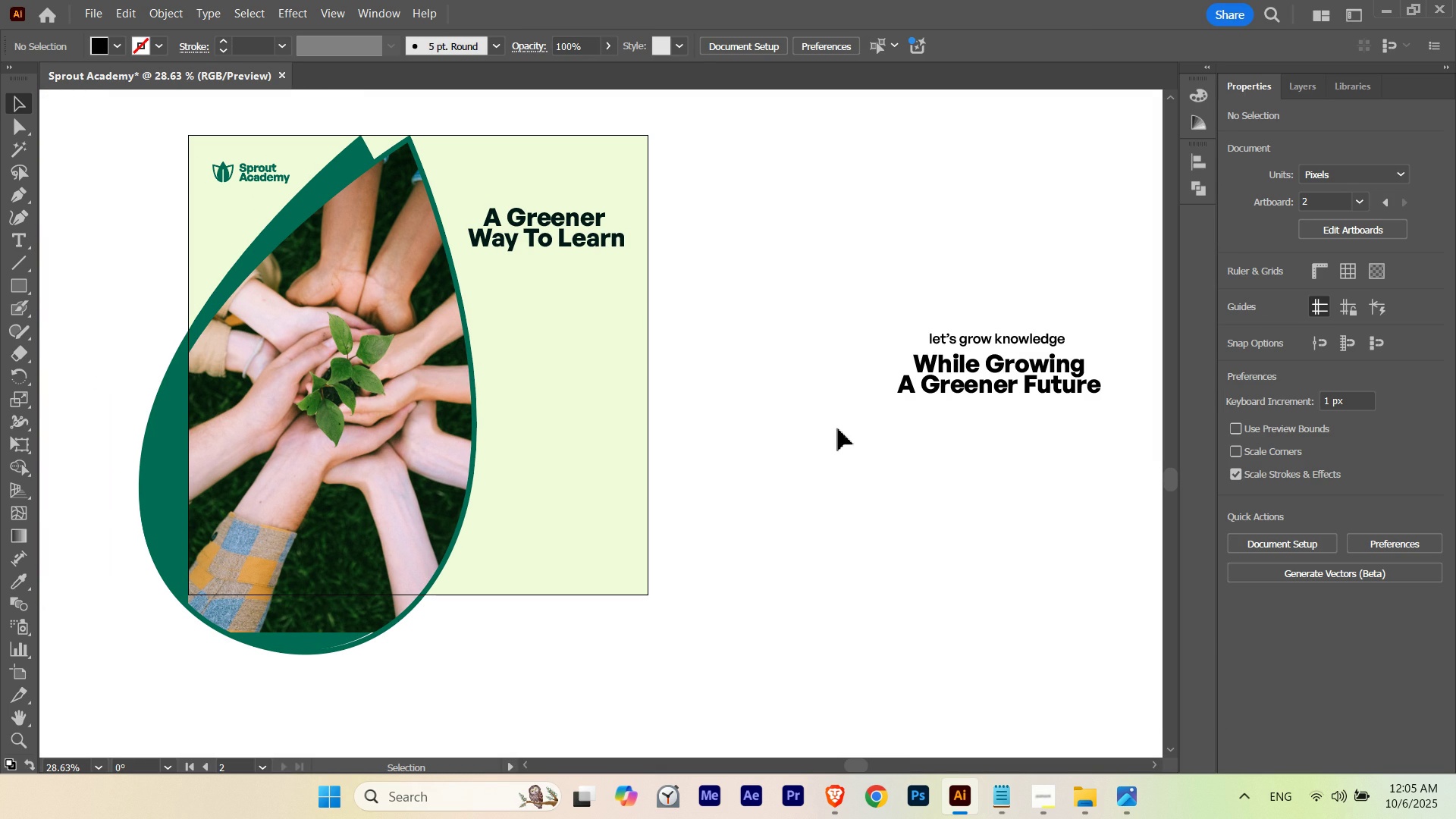 
hold_key(key=Space, duration=1.52)
 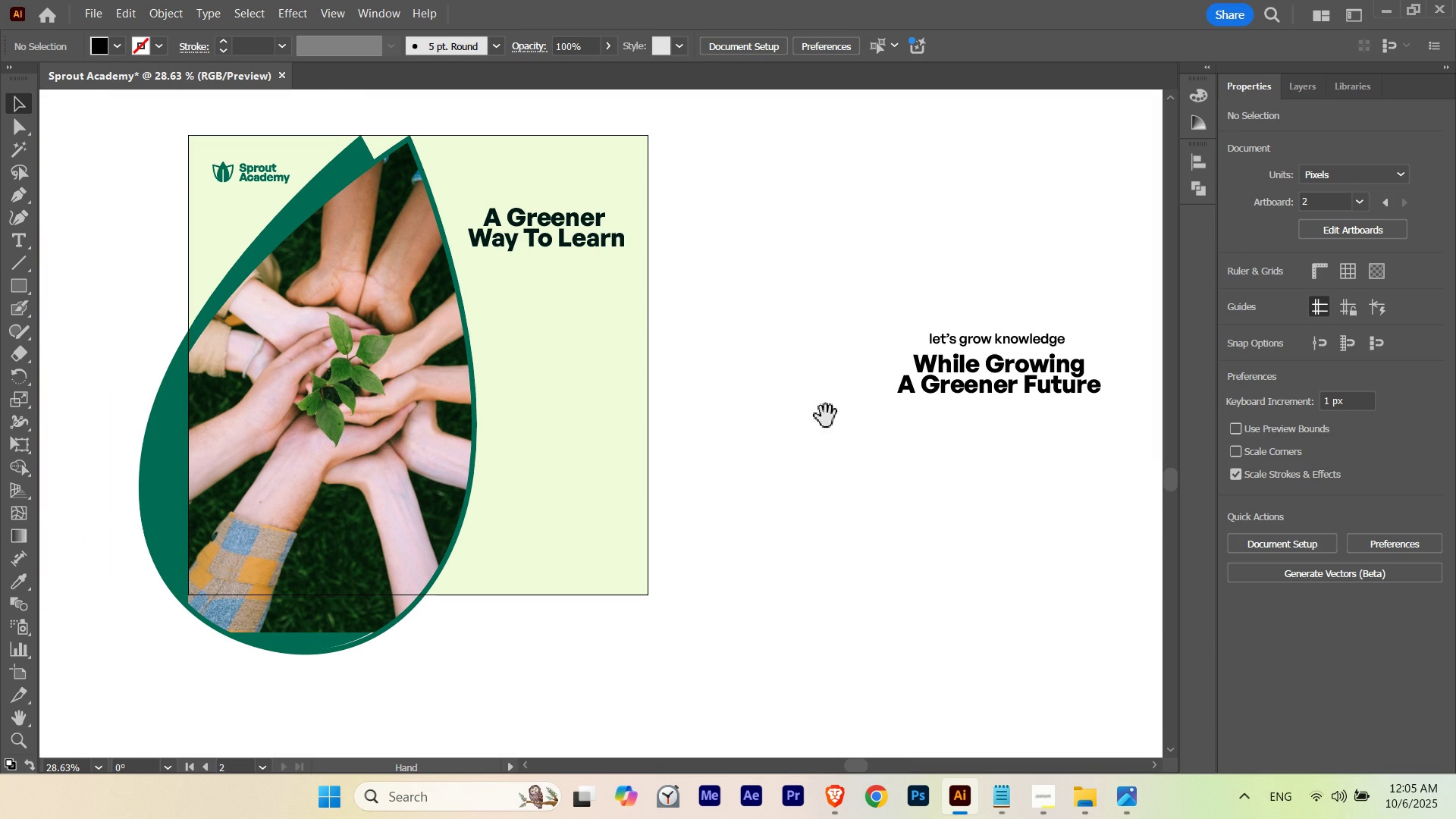 
hold_key(key=Space, duration=0.58)
 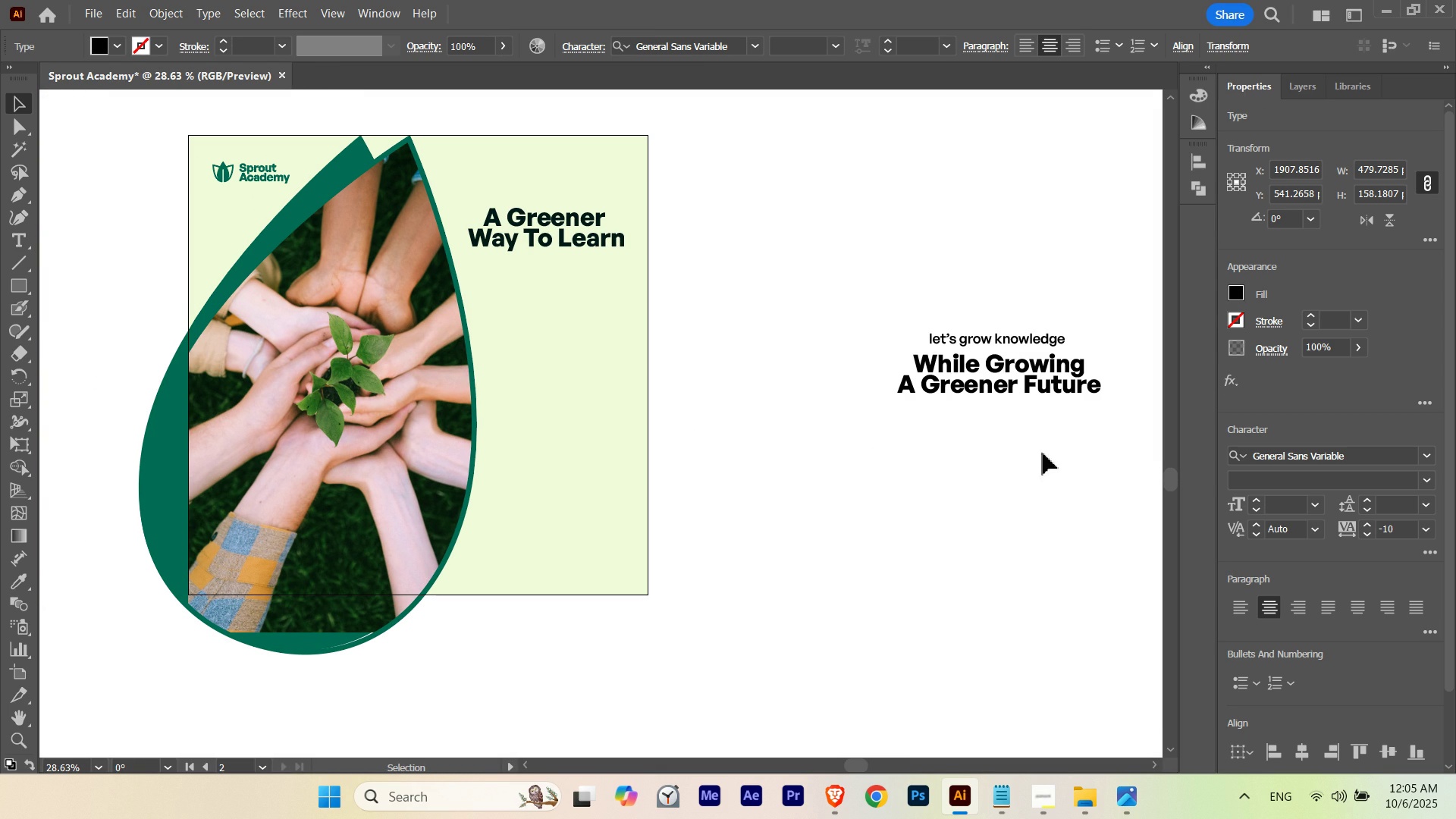 
hold_key(key=Space, duration=1.52)
 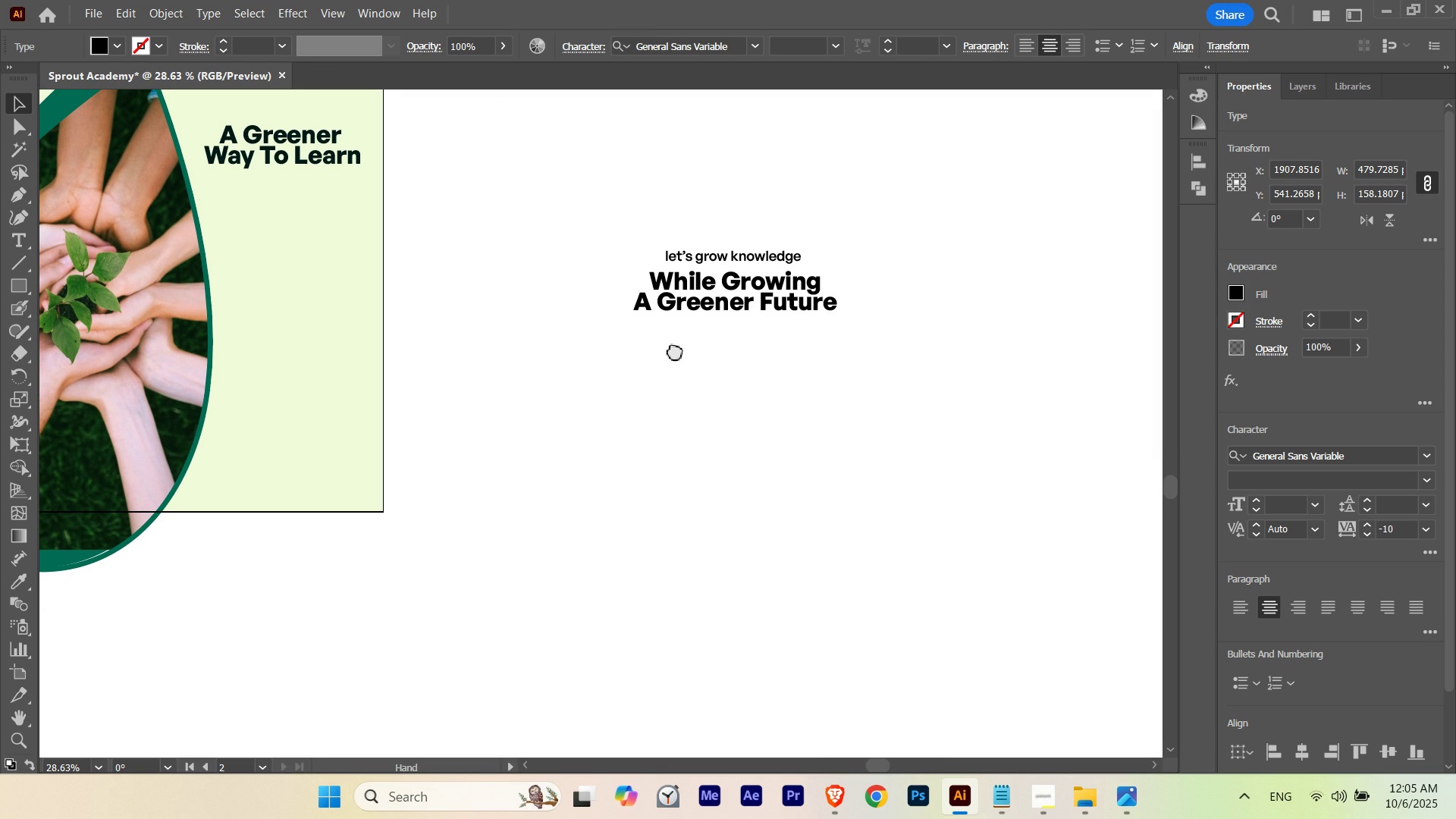 
hold_key(key=Space, duration=0.56)
 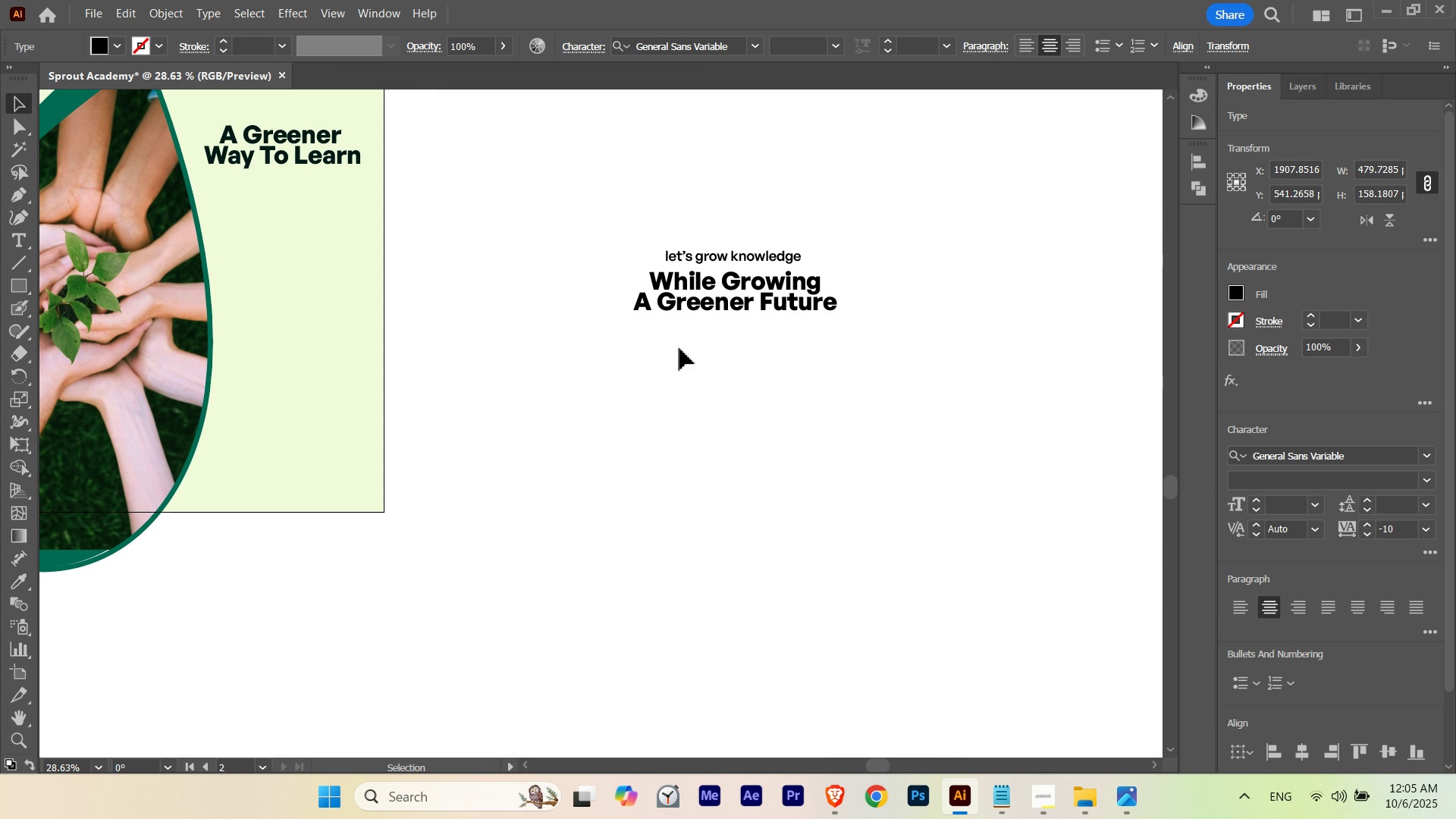 
hold_key(key=AltLeft, duration=1.96)
 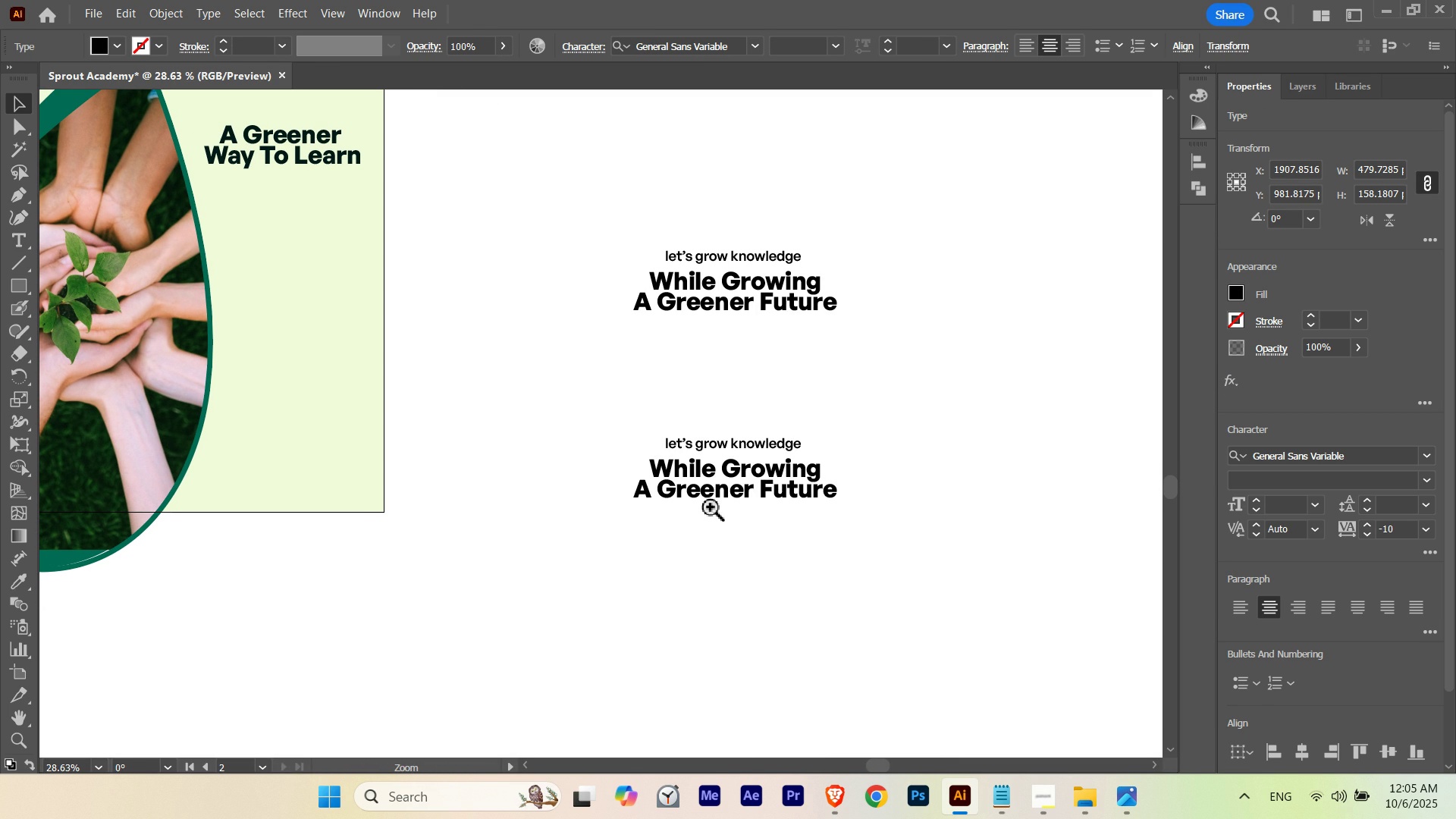 
hold_key(key=ShiftLeft, duration=1.47)
 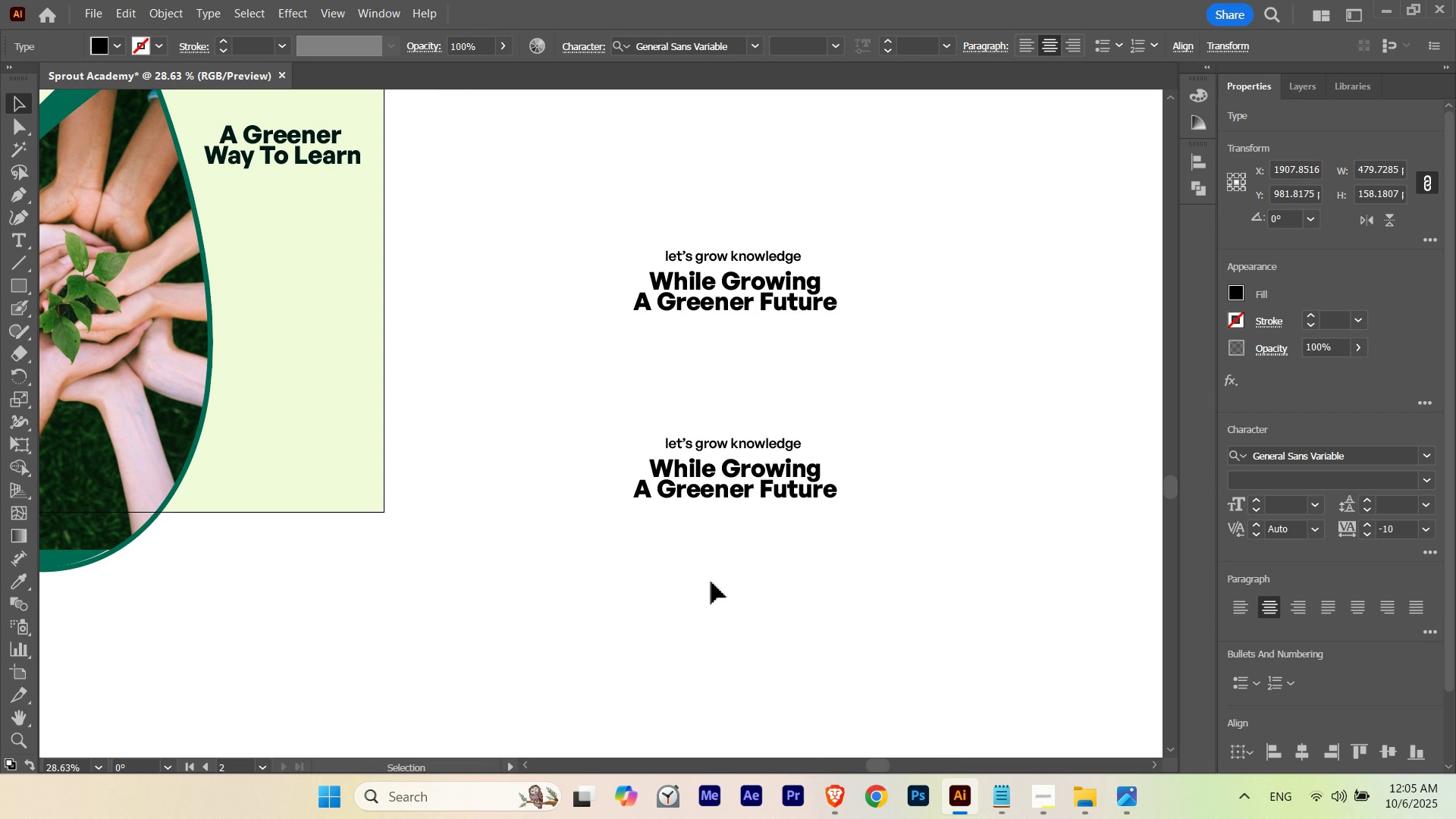 
hold_key(key=ControlLeft, duration=0.98)
 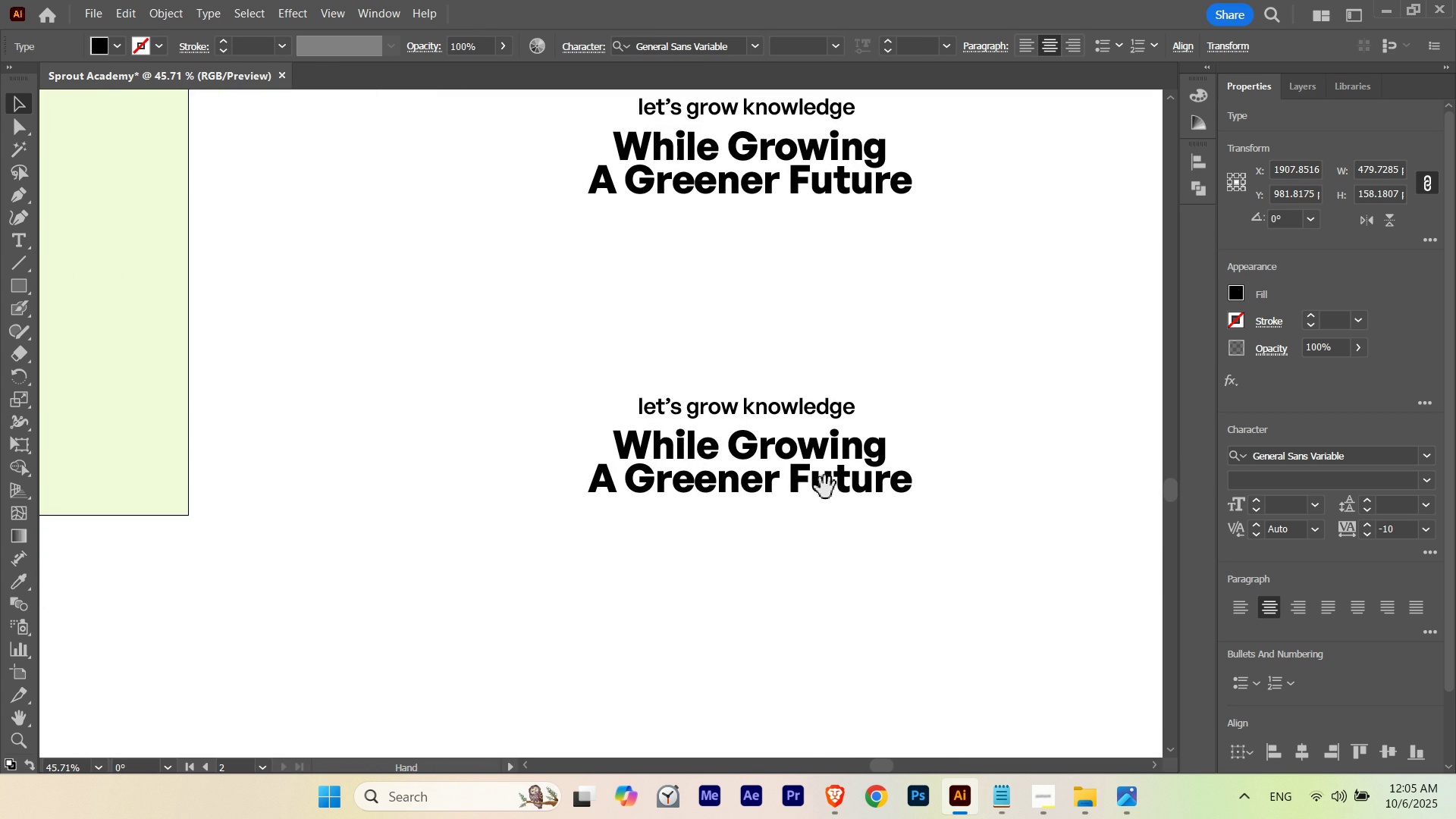 
hold_key(key=Space, duration=1.52)
 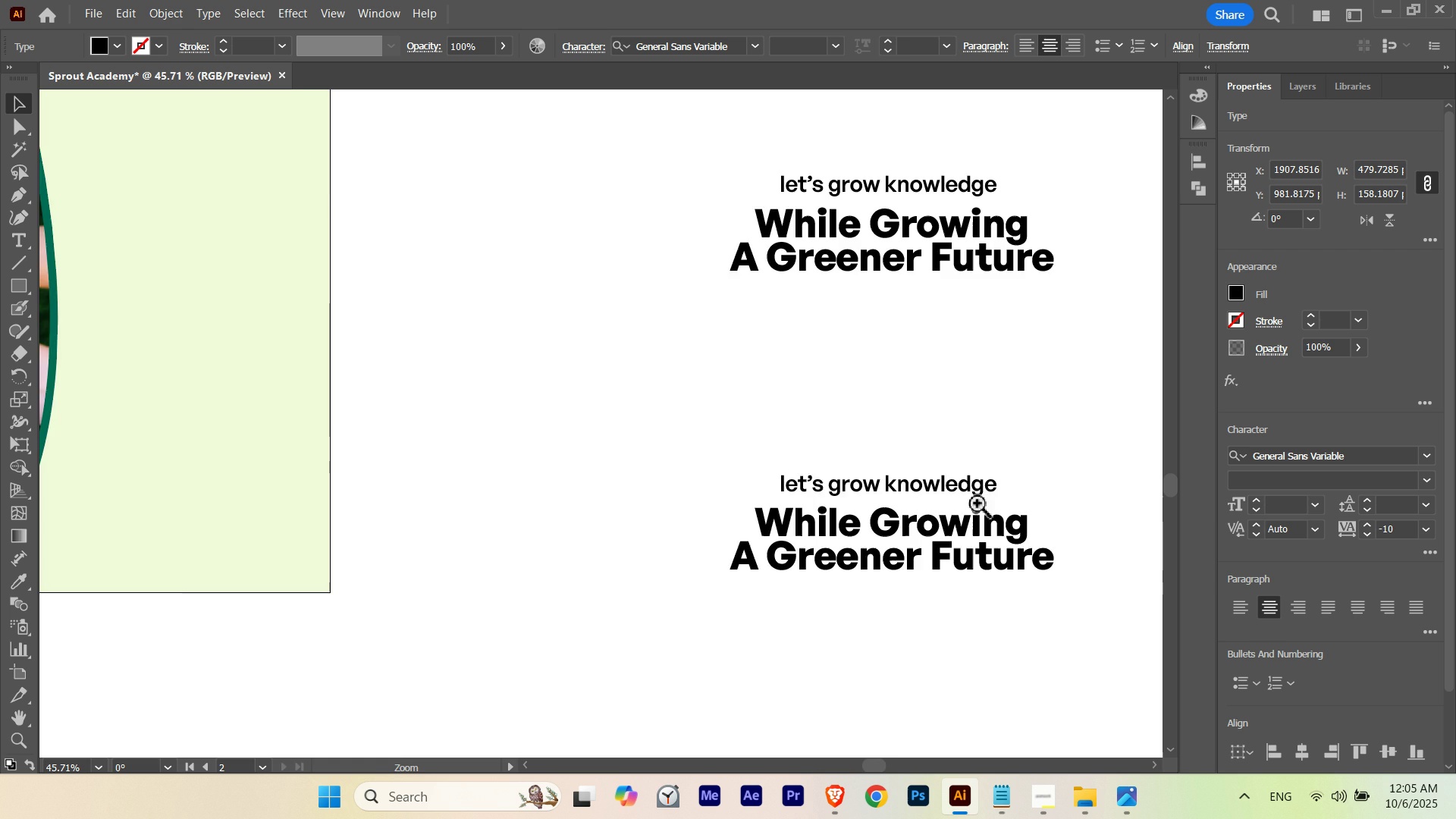 
hold_key(key=Space, duration=1.04)
 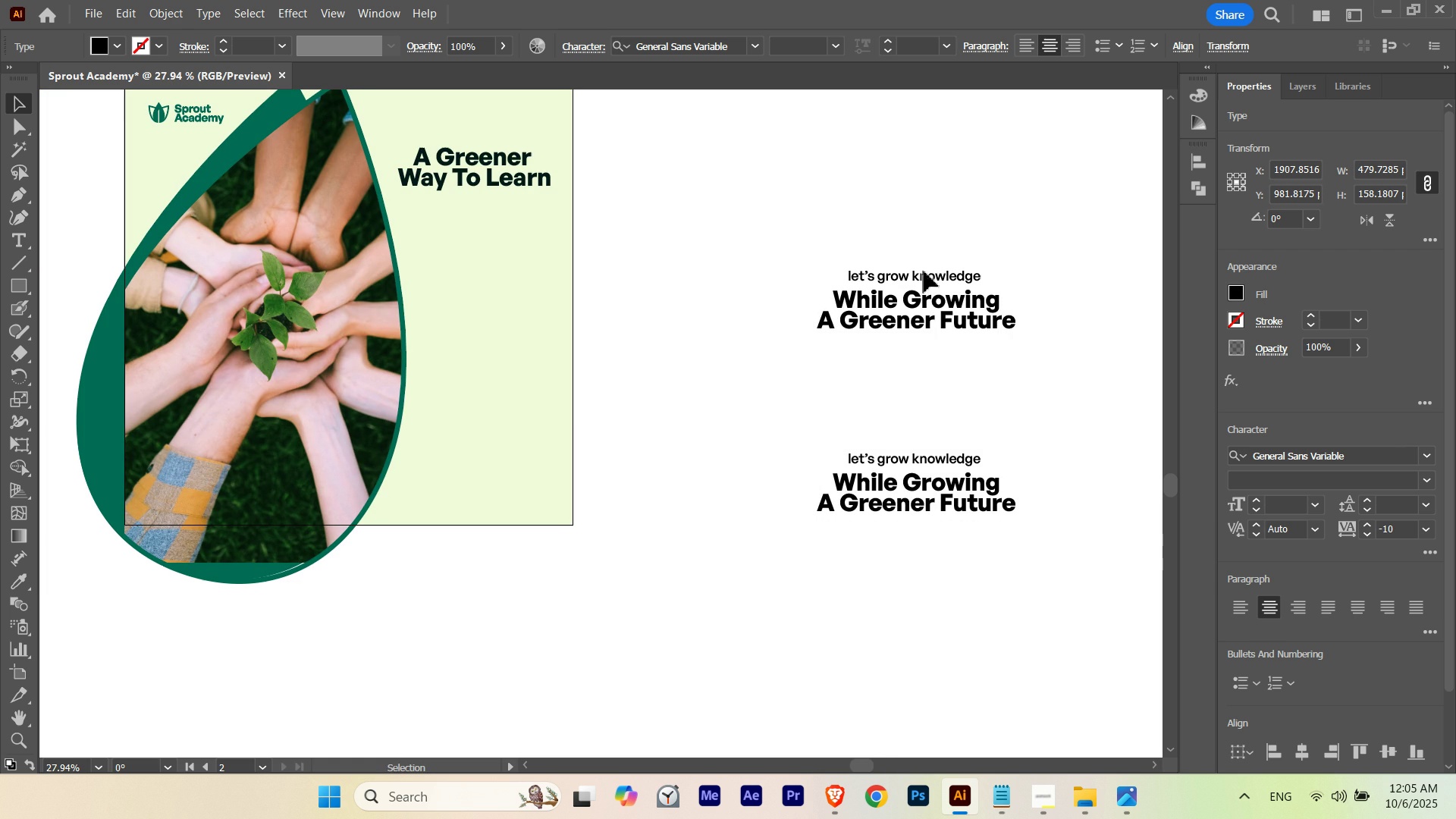 
hold_key(key=ControlLeft, duration=0.47)
 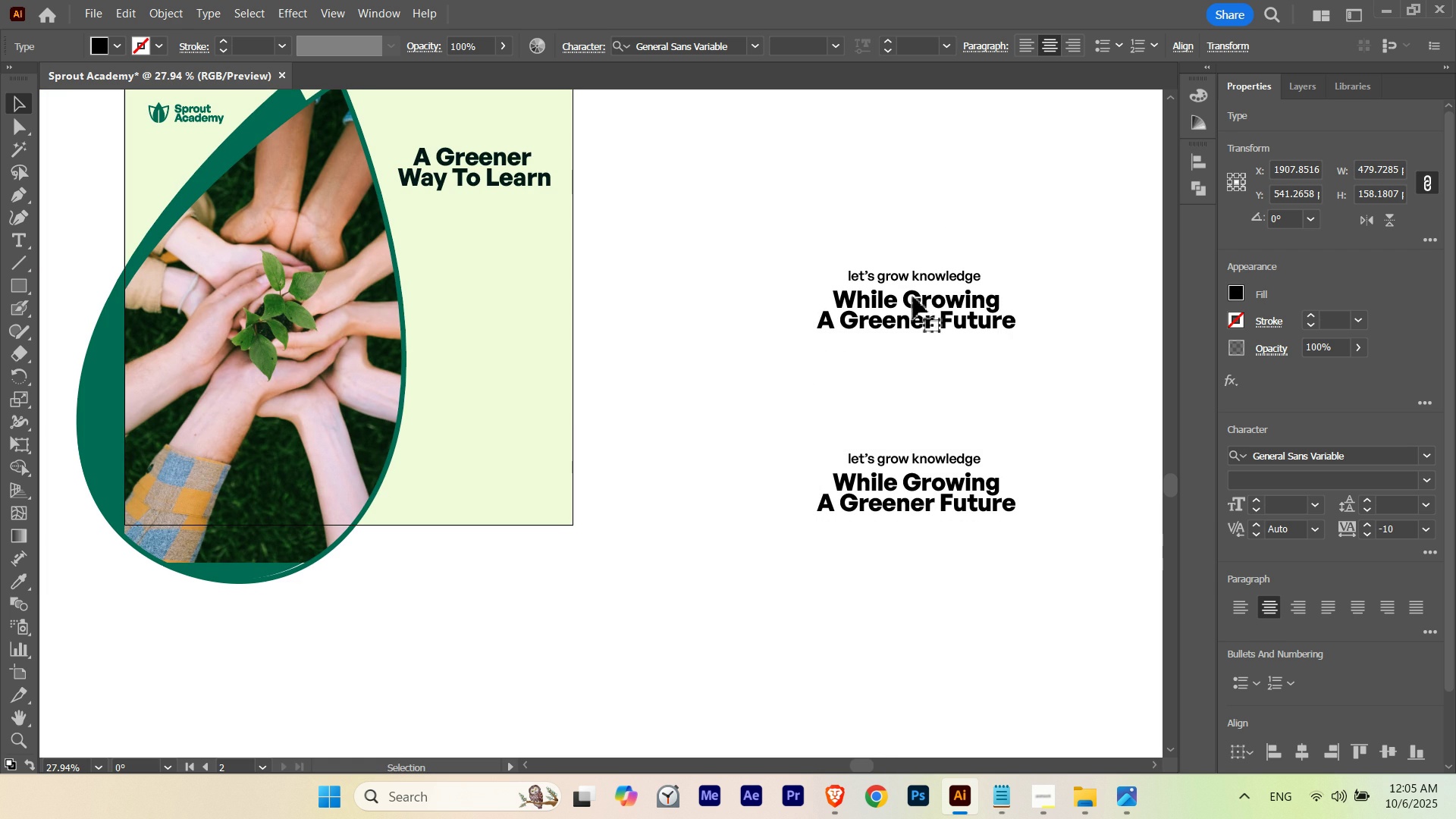 
key(Alt+AltLeft)
 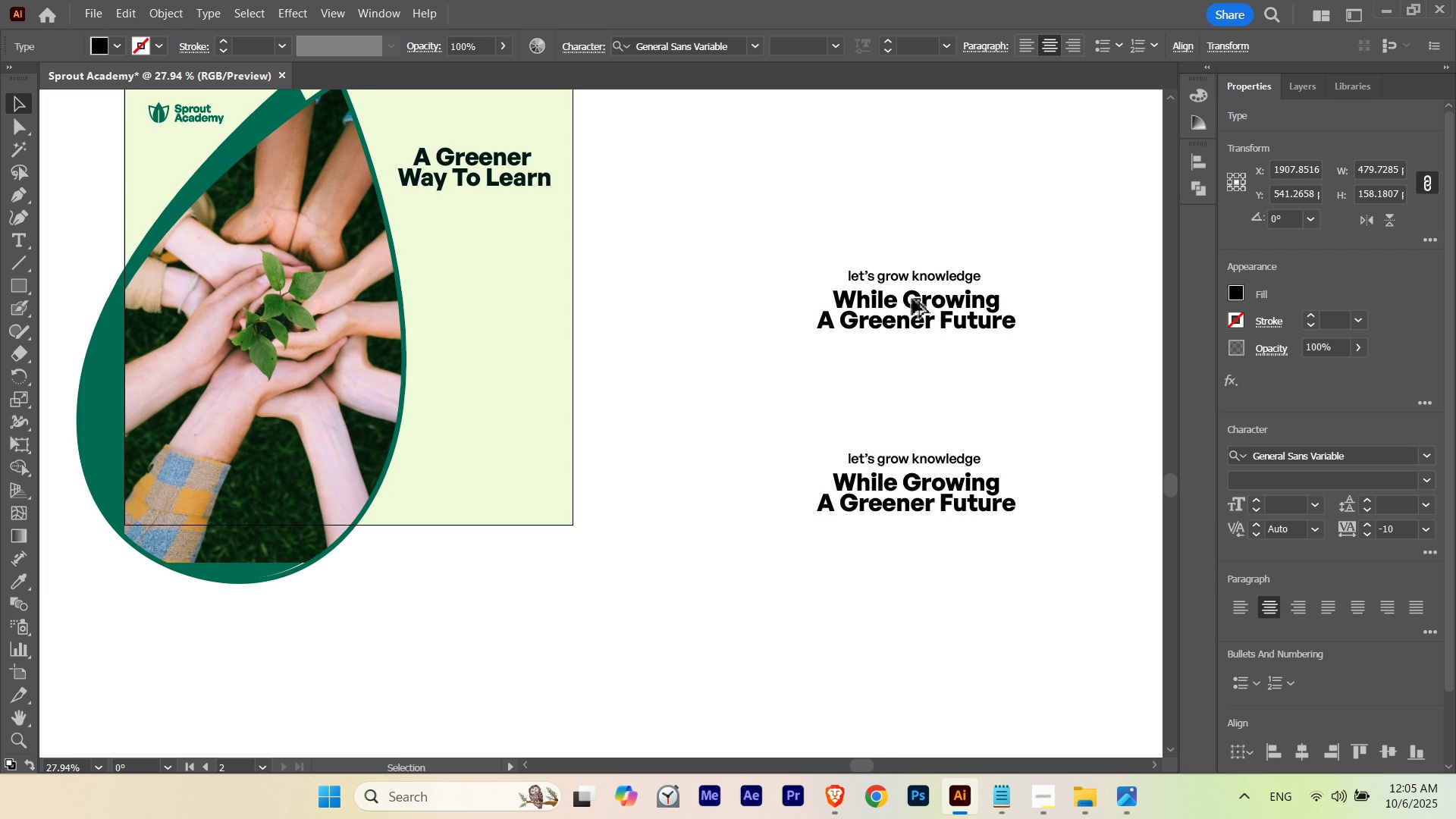 
hold_key(key=AltLeft, duration=1.71)
 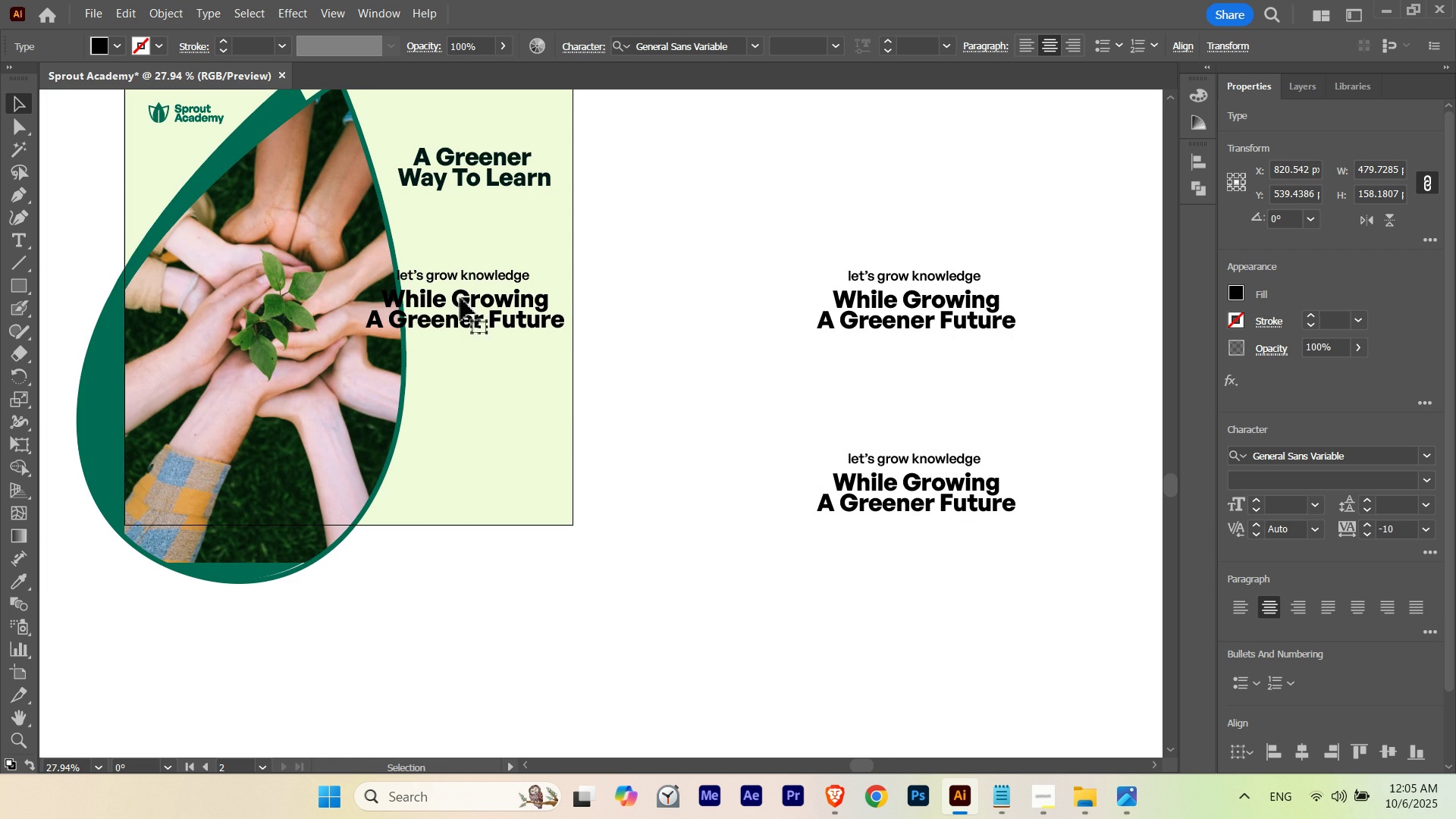 
key(Control+Shift+B)
 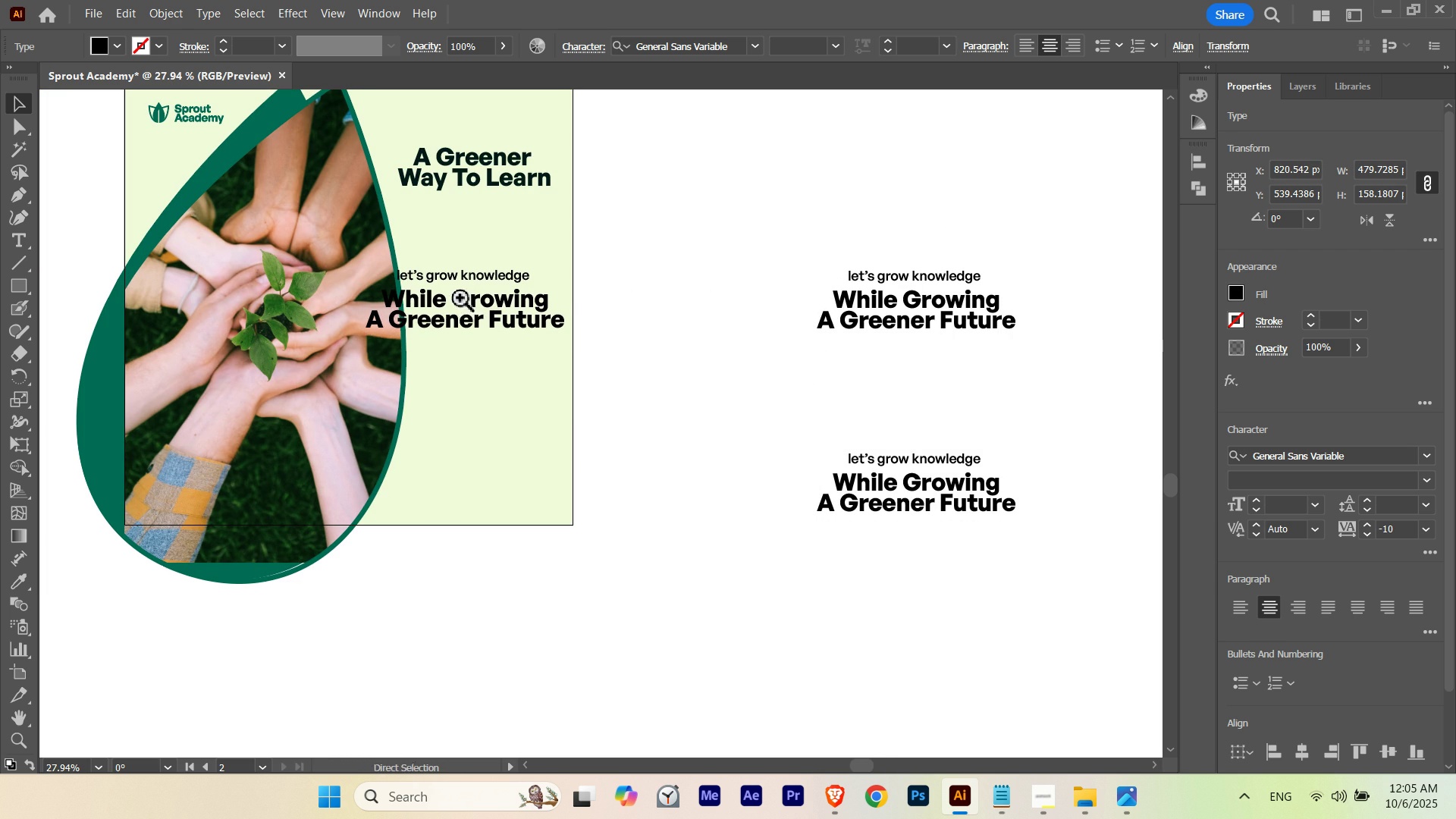 
hold_key(key=ControlLeft, duration=0.5)
 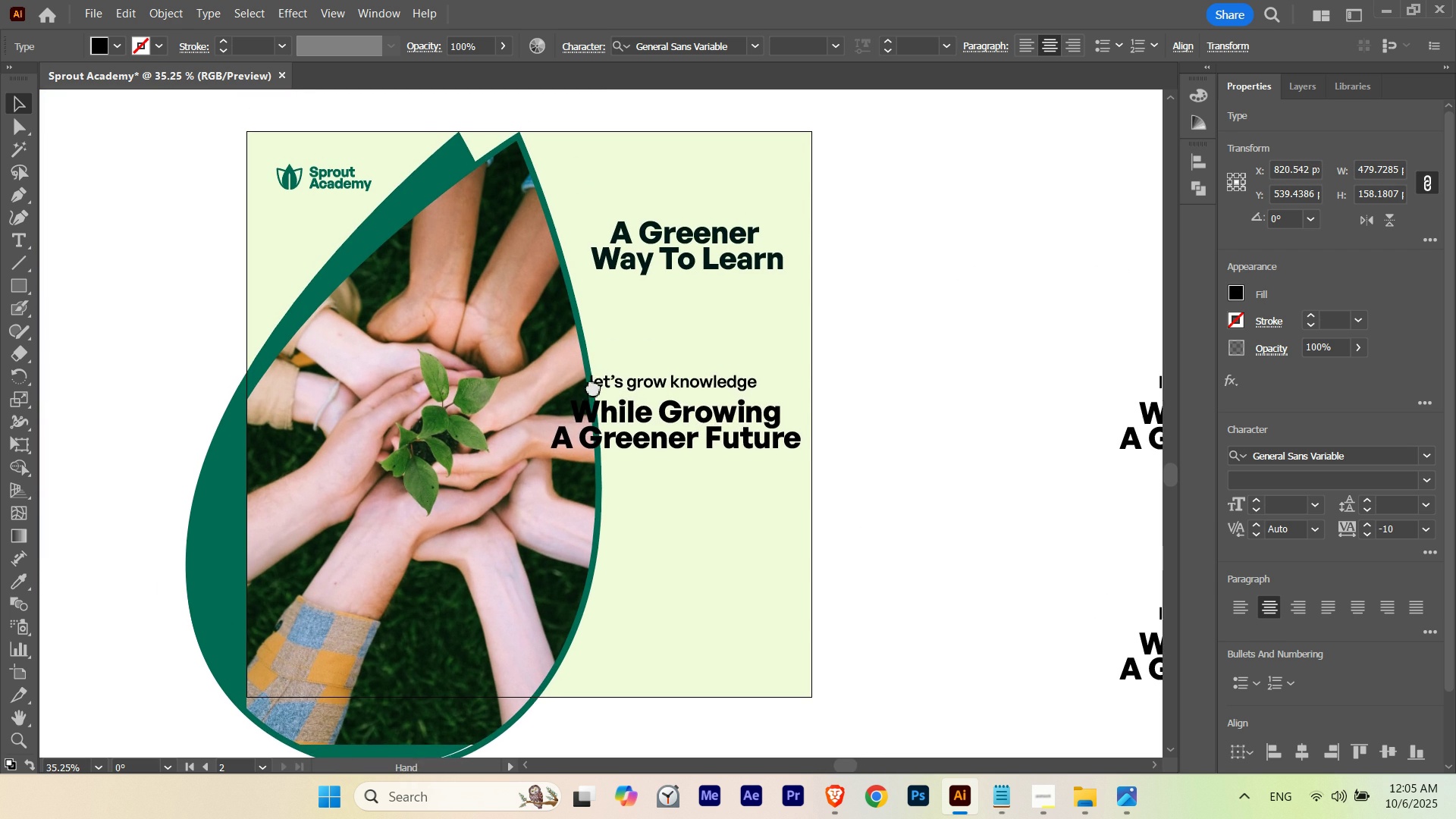 
hold_key(key=Space, duration=1.1)
 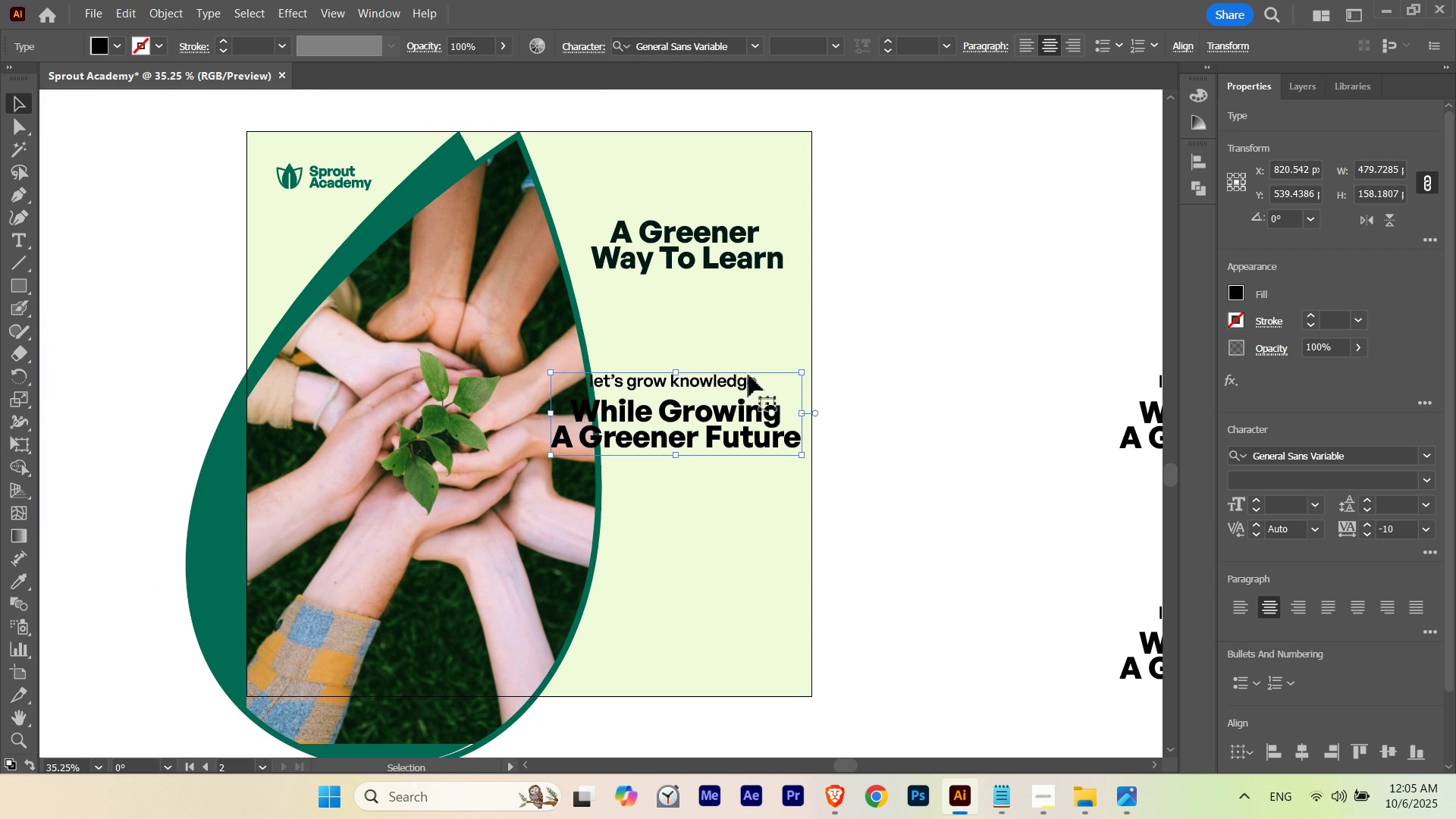 
hold_key(key=AltLeft, duration=2.06)
 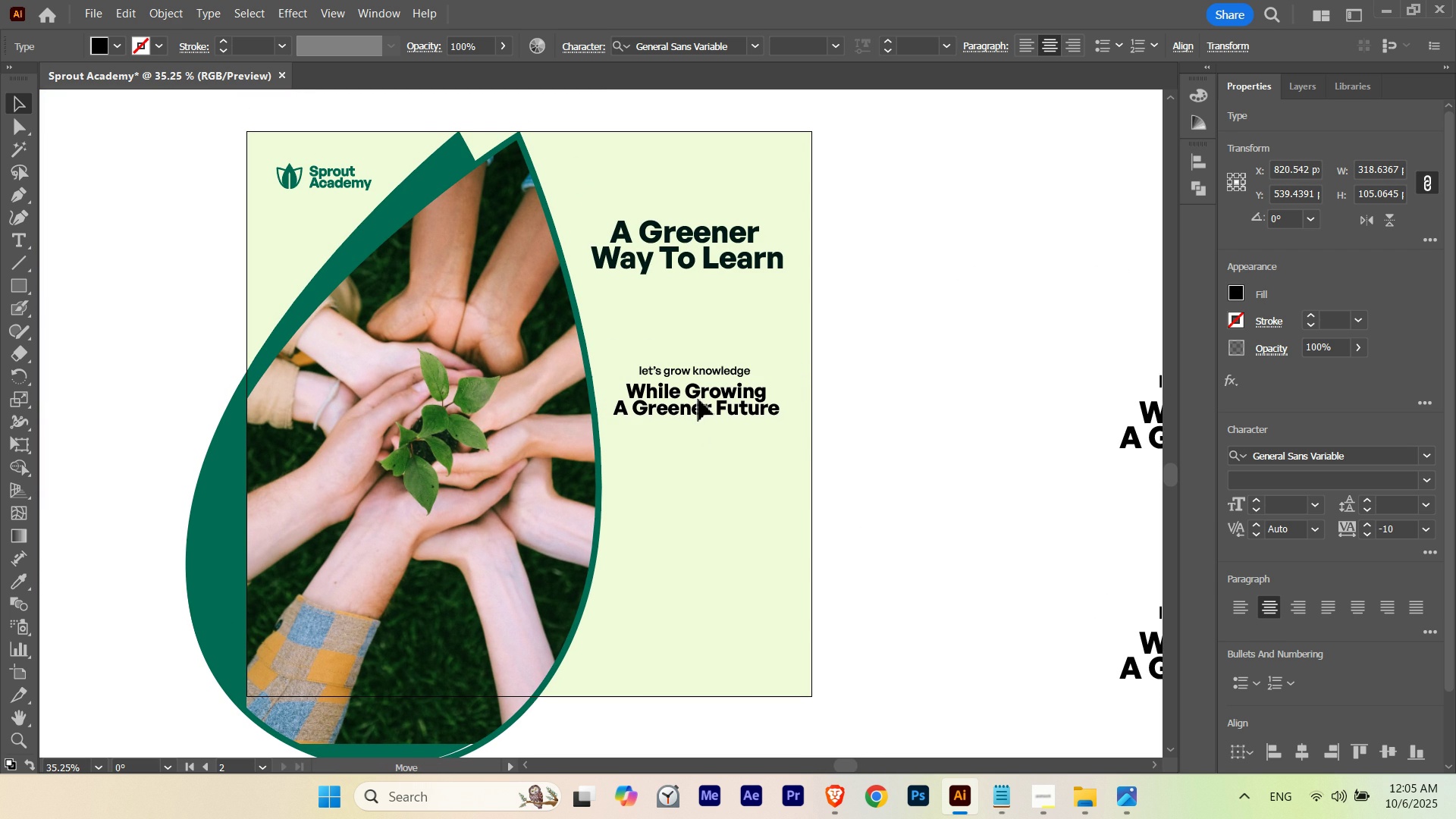 
hold_key(key=ShiftLeft, duration=2.05)
 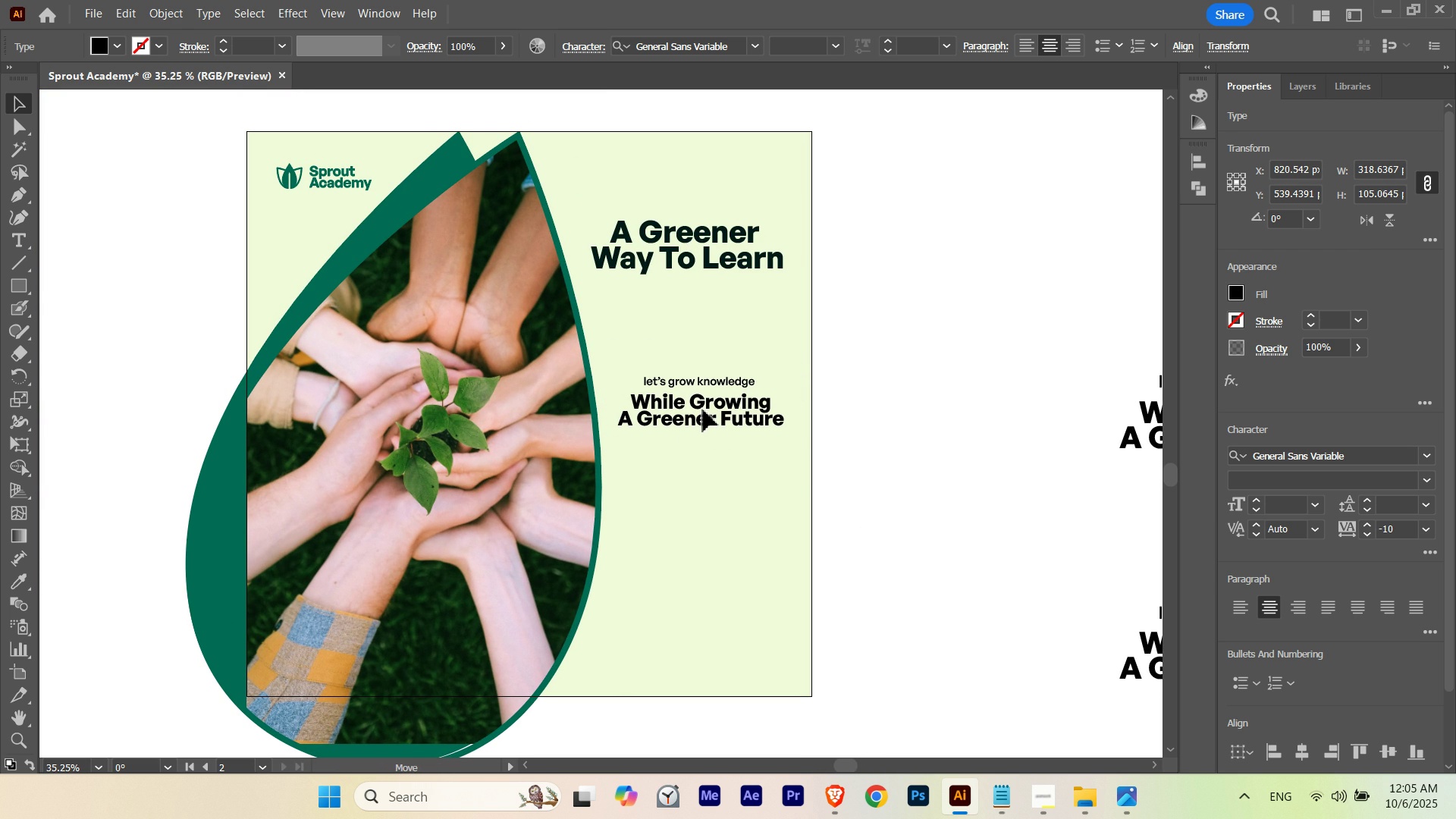 
hold_key(key=ControlLeft, duration=0.4)
 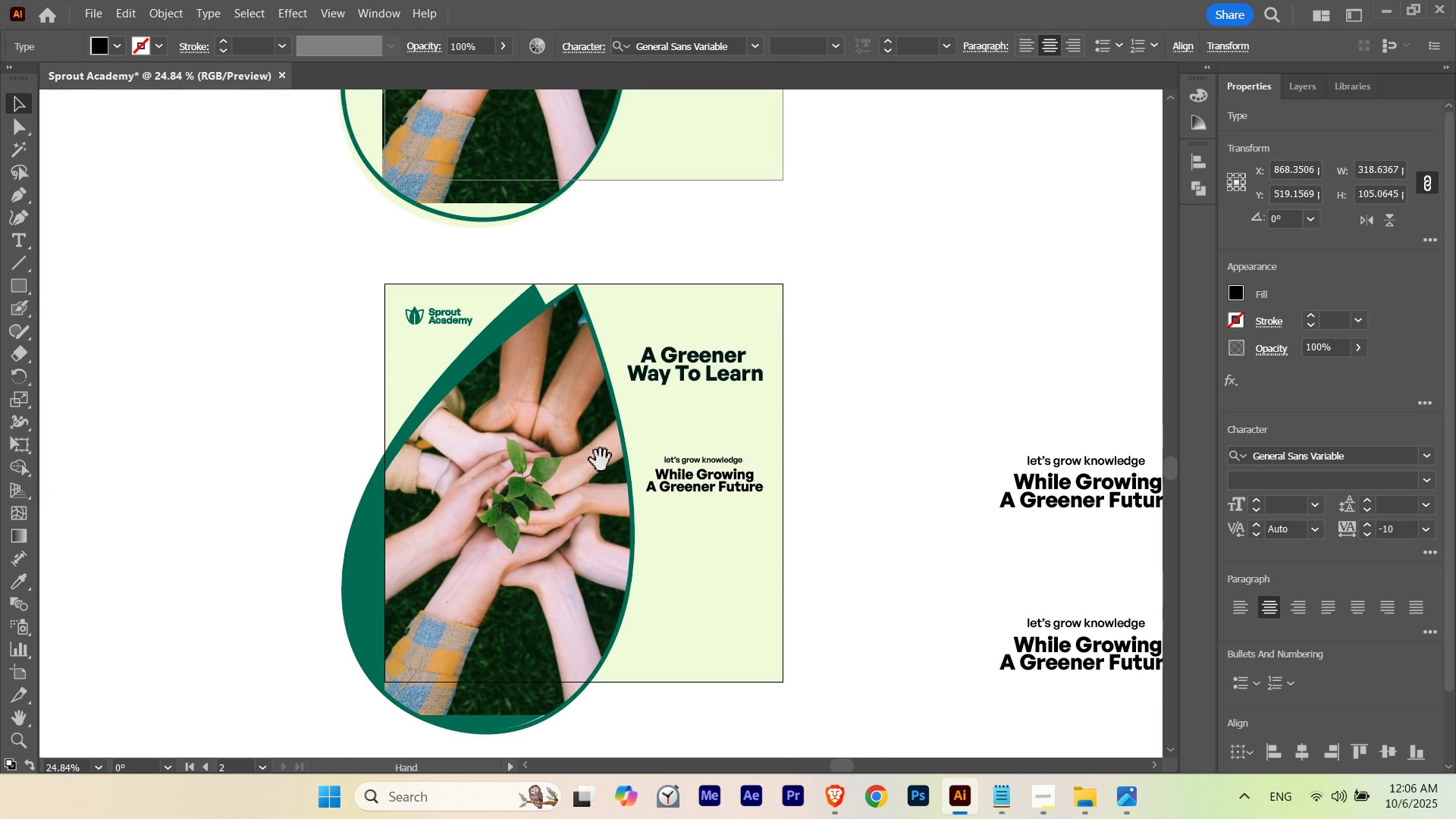 
hold_key(key=Space, duration=2.25)
 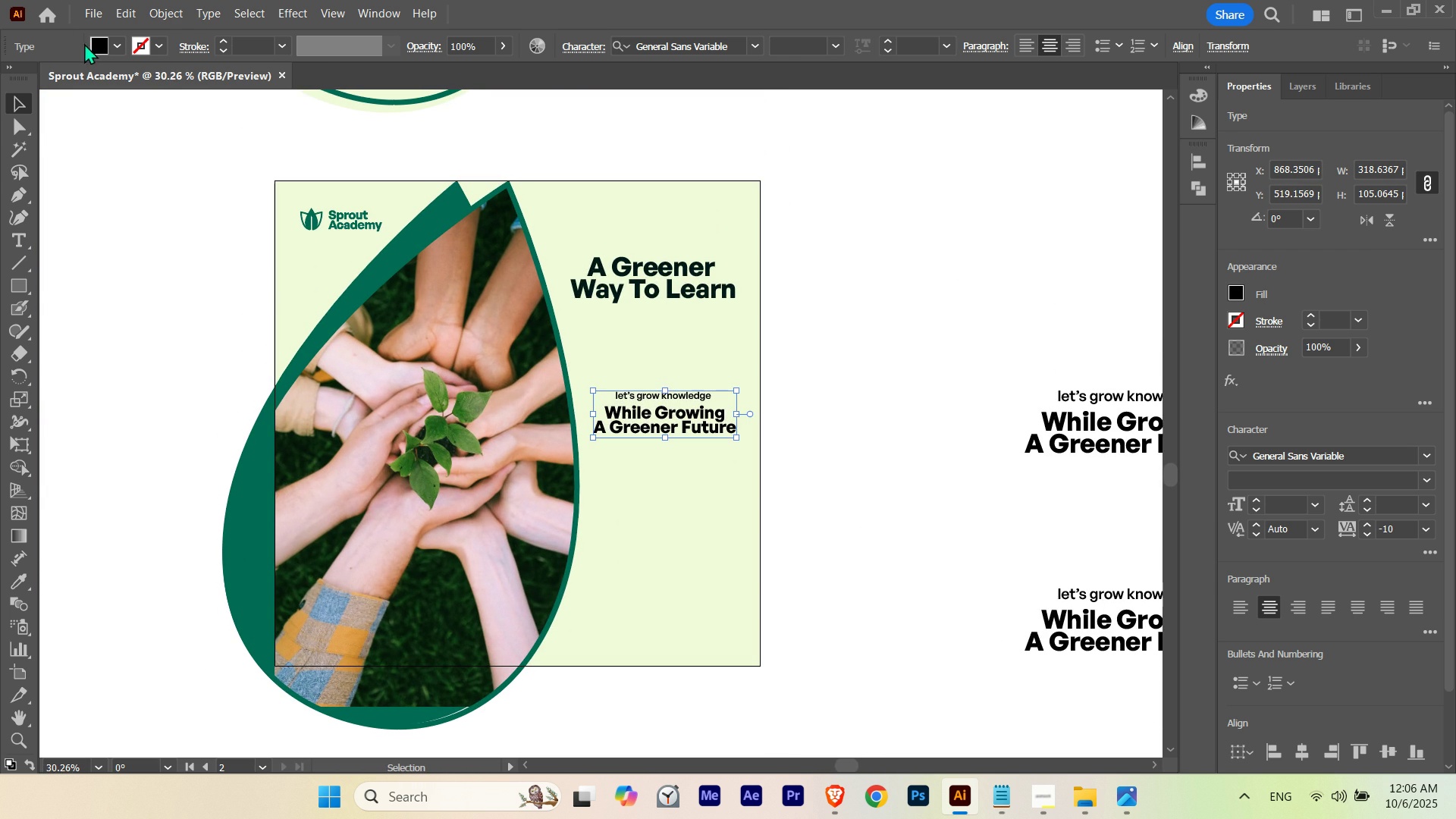 
hold_key(key=ControlLeft, duration=0.36)
 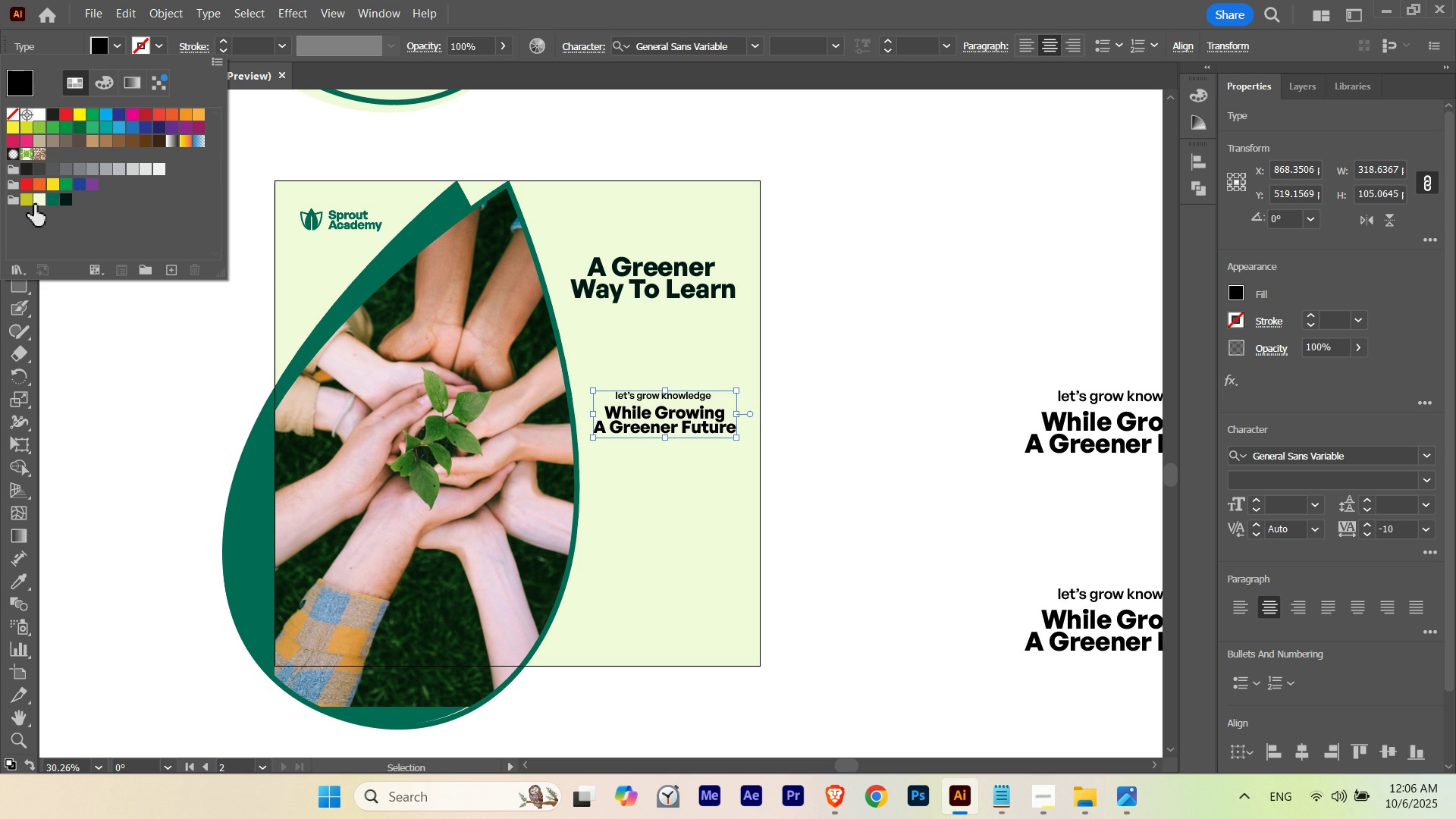 
left_click([29, 204])
 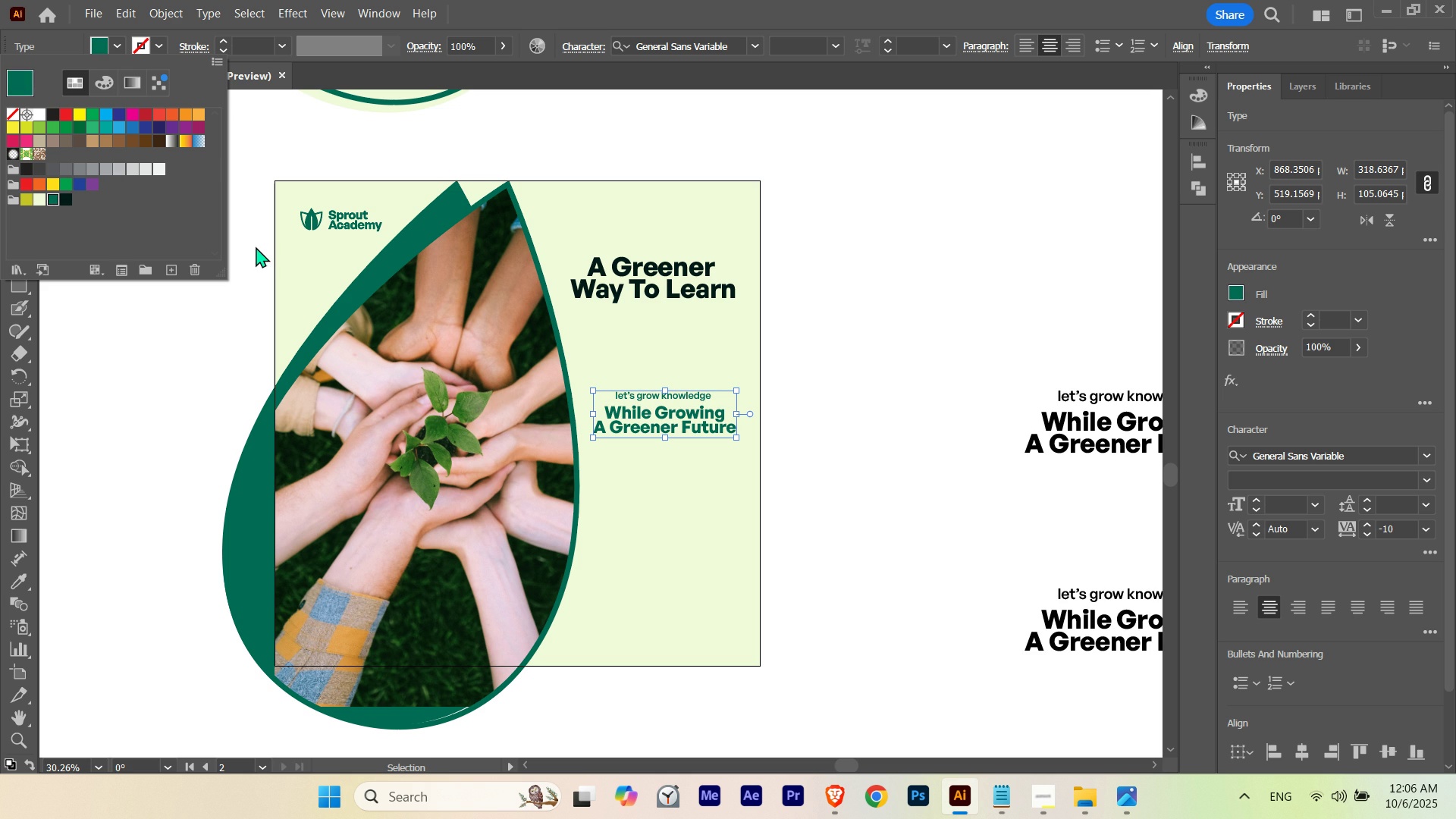 
key(V)
 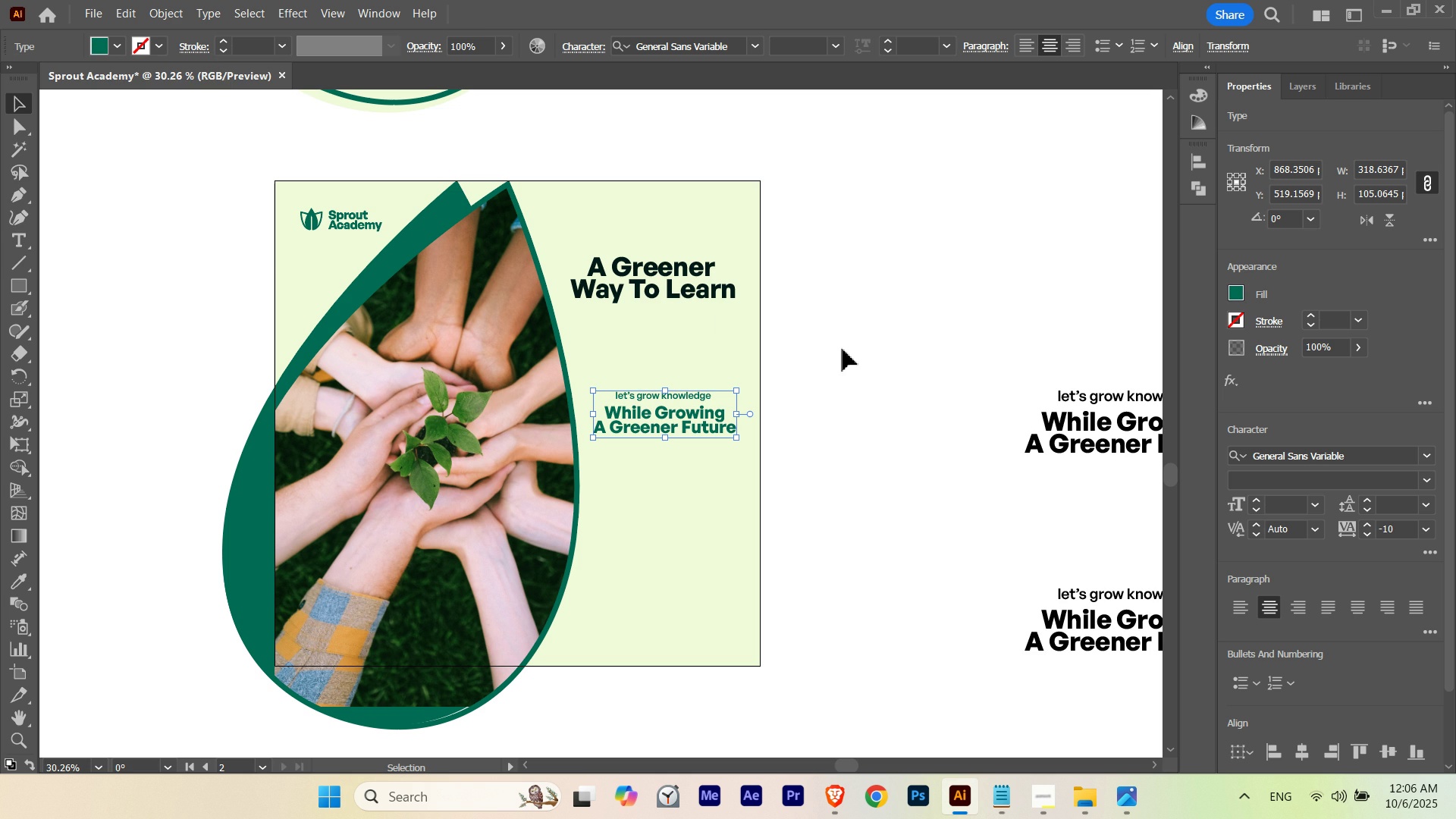 
left_click([843, 349])
 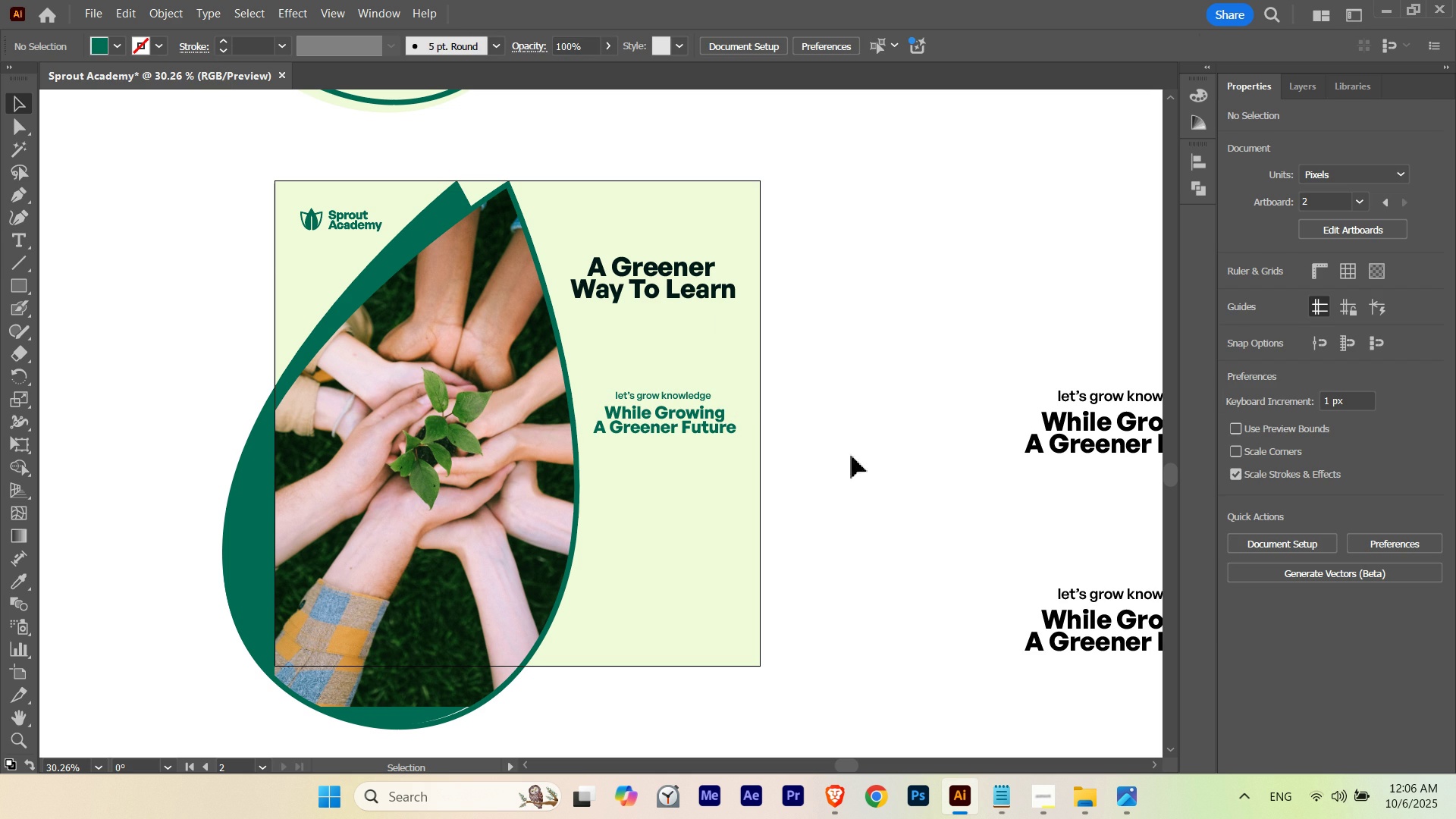 
hold_key(key=Space, duration=0.9)
 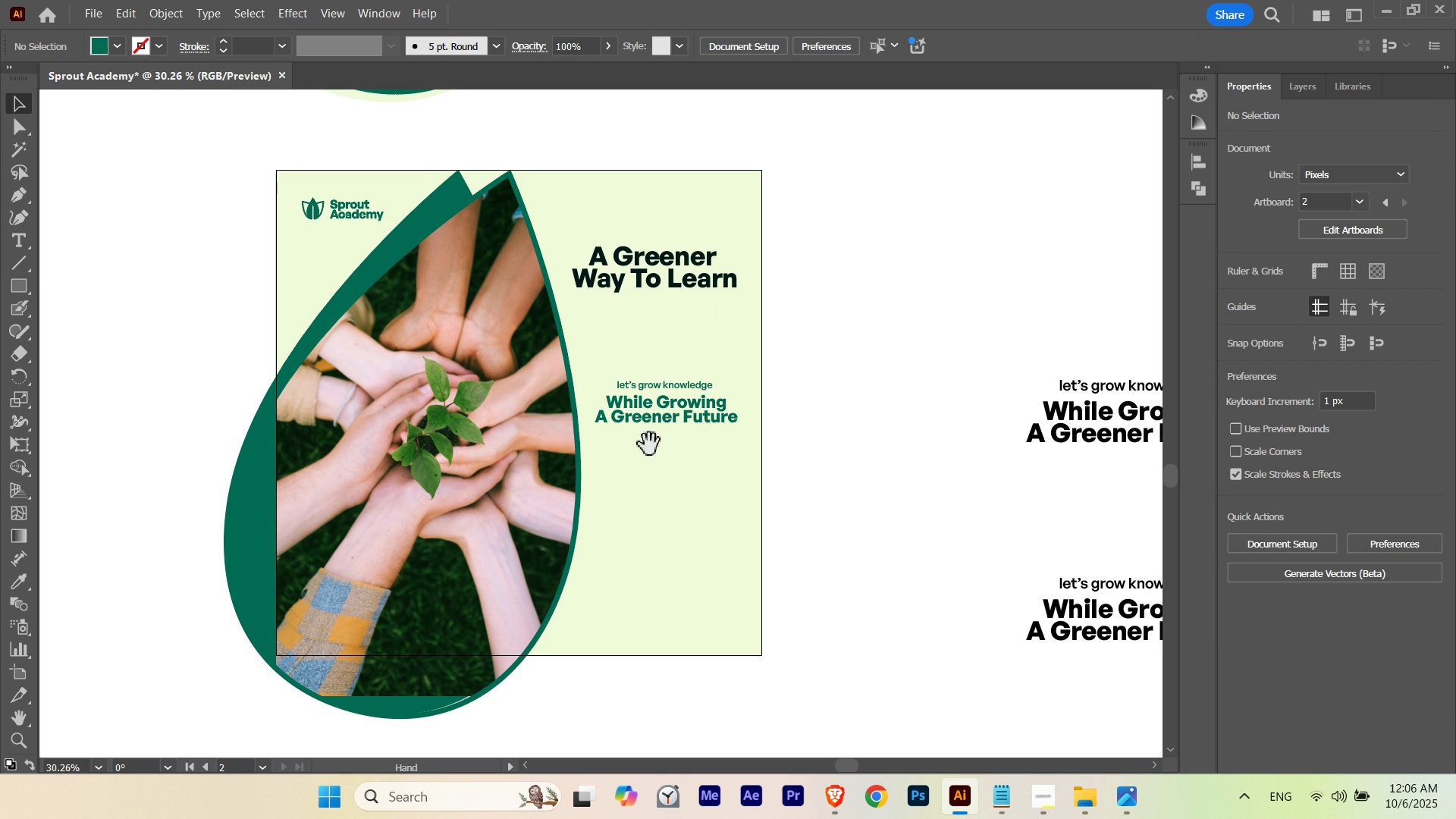 
hold_key(key=Space, duration=1.22)
 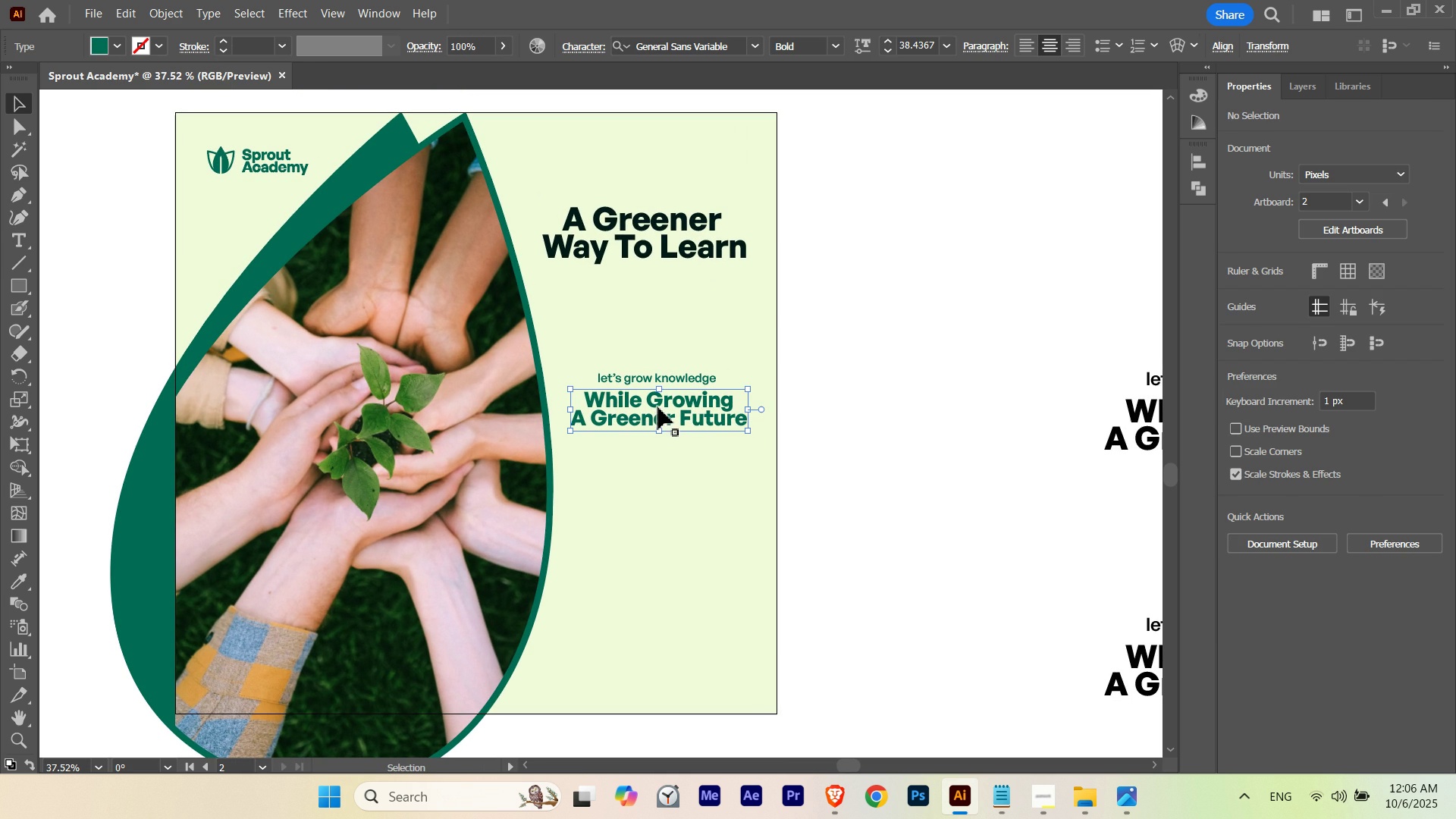 
hold_key(key=ControlLeft, duration=0.63)
 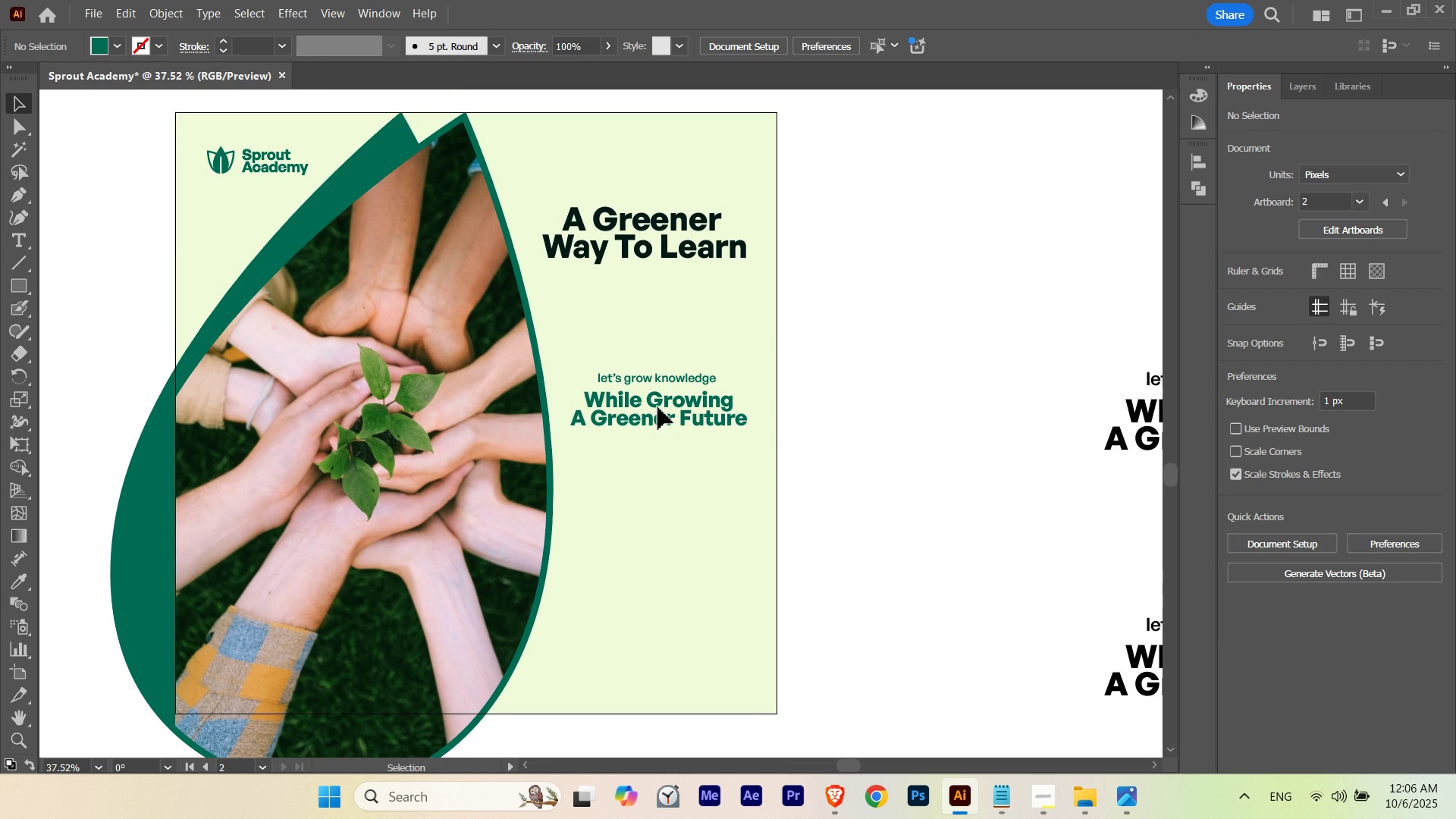 
left_click([658, 407])
 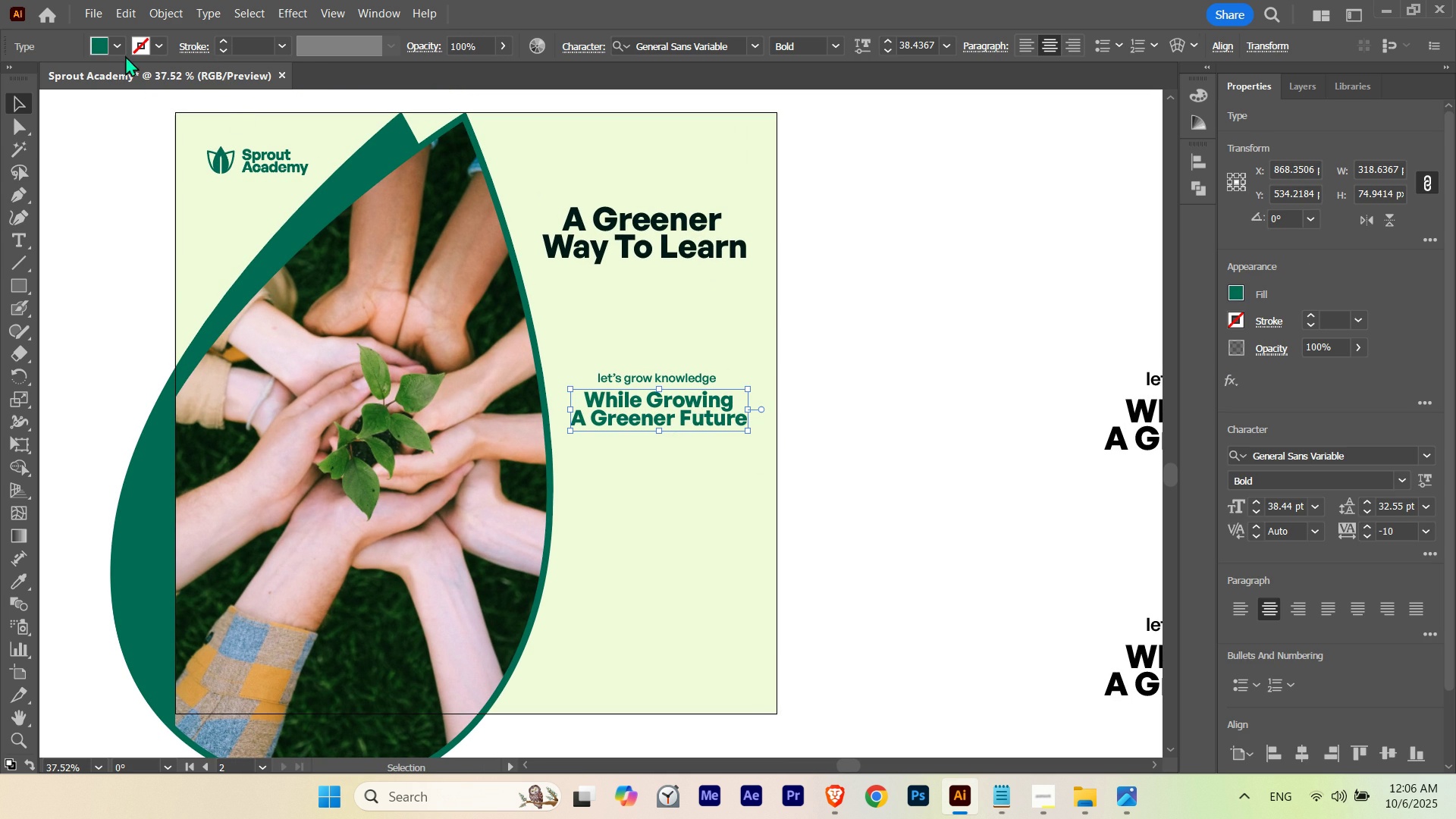 
left_click([103, 49])
 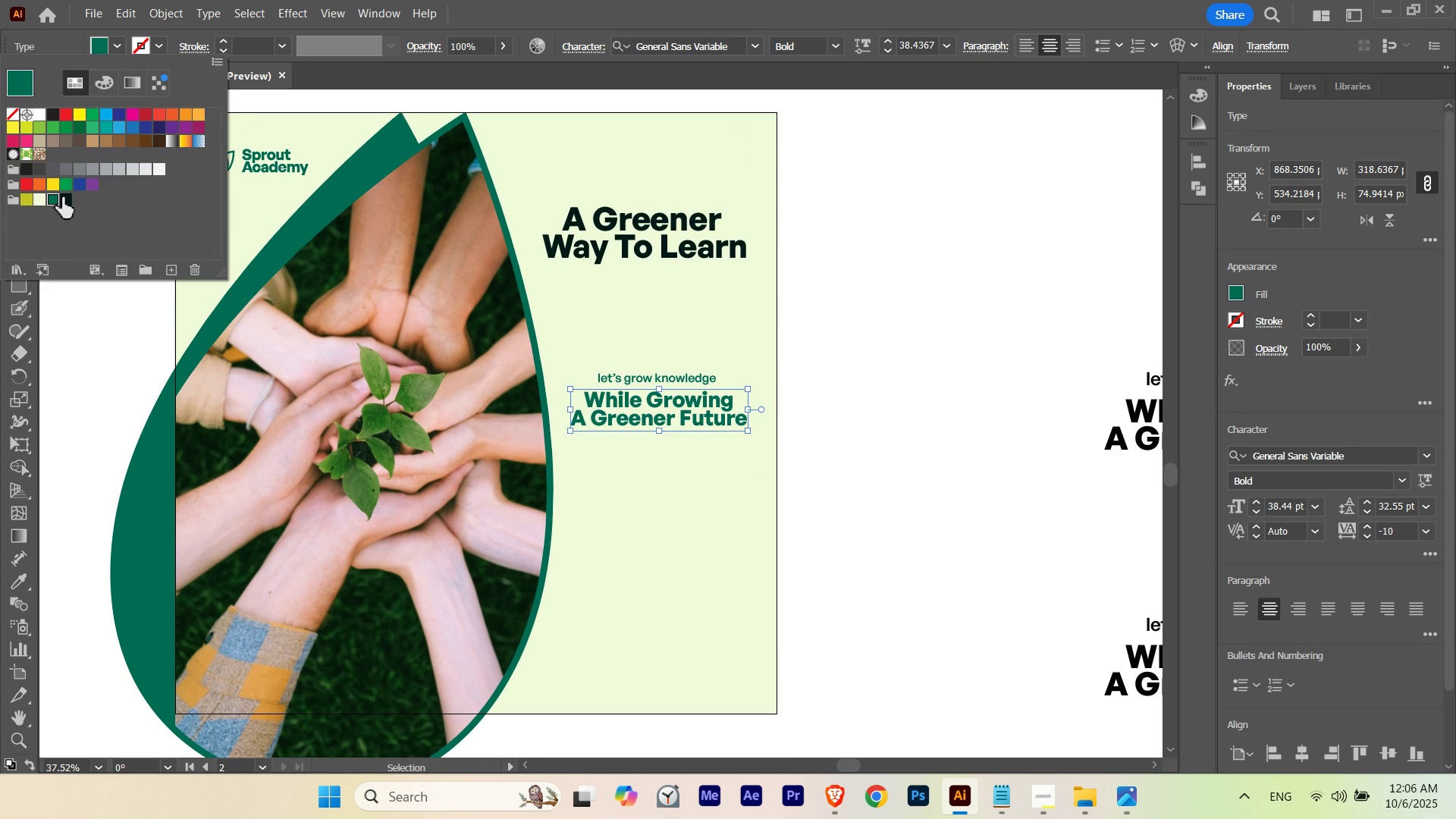 
left_click([63, 197])
 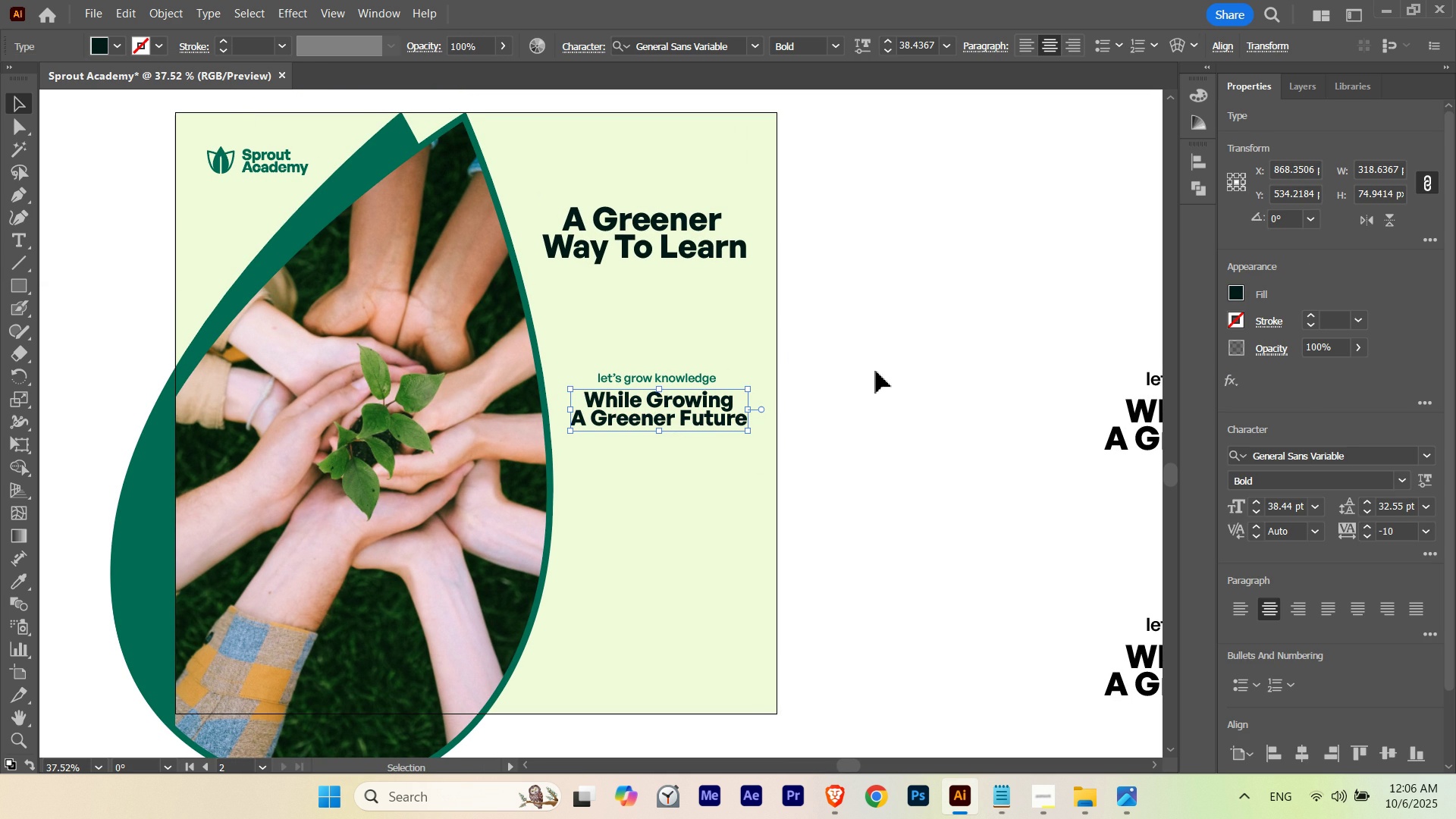 
double_click([876, 371])
 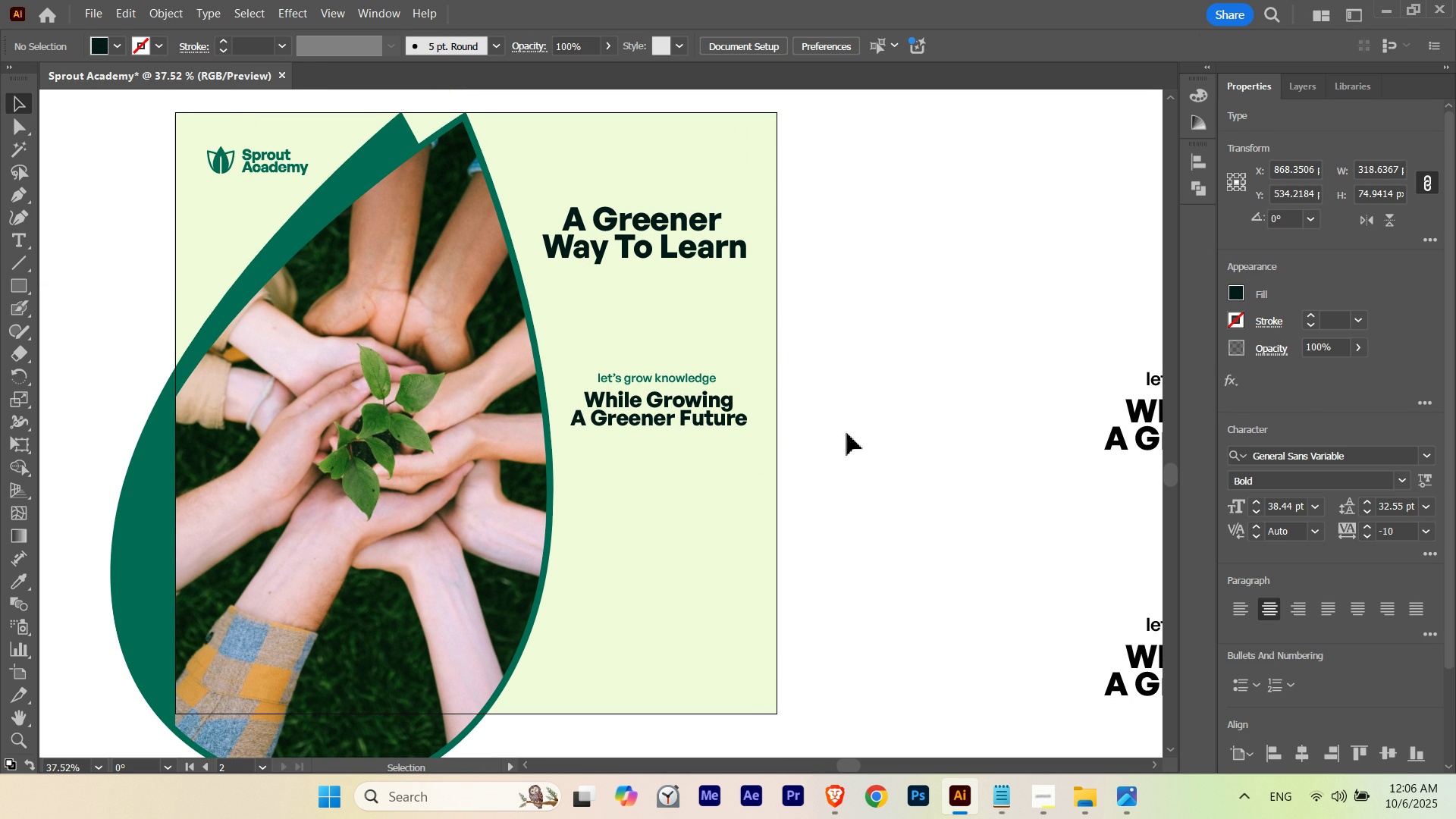 
hold_key(key=Space, duration=1.22)
 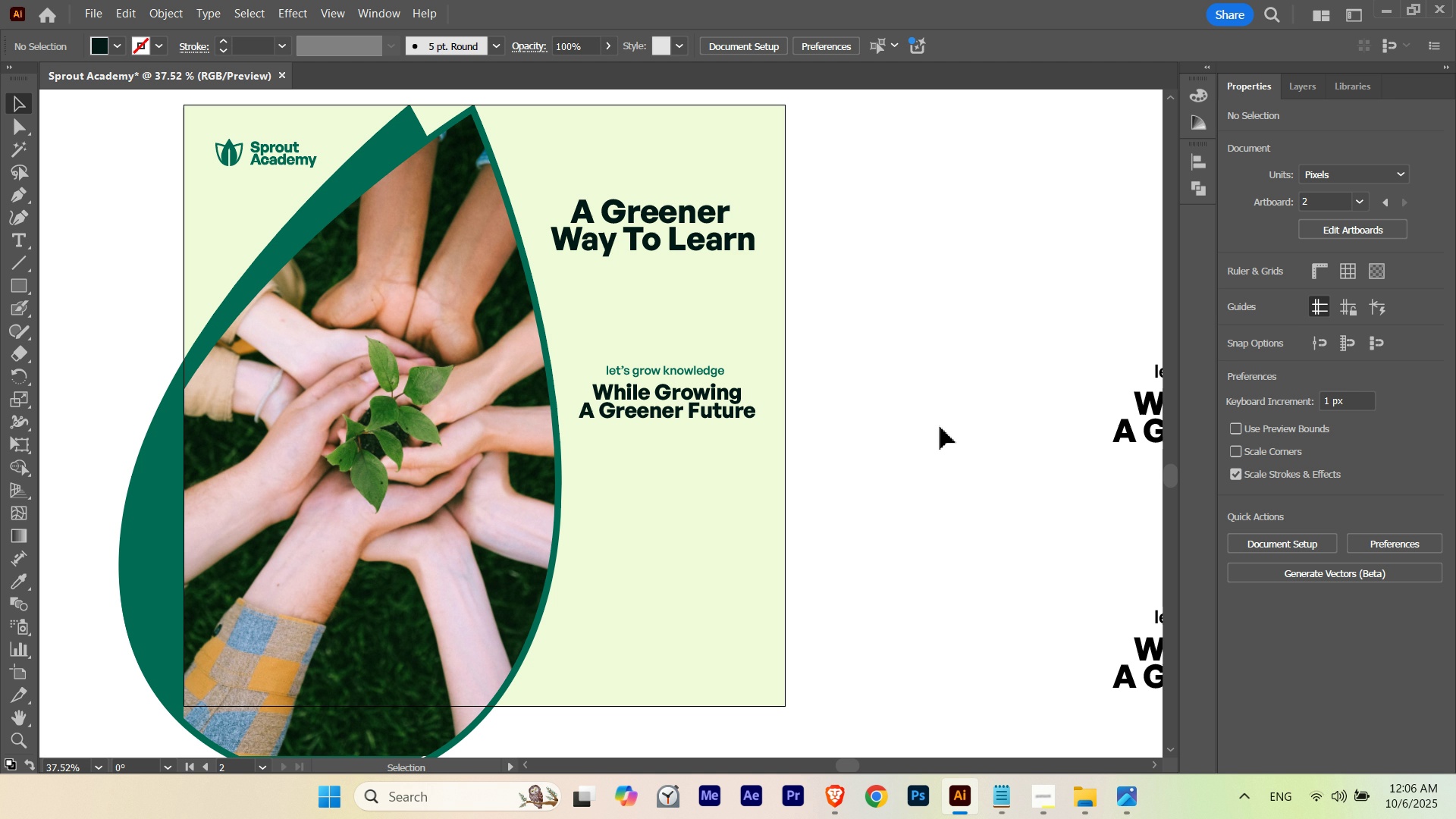 
left_click([940, 427])
 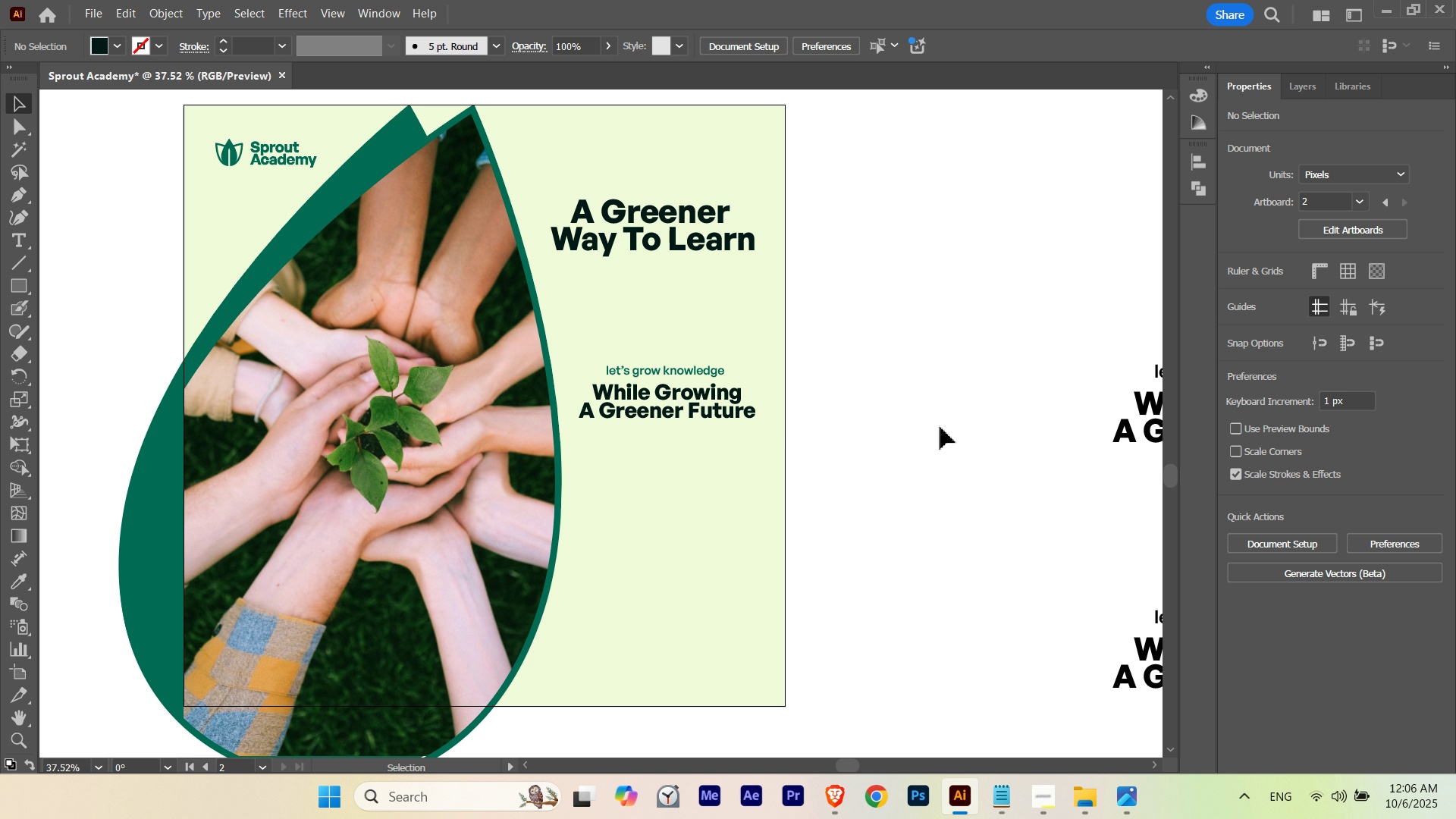 
wait(8.77)
 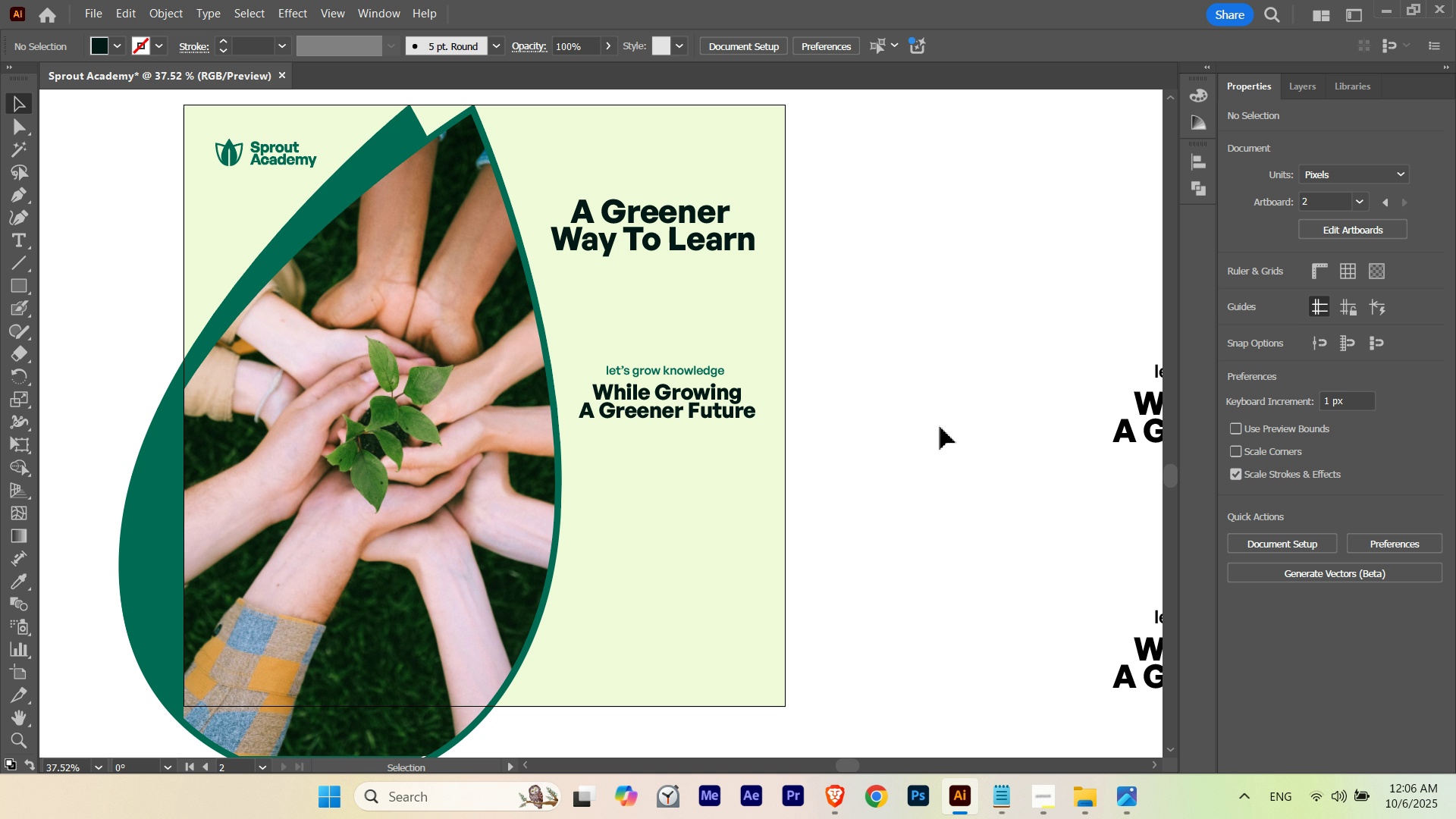 
left_click([715, 414])
 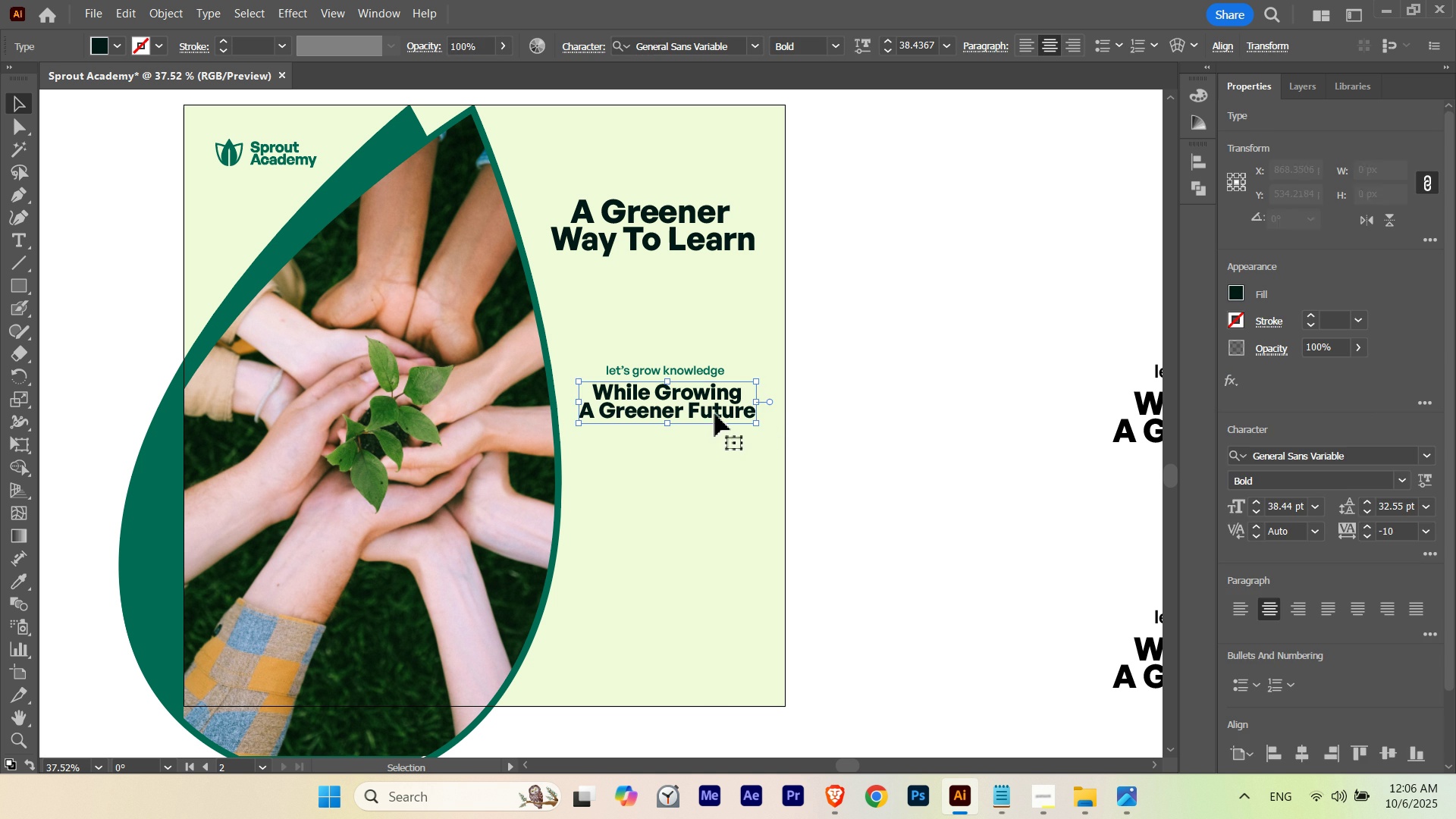 
hold_key(key=ShiftLeft, duration=0.95)
left_click([706, 375])
 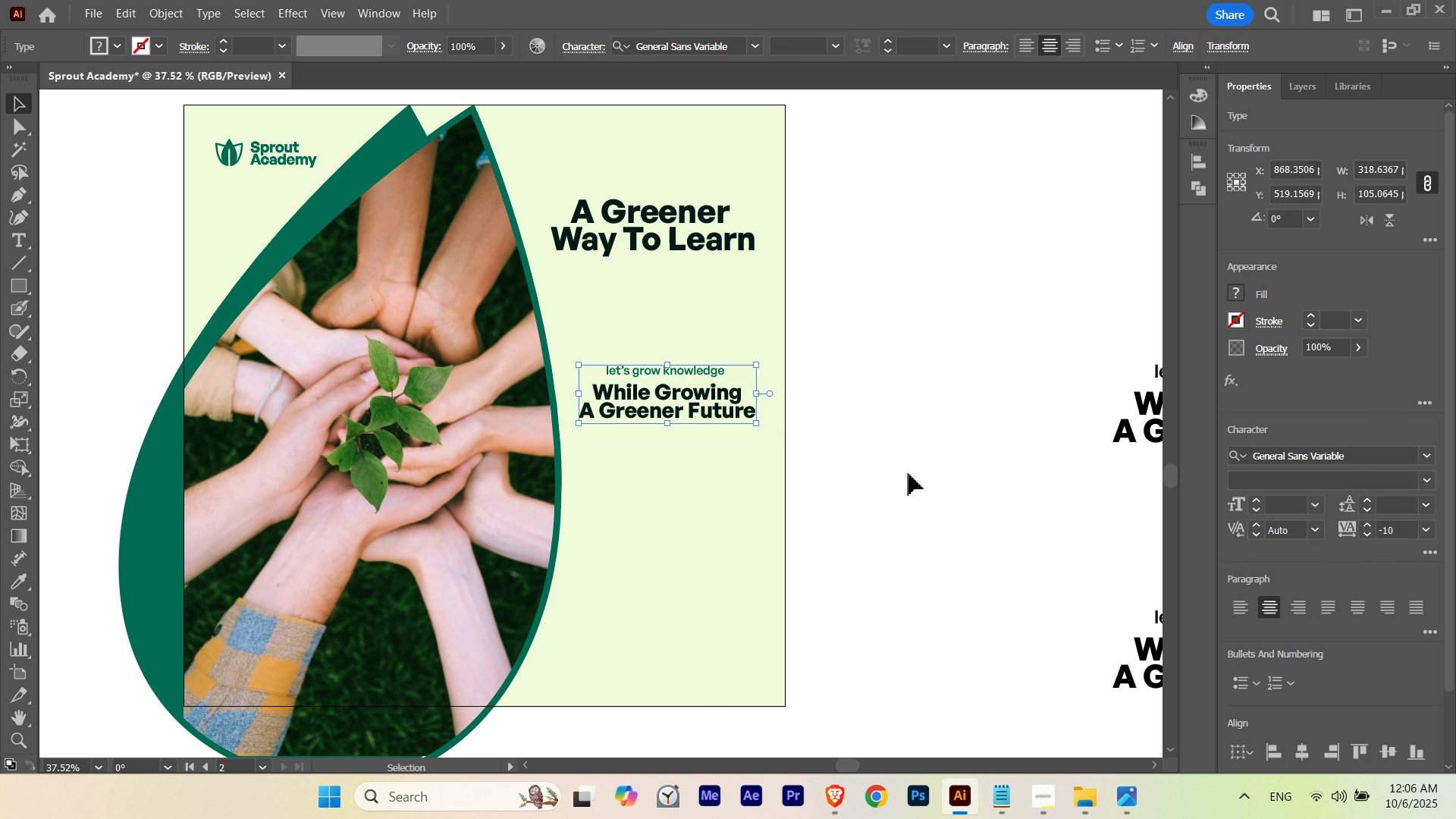 
hold_key(key=Space, duration=1.52)
 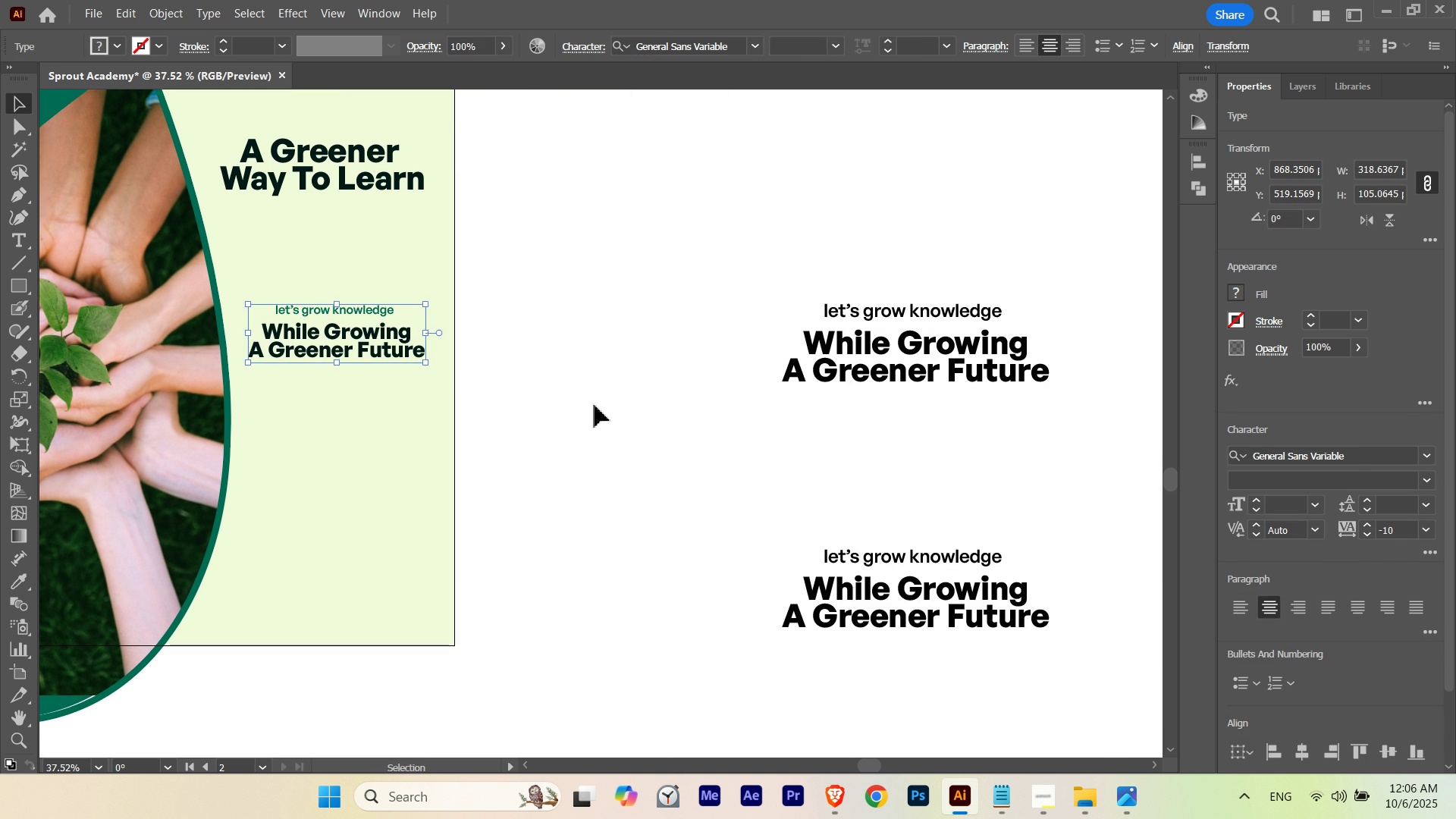 
hold_key(key=Space, duration=0.43)
 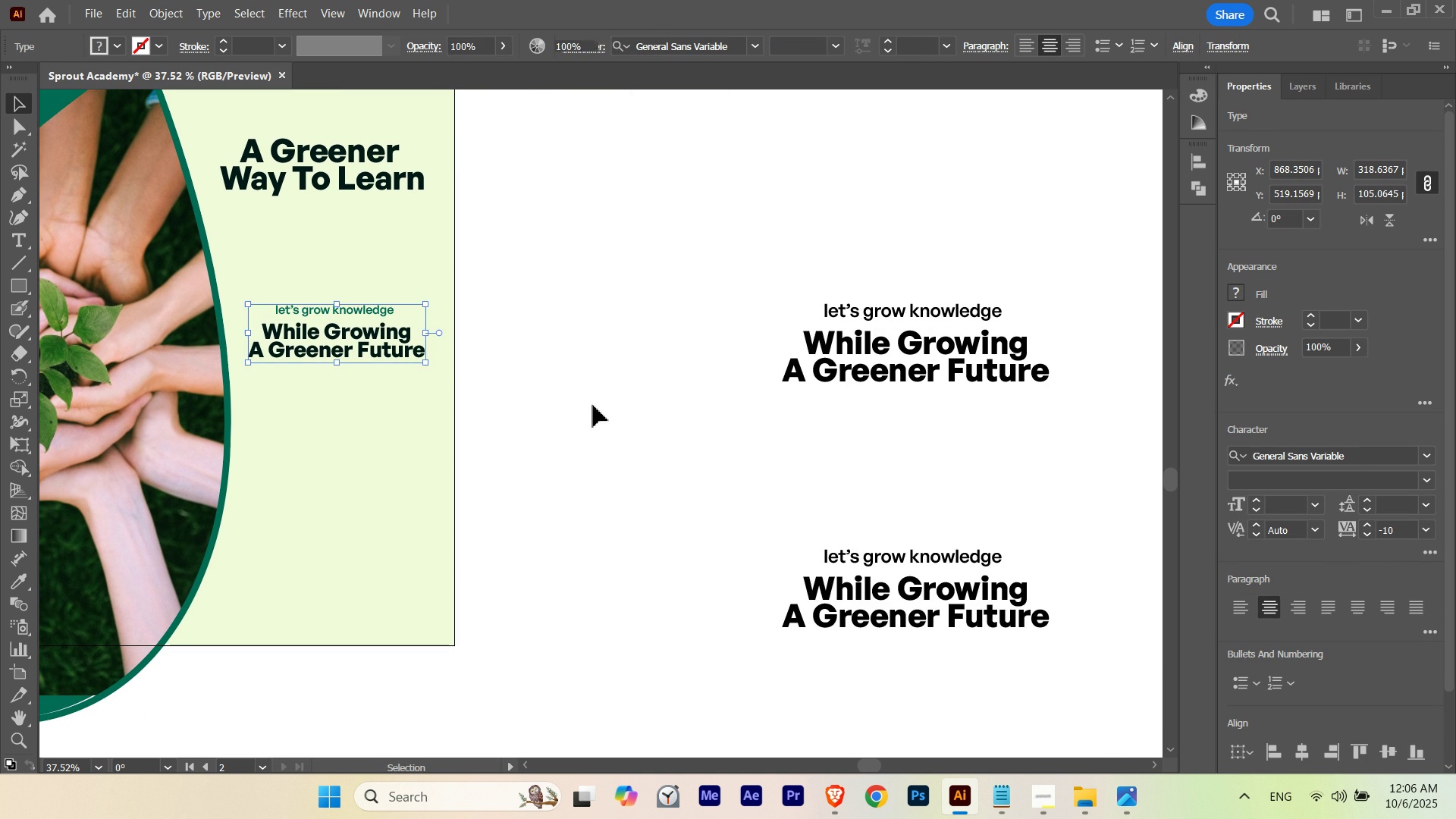 
key(Delete)
 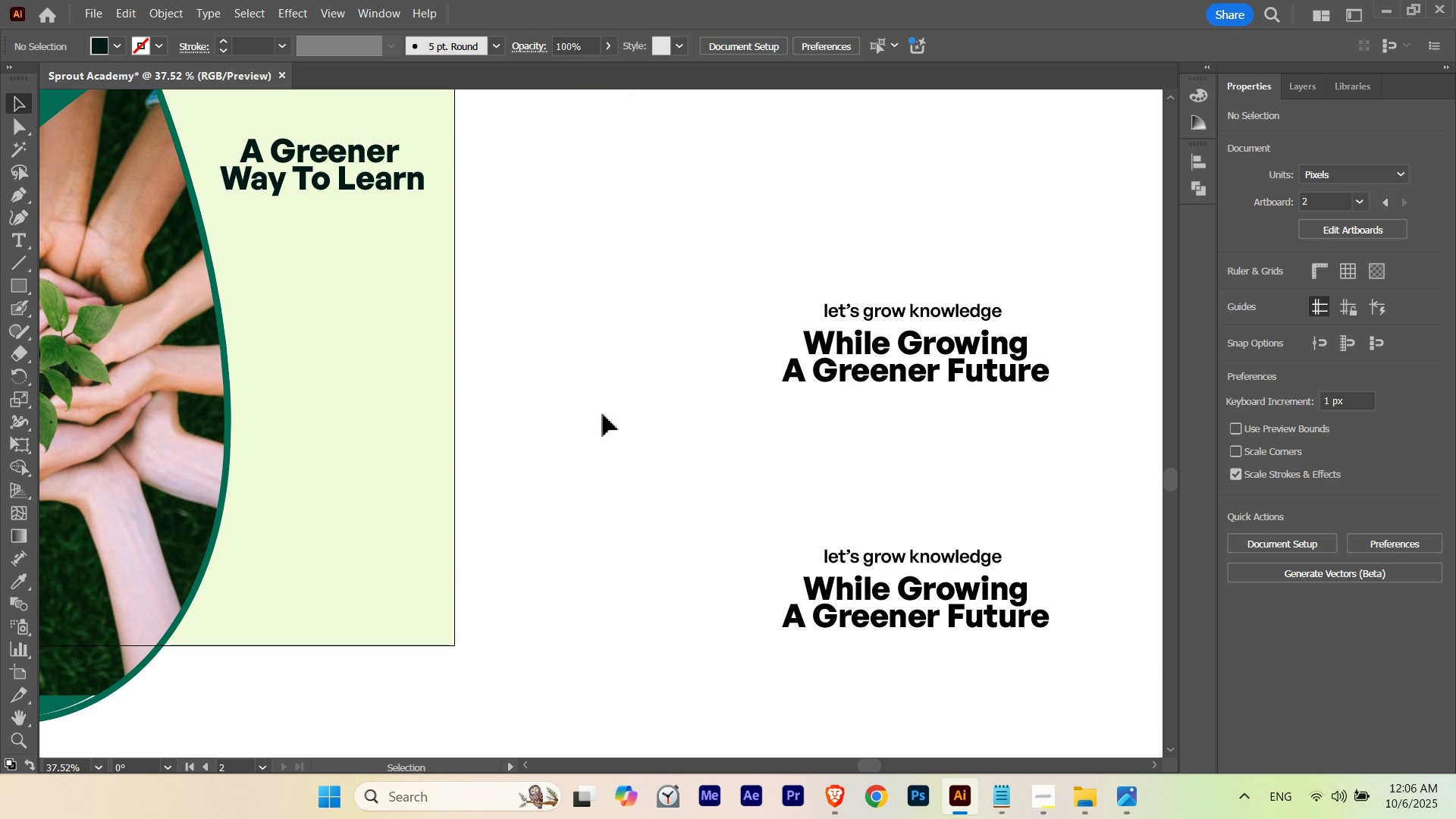 
left_click([603, 414])
 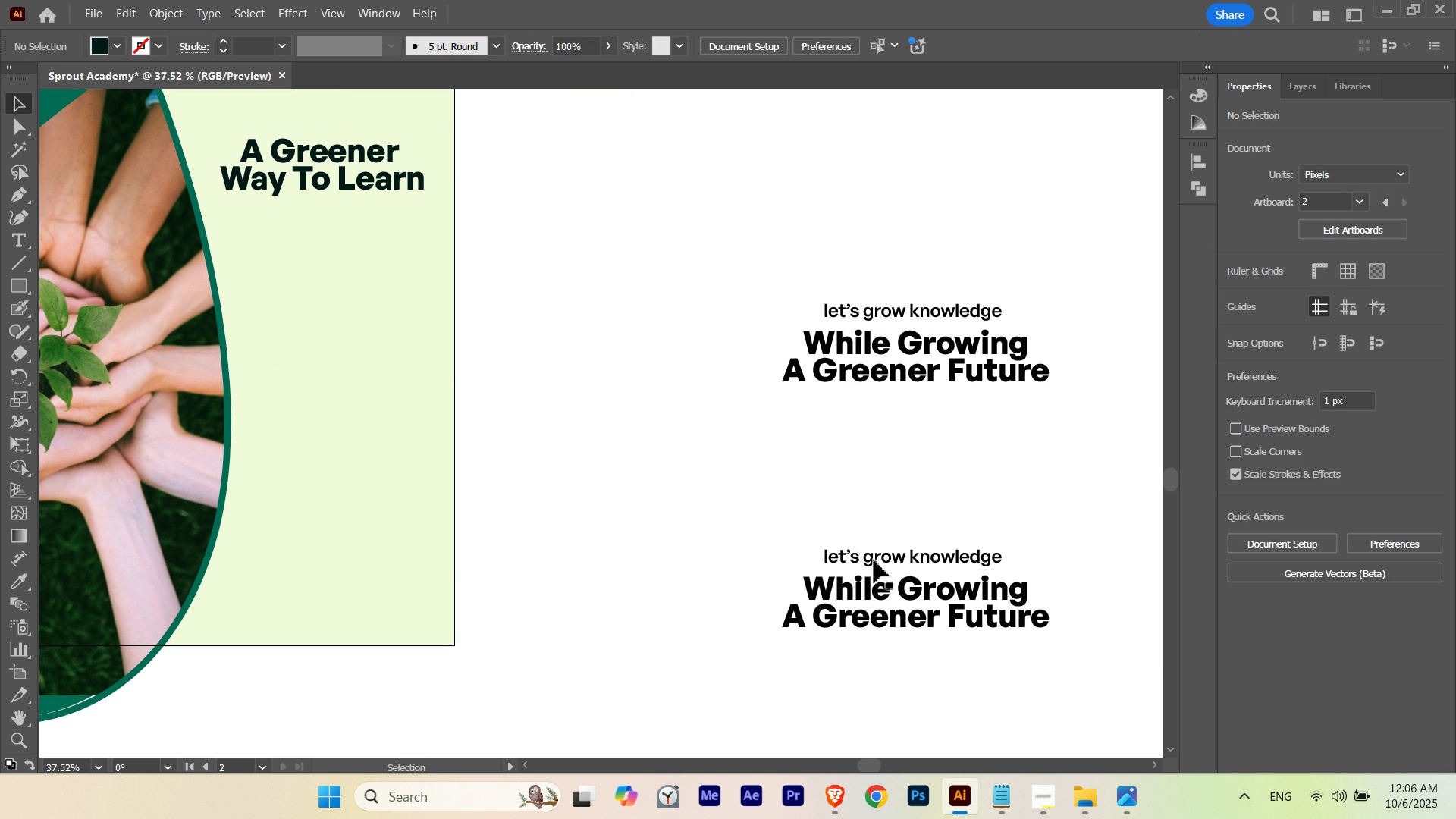 
hold_key(key=Space, duration=1.94)
 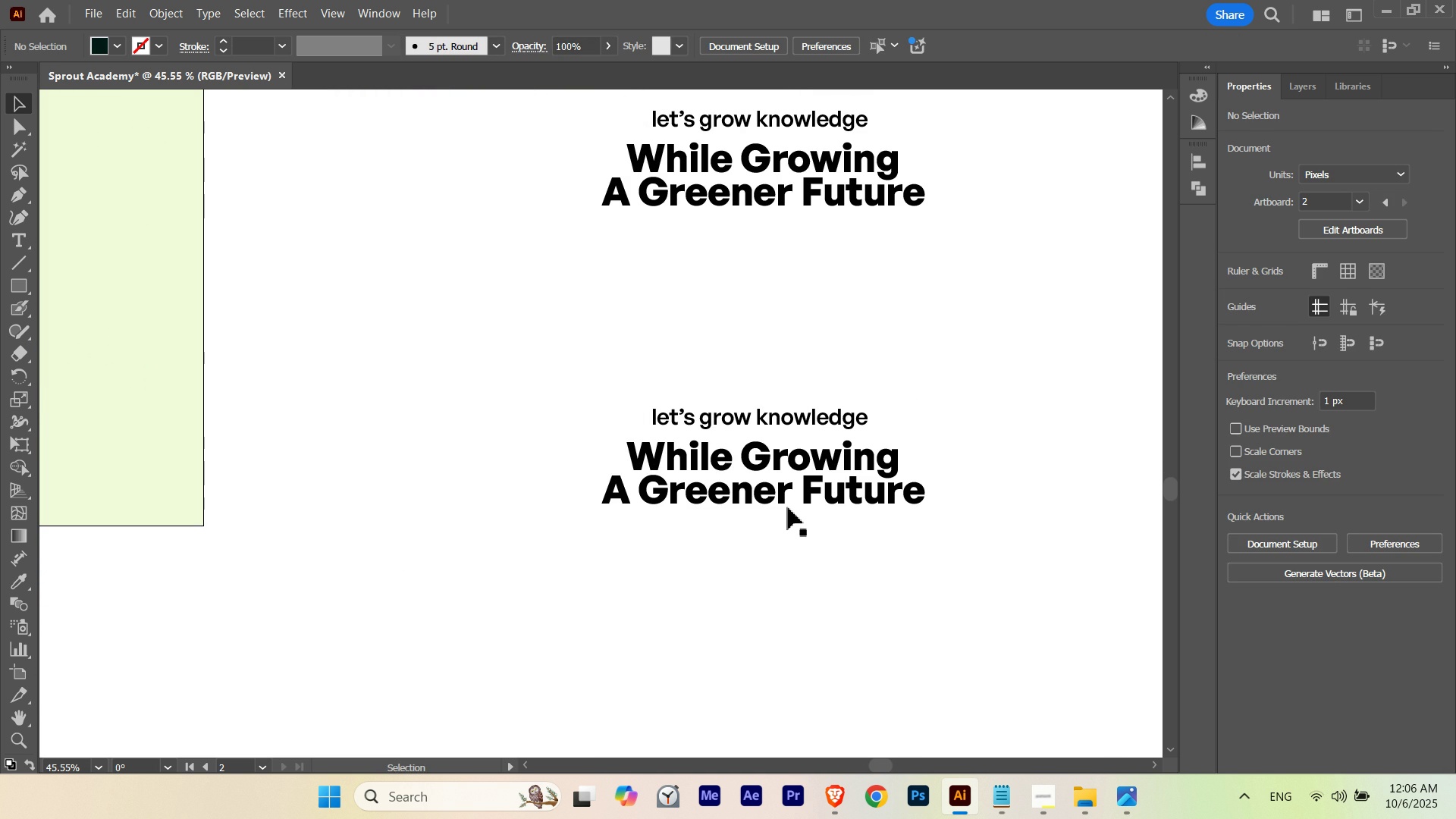 
hold_key(key=ControlLeft, duration=0.51)
 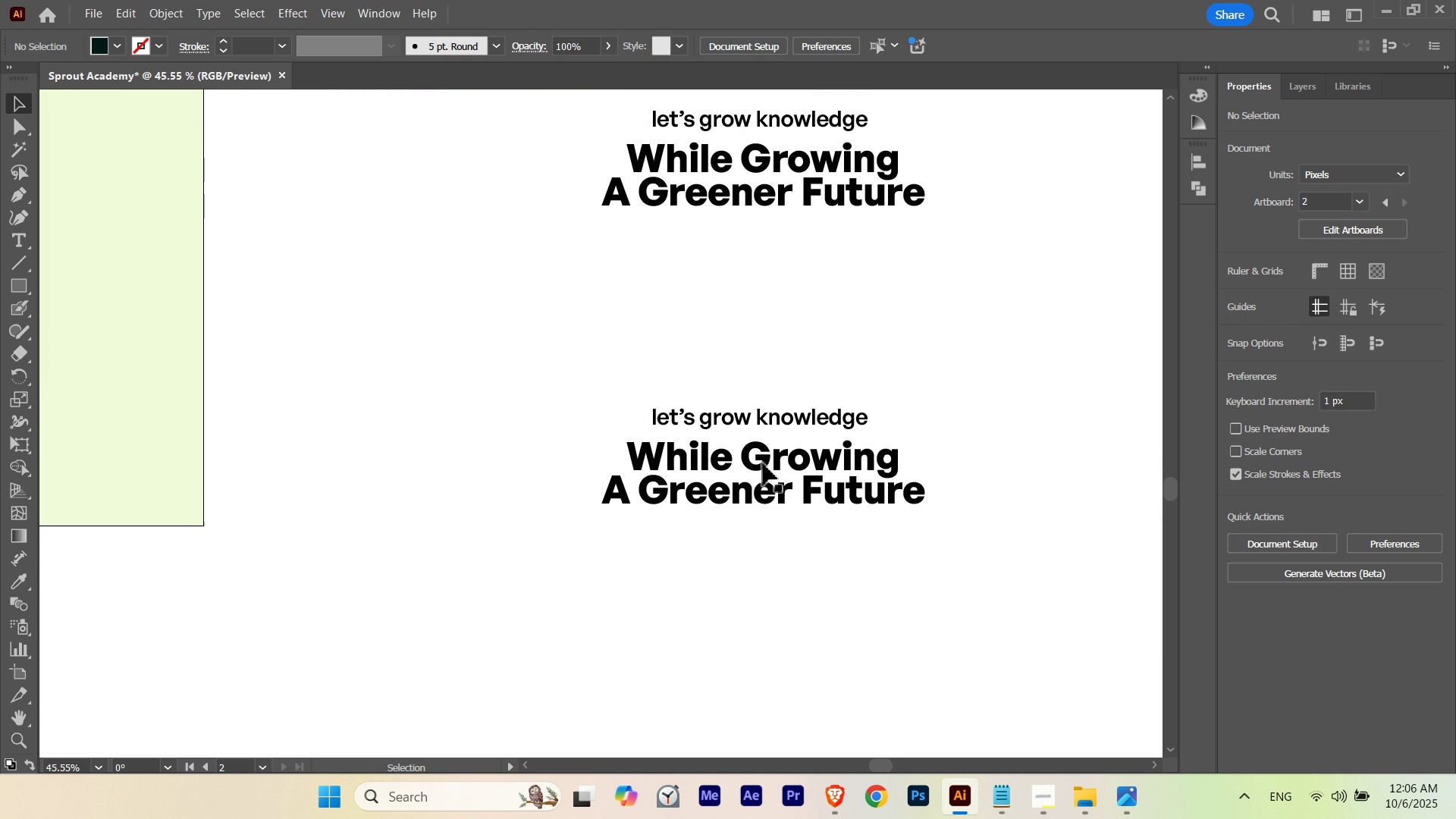 
left_click([747, 410])
 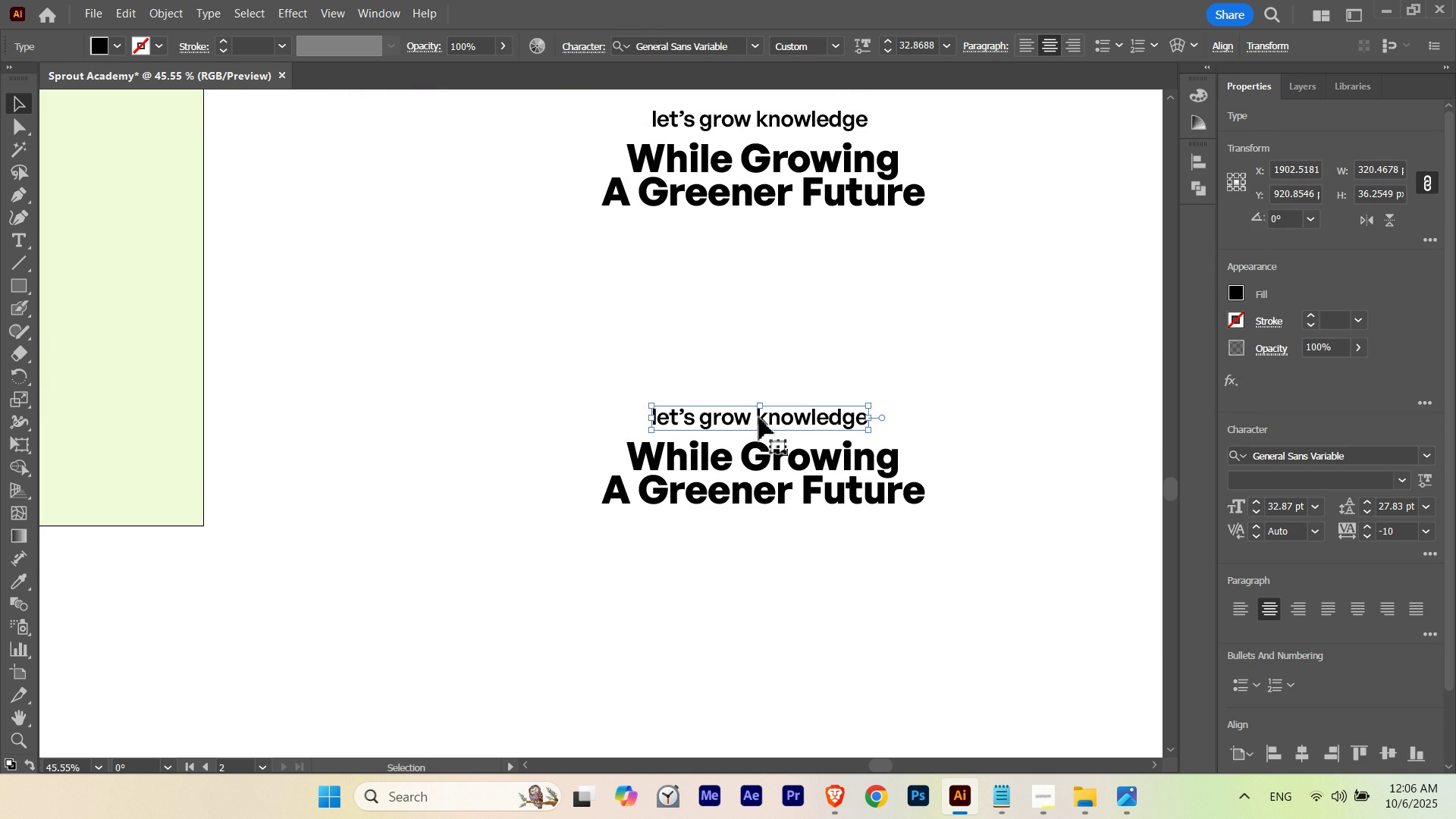 
key(Control+C)
 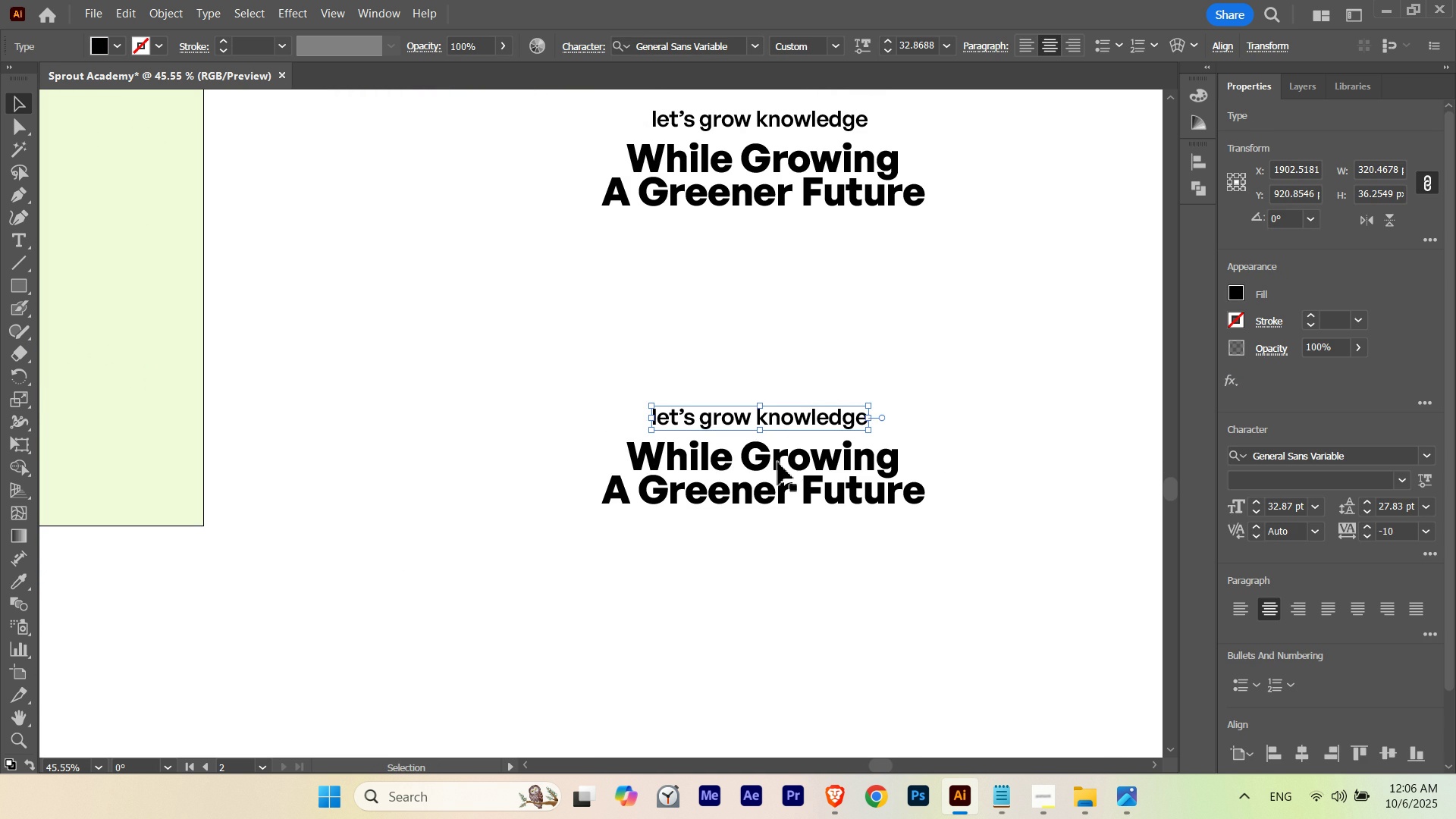 
left_click([778, 463])
 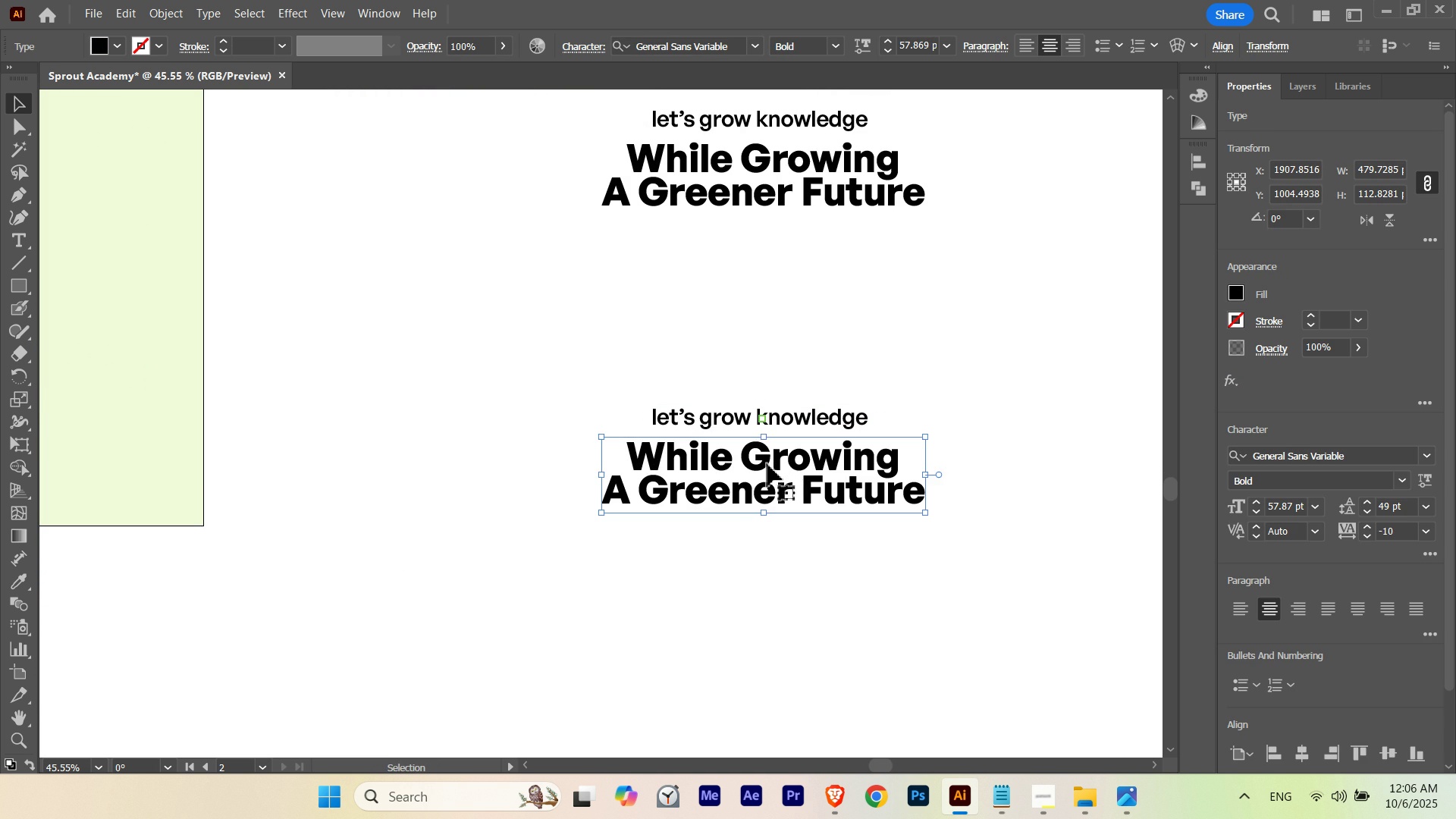 
double_click([767, 464])
 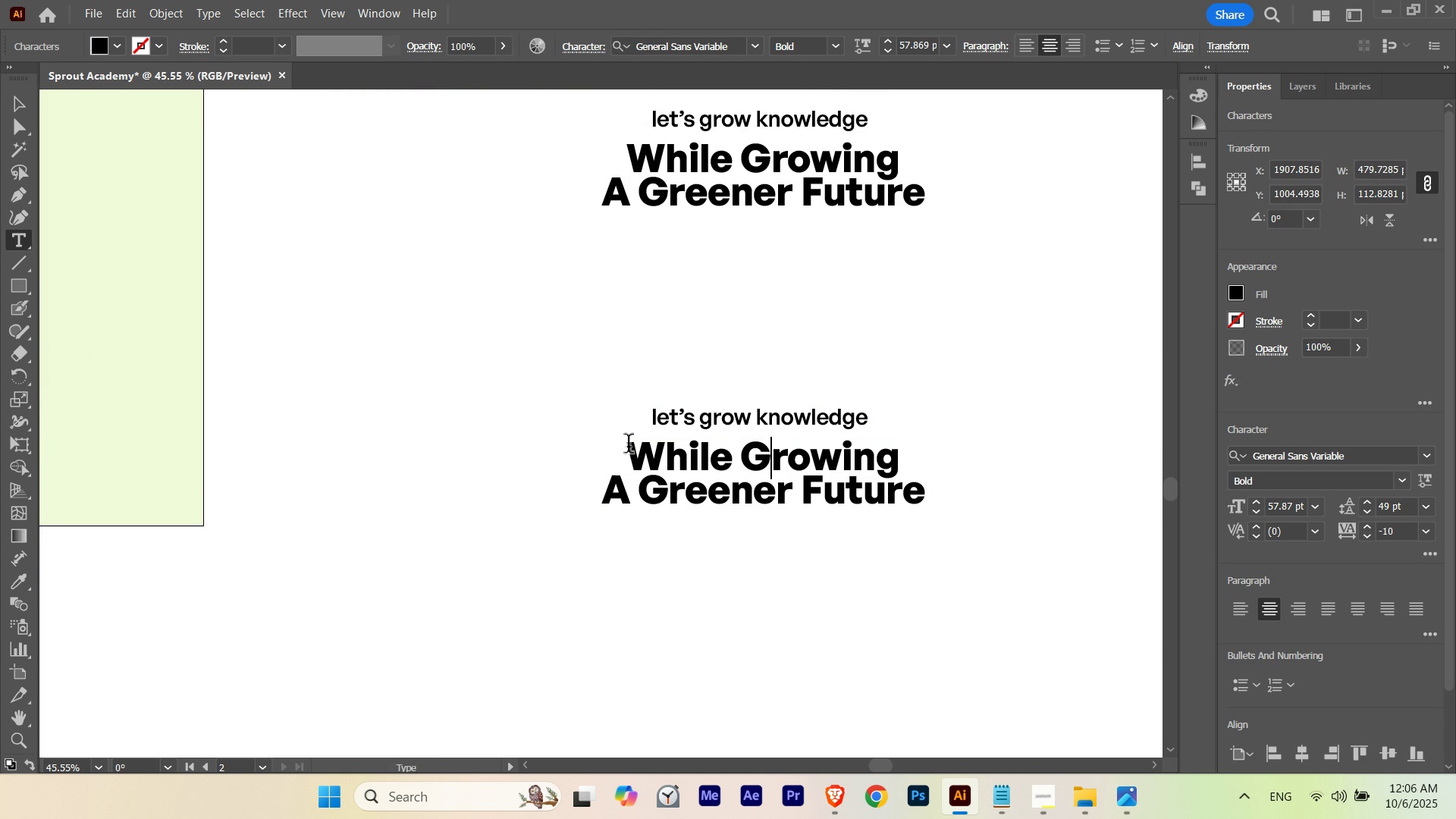 
left_click([629, 447])
 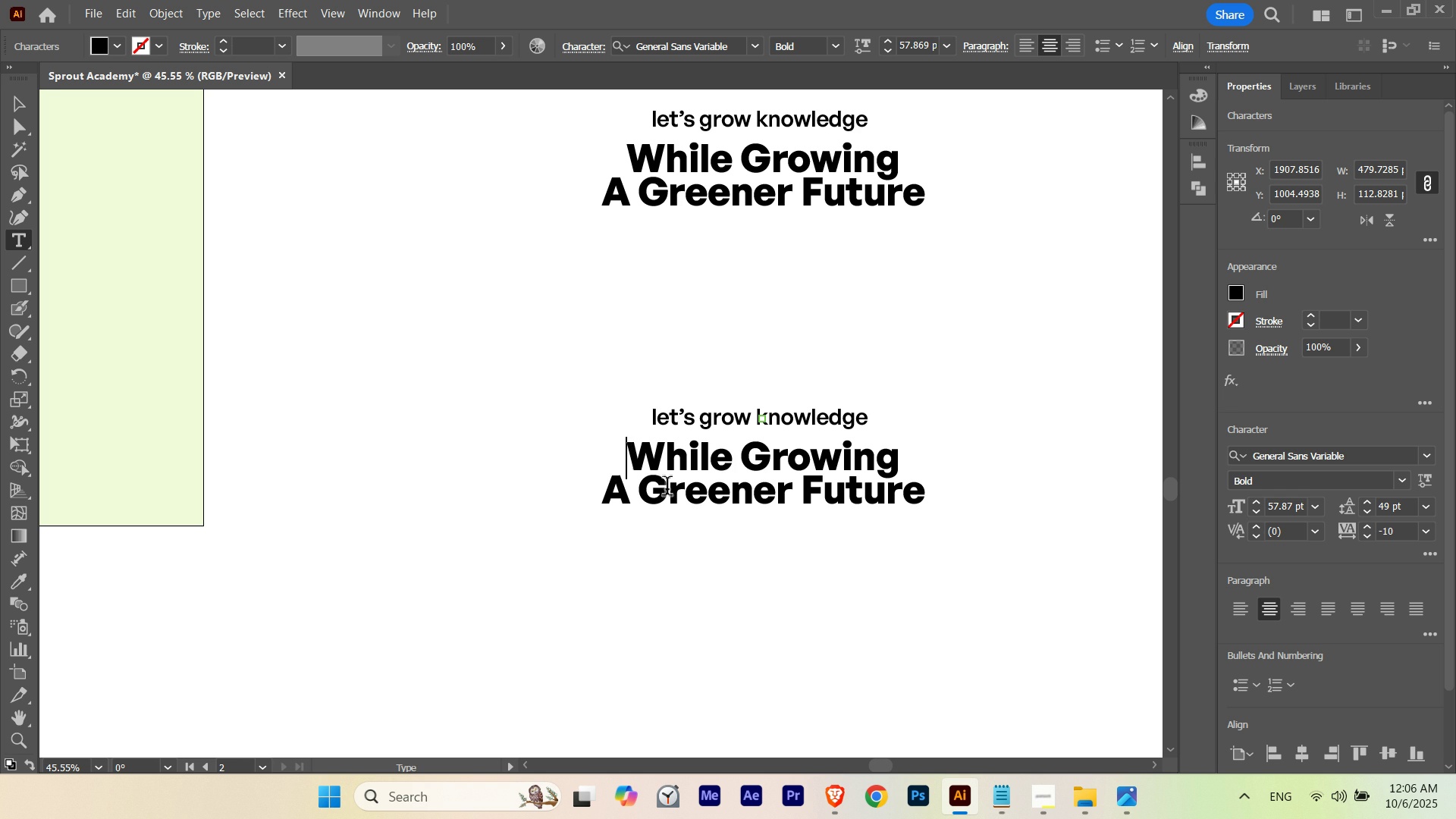 
key(Control+V)
 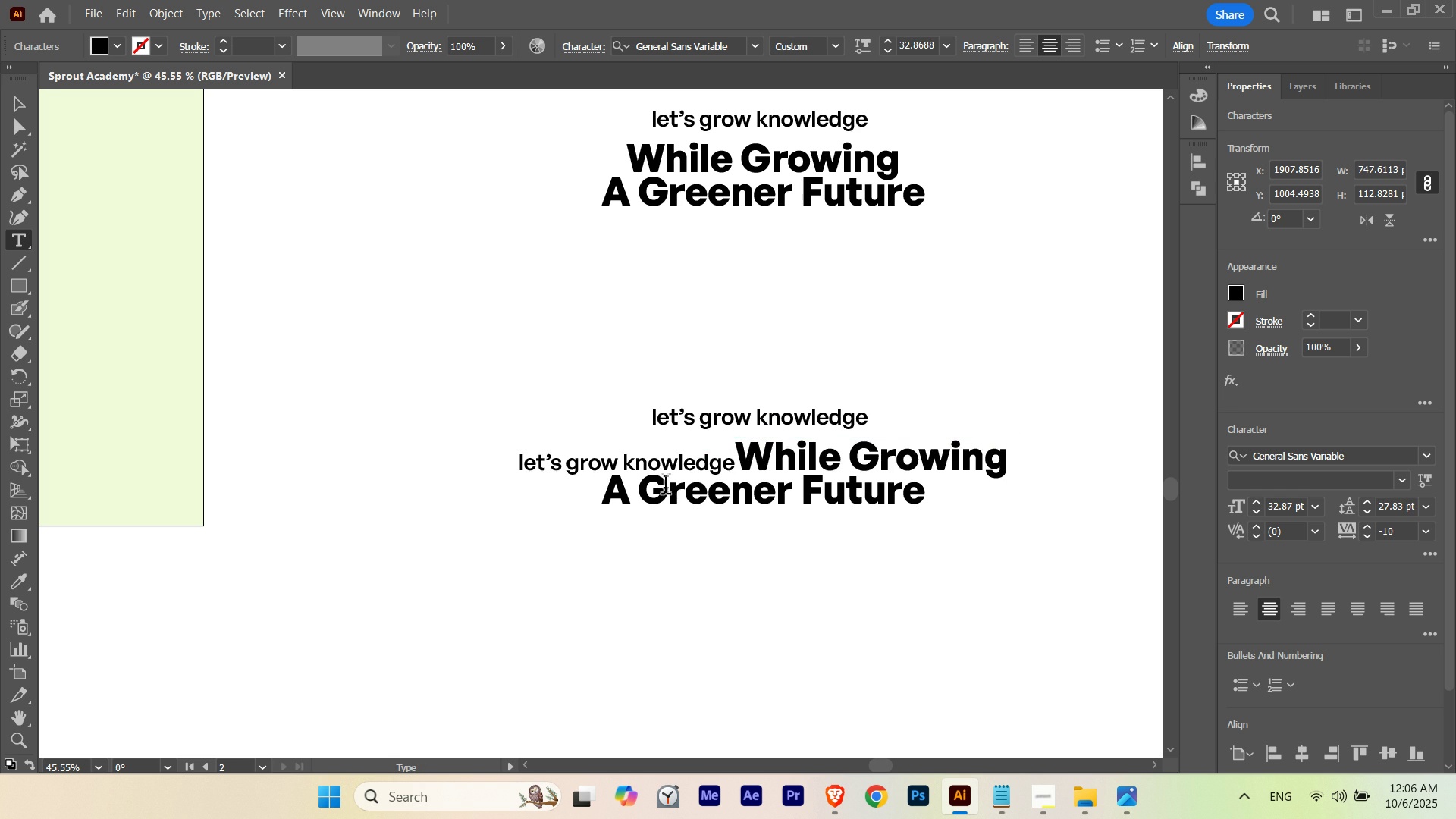 
key(Enter)
 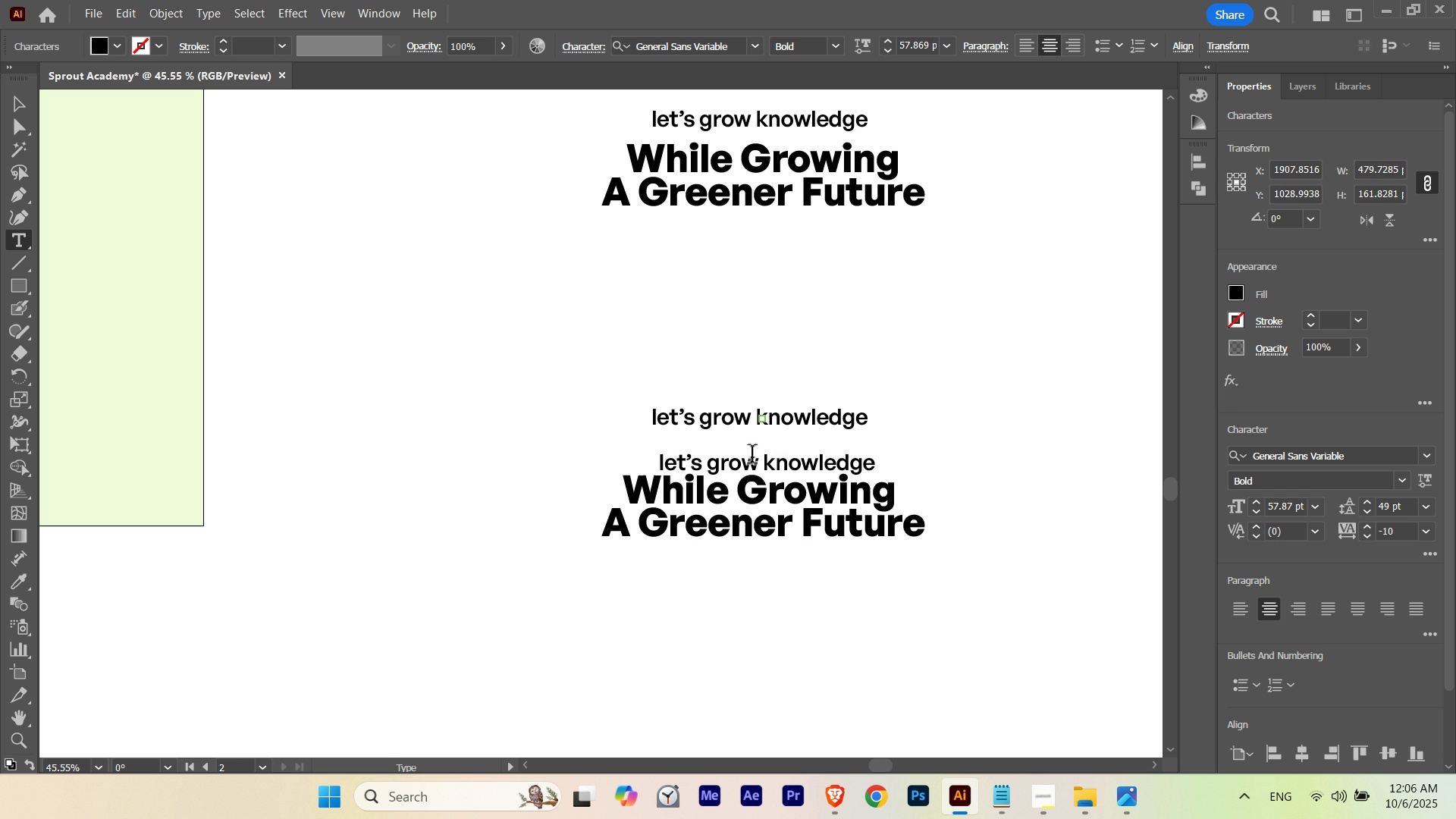 
left_click([766, 463])
 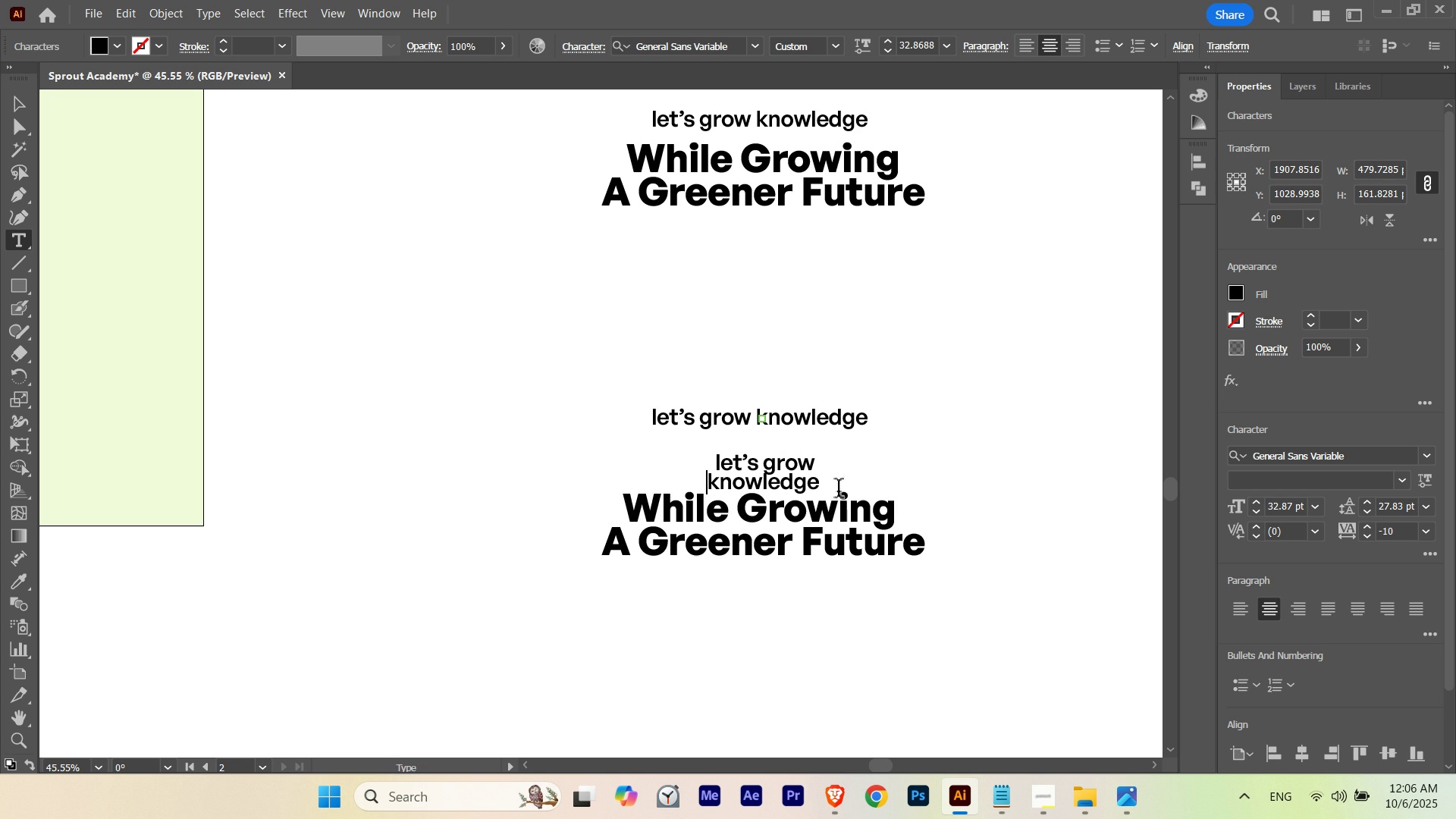 
key(Enter)
 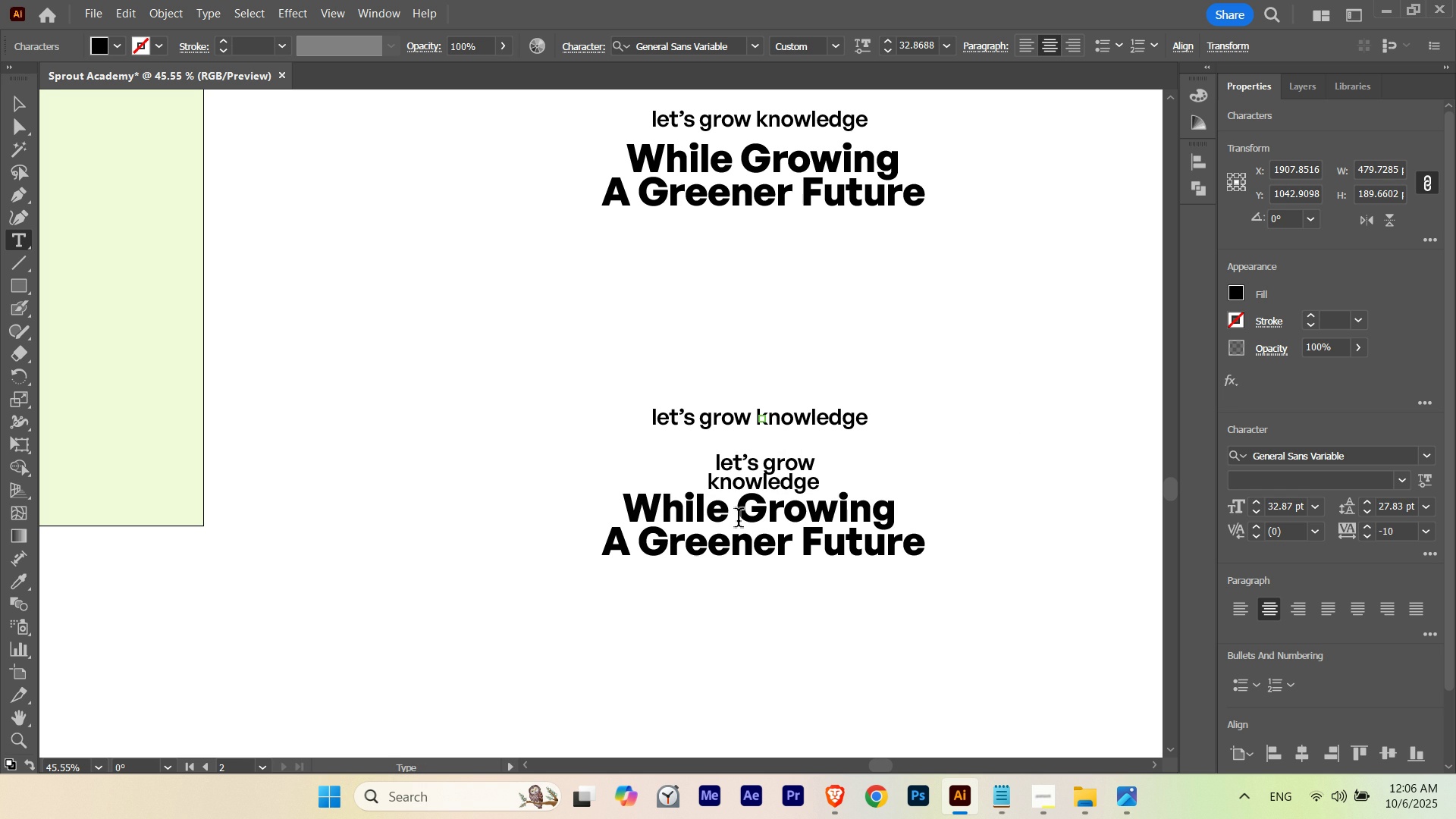 
wait(9.58)
 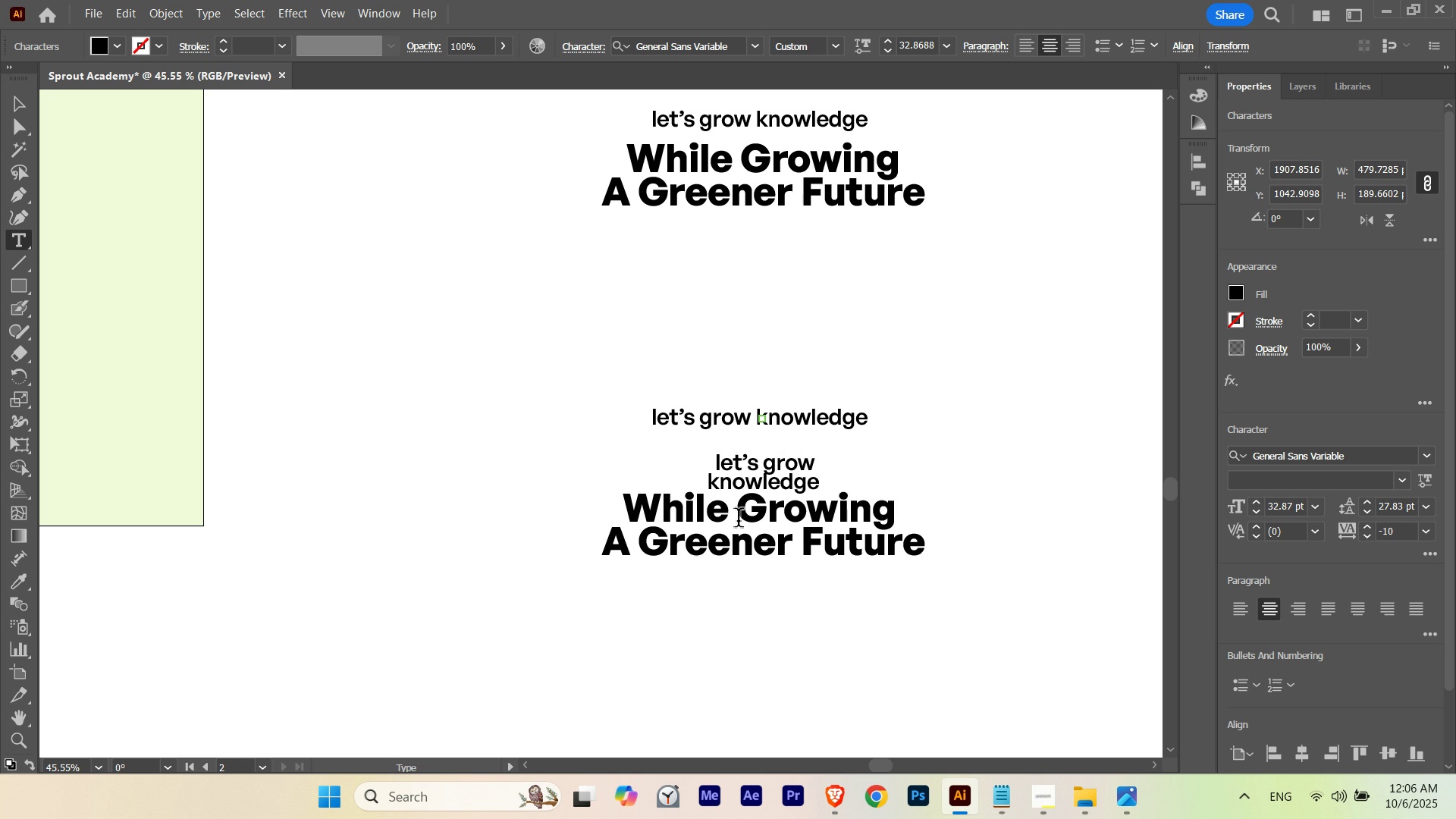 
key(Escape)
 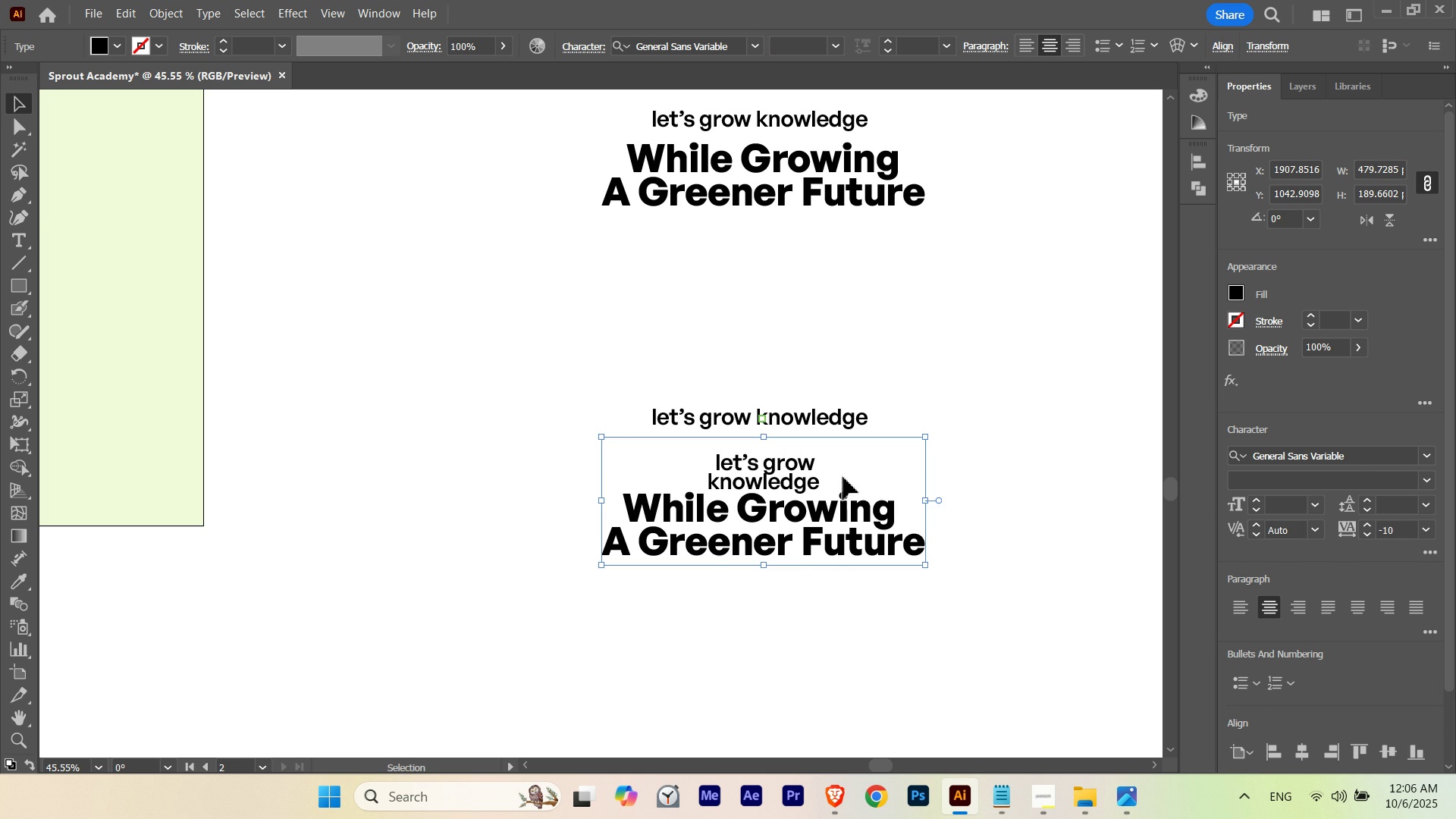 
key(I)
 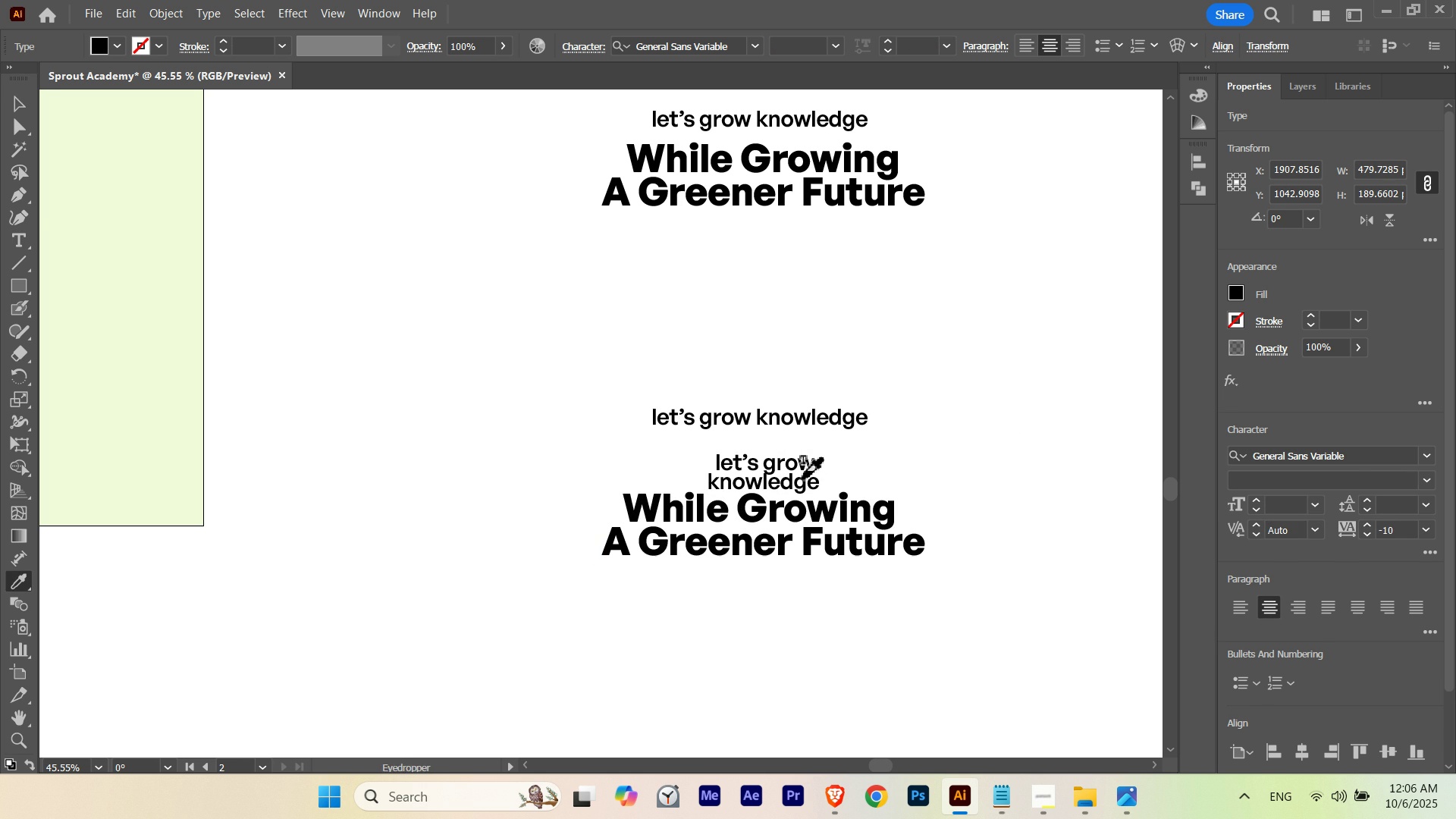 
left_click([802, 479])
 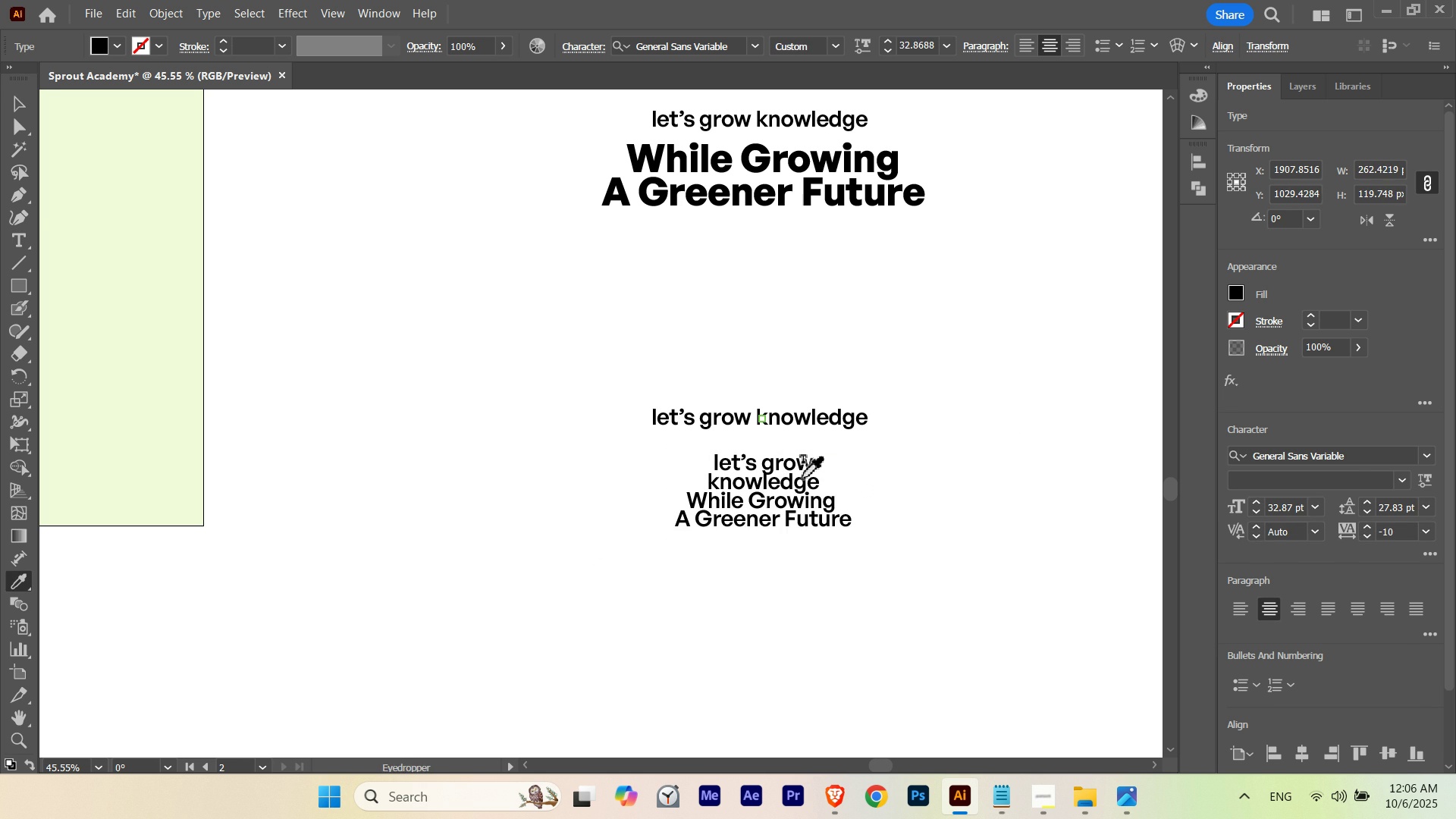 
key(V)
 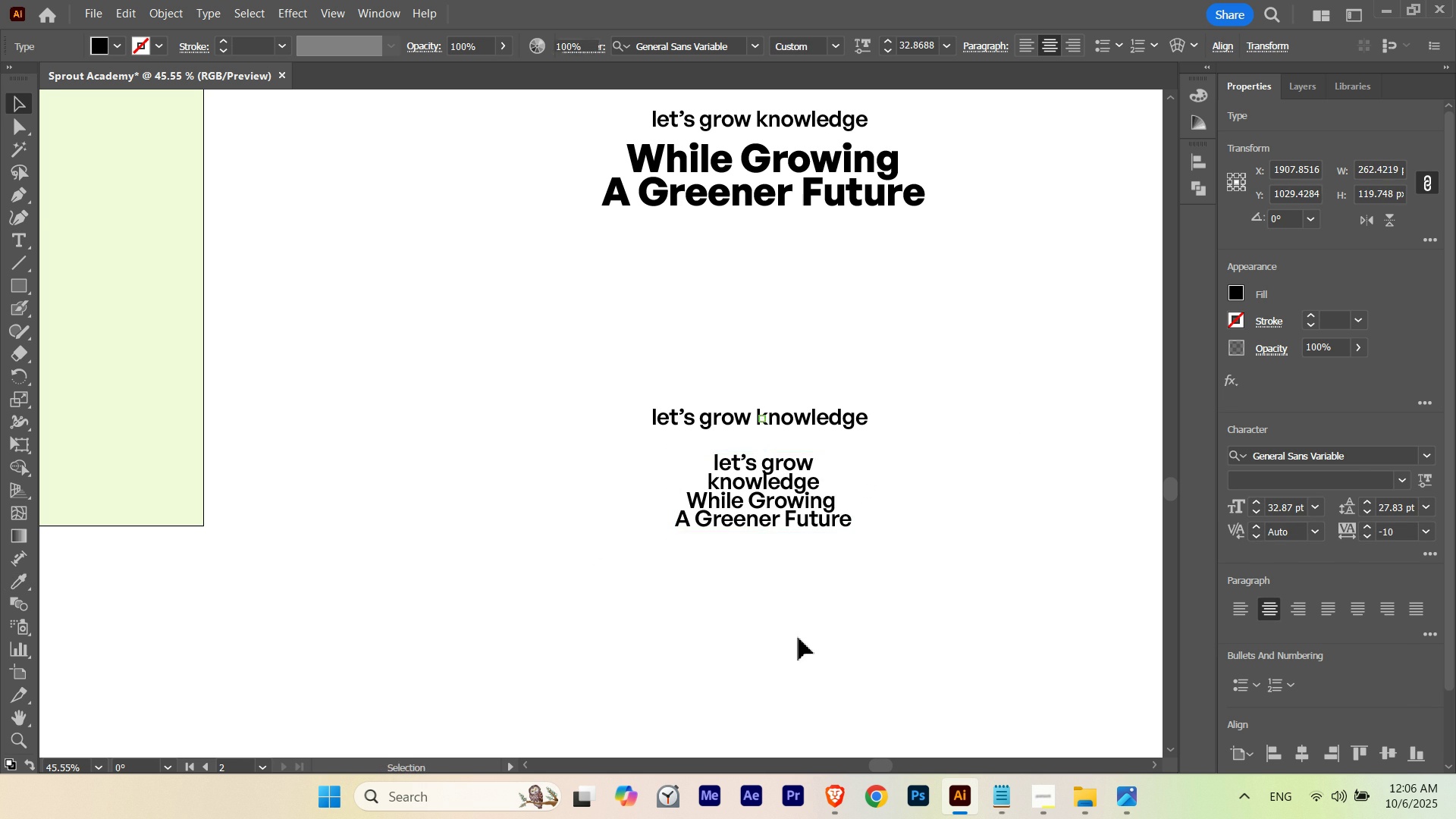 
hold_key(key=Space, duration=0.42)
 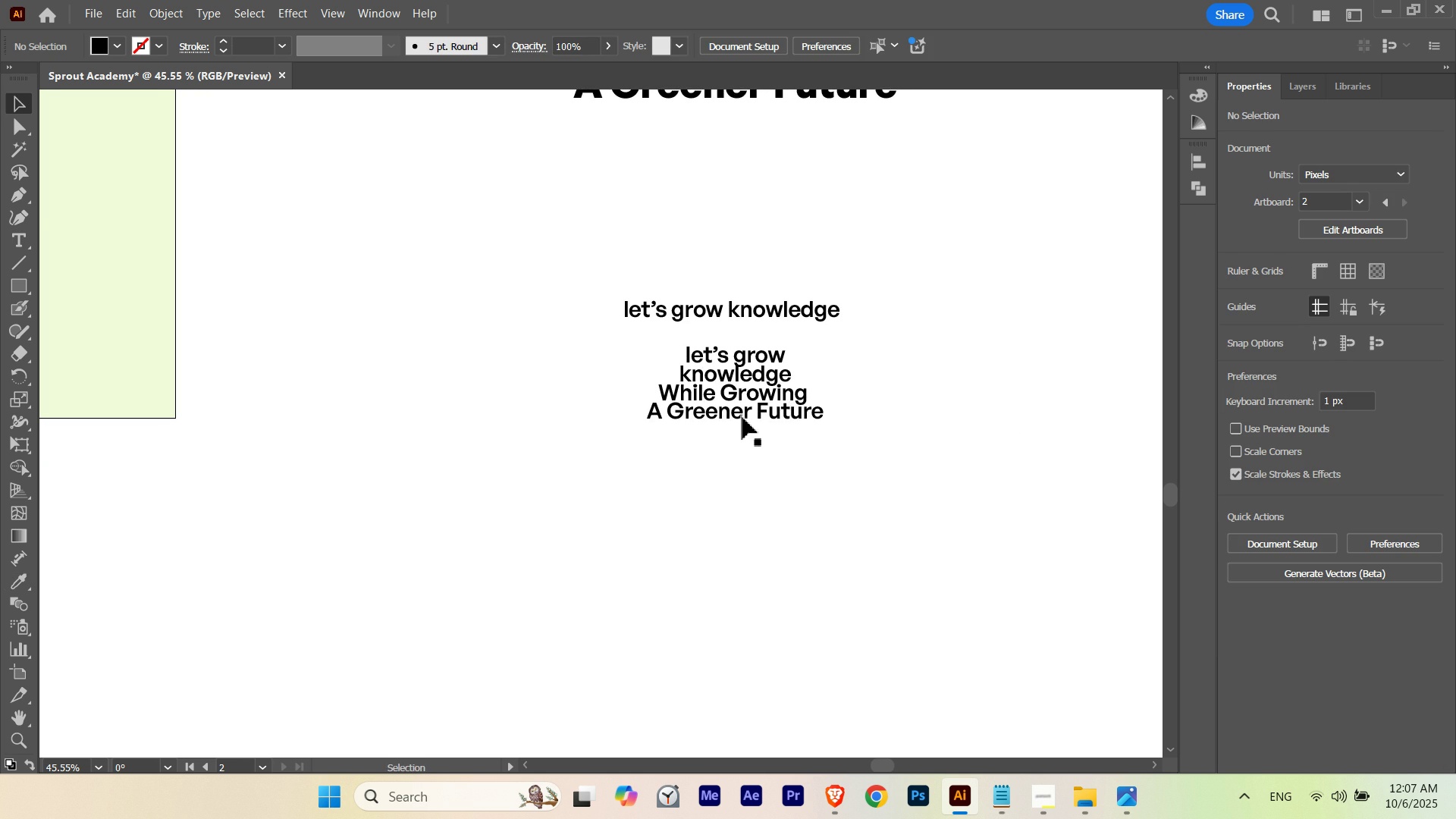 
hold_key(key=ShiftLeft, duration=0.49)
 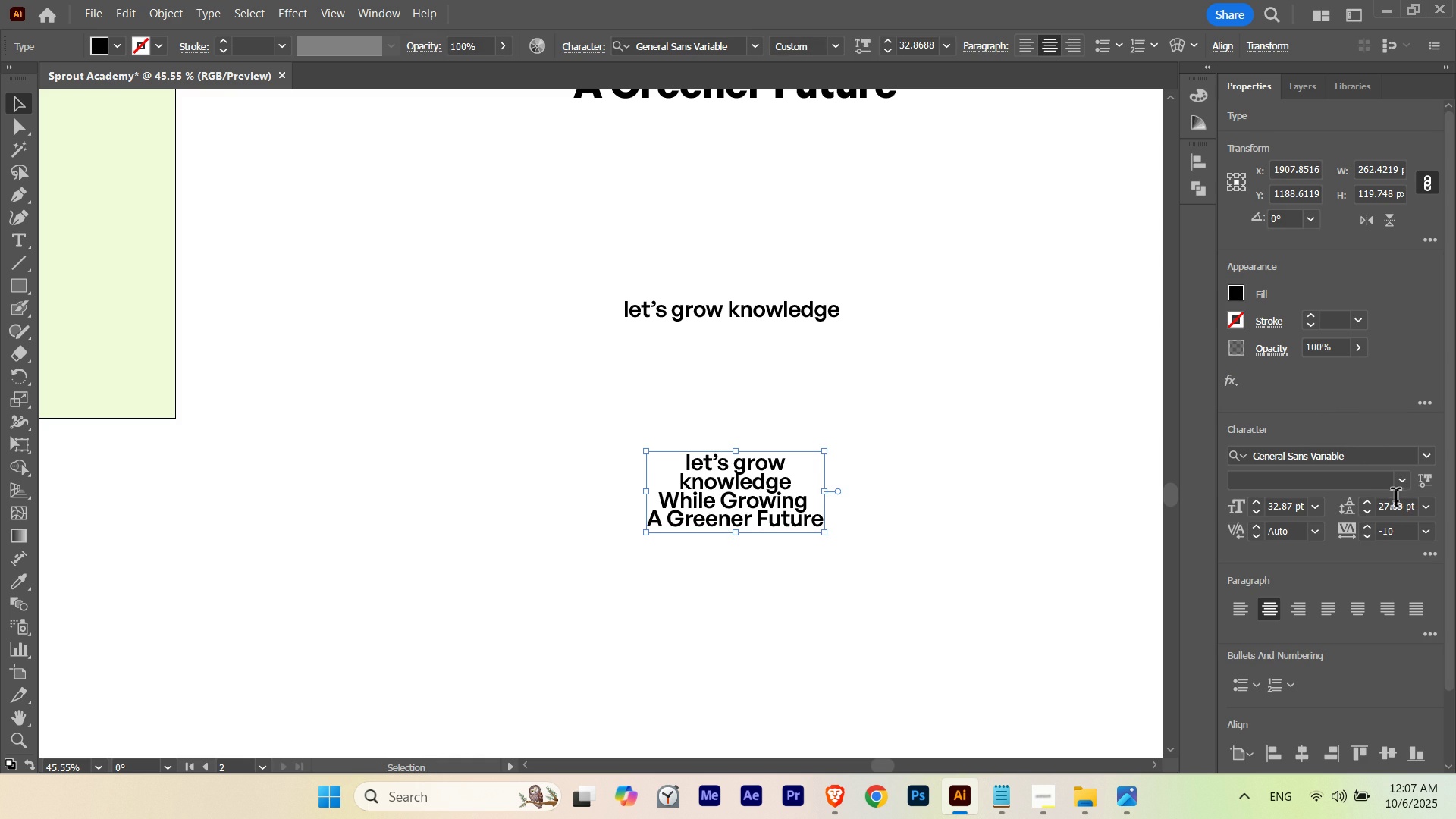 
hold_key(key=ShiftLeft, duration=1.11)
scroll: coordinate [1398, 504], scroll_direction: up, amount: 2.0
 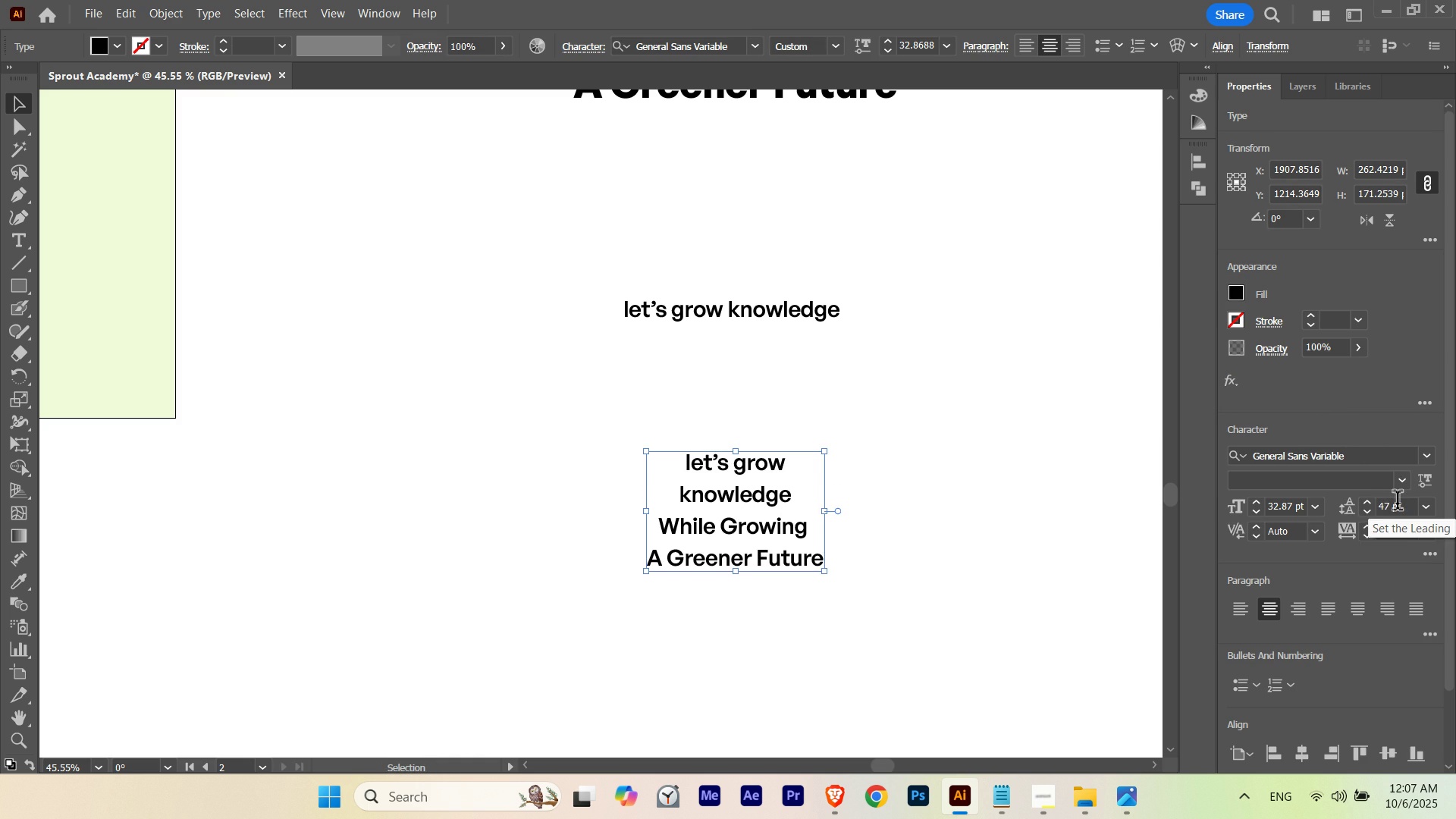 
left_click([662, 678])
 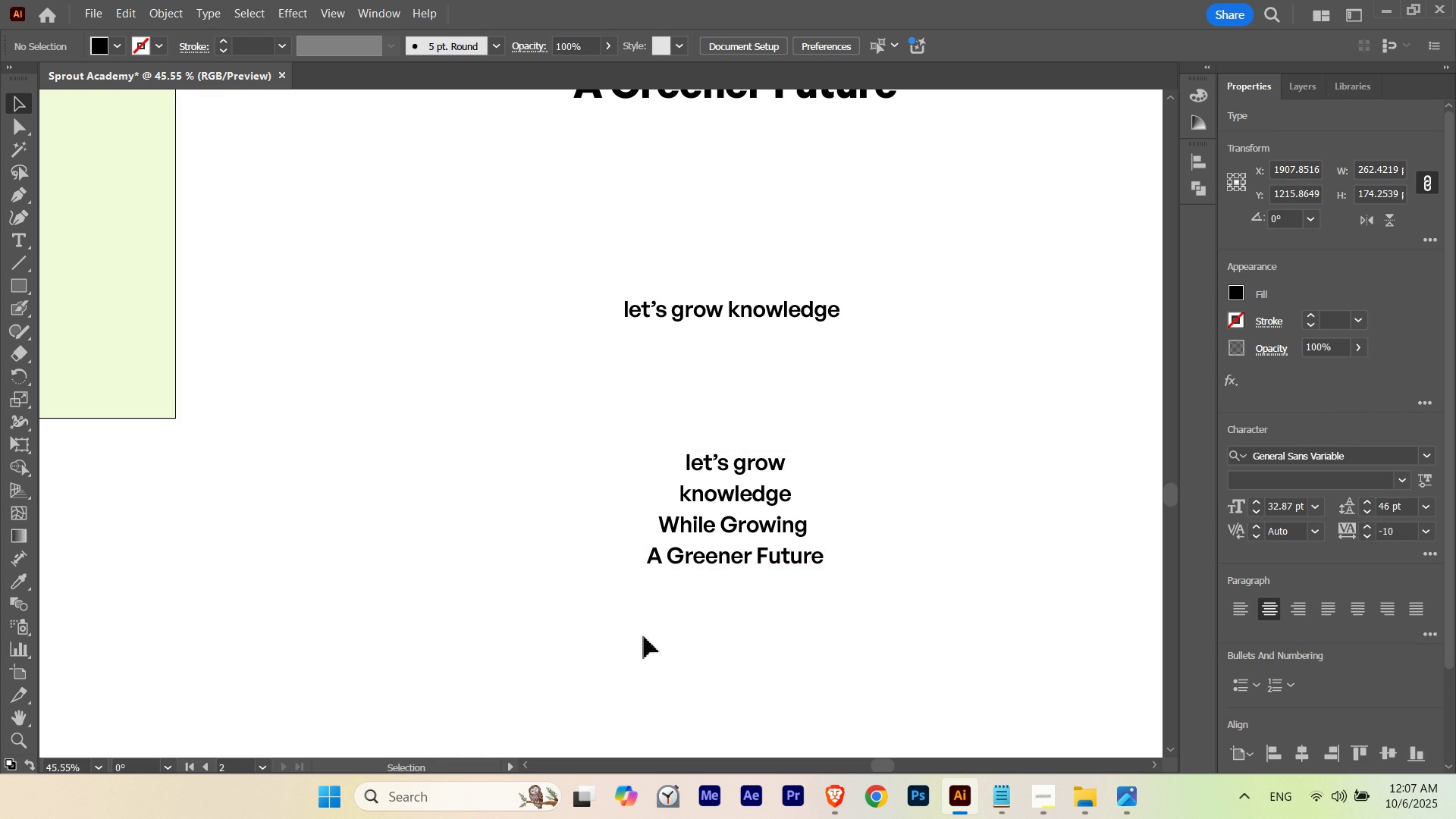 
hold_key(key=Space, duration=0.97)
 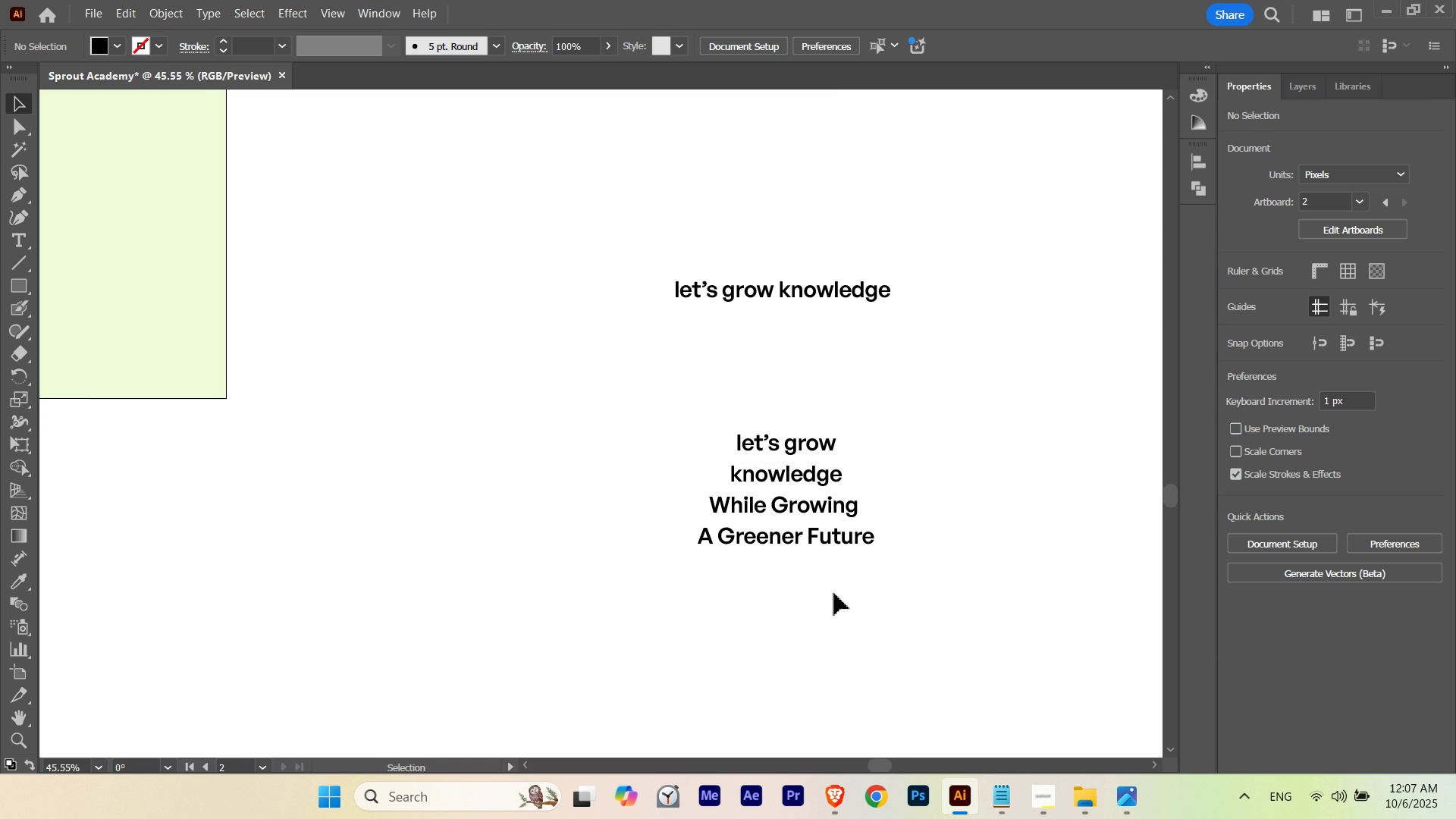 
left_click([834, 593])
 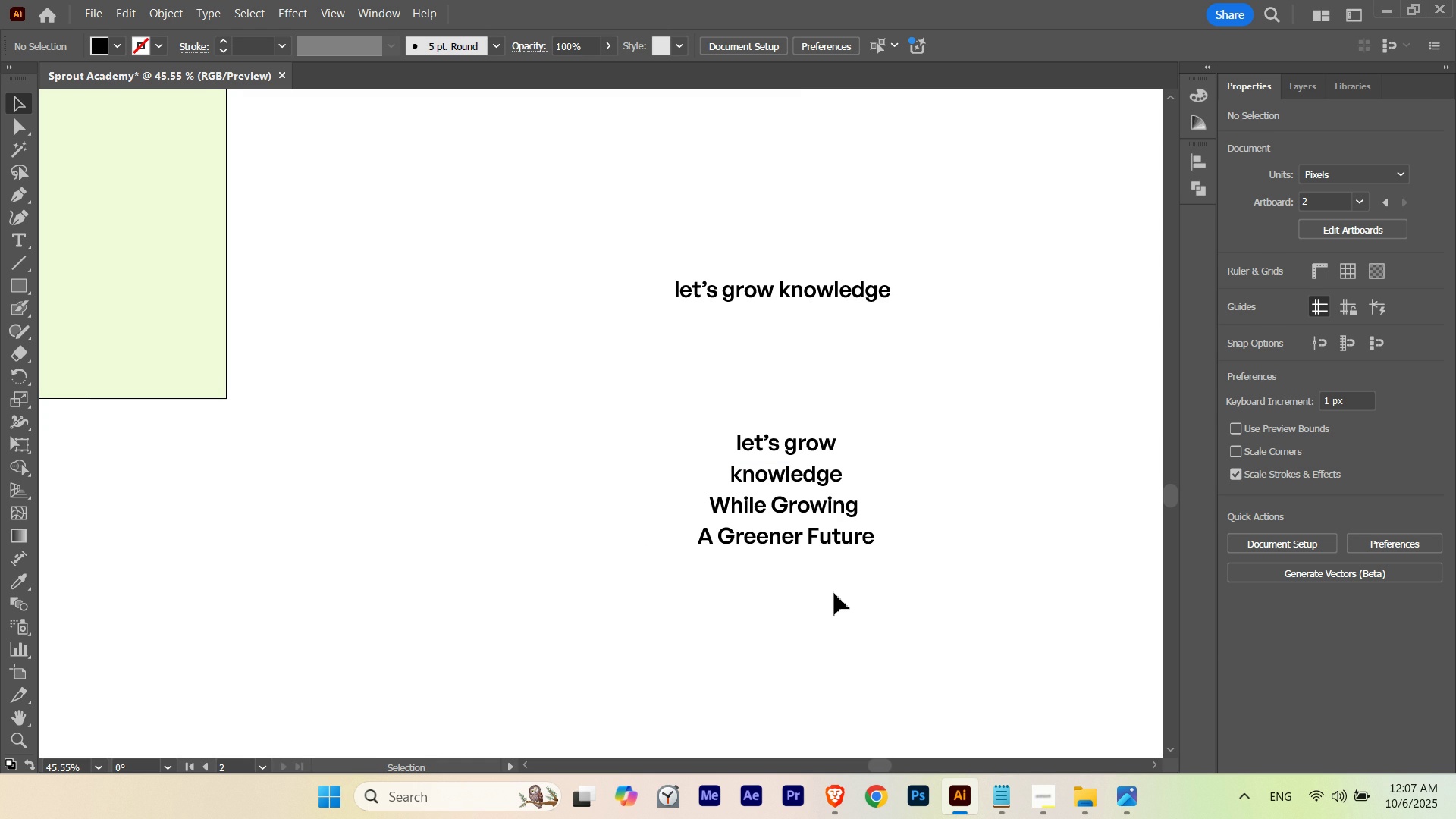 
wait(6.96)
 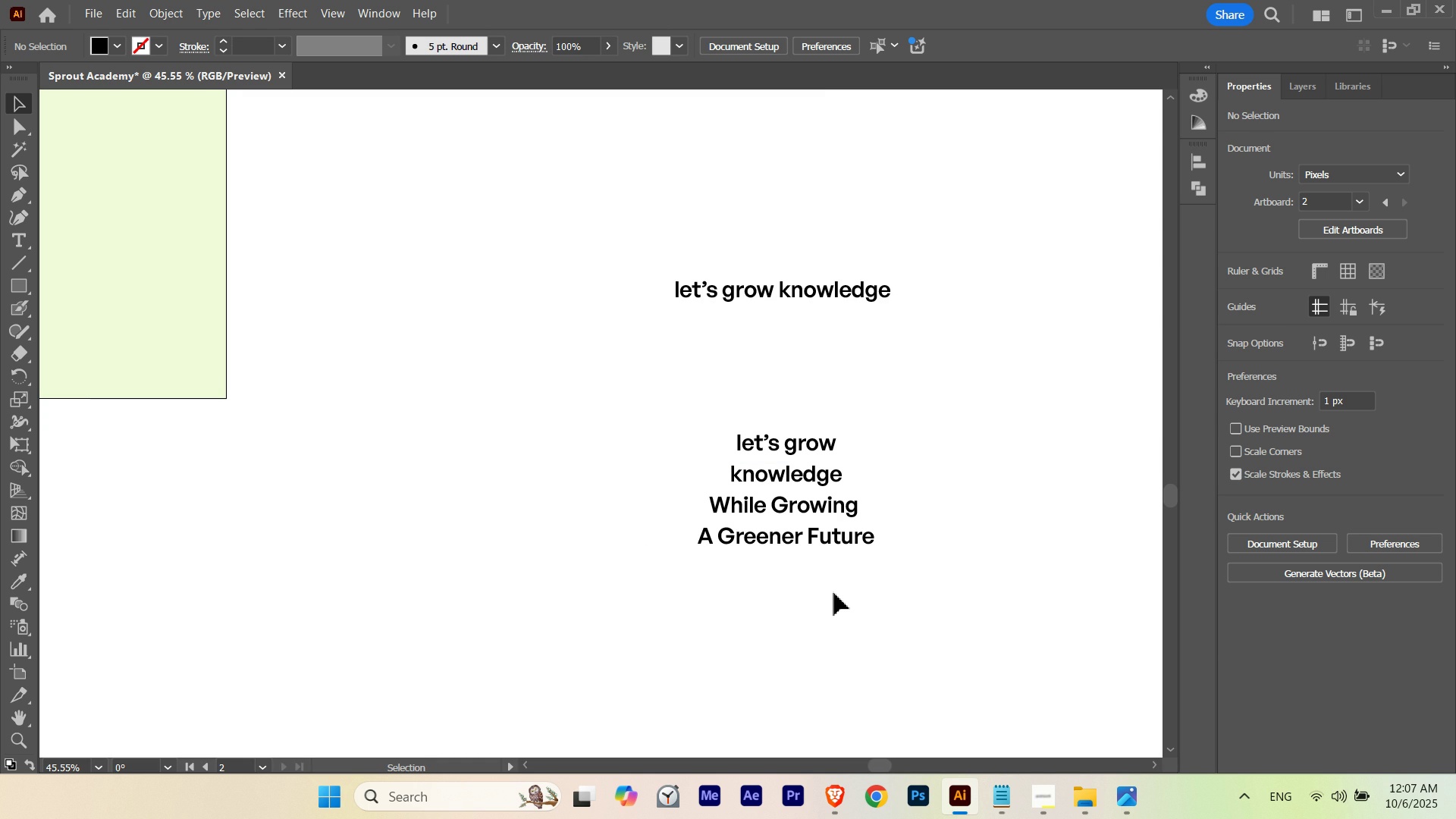 
hold_key(key=Space, duration=0.37)
 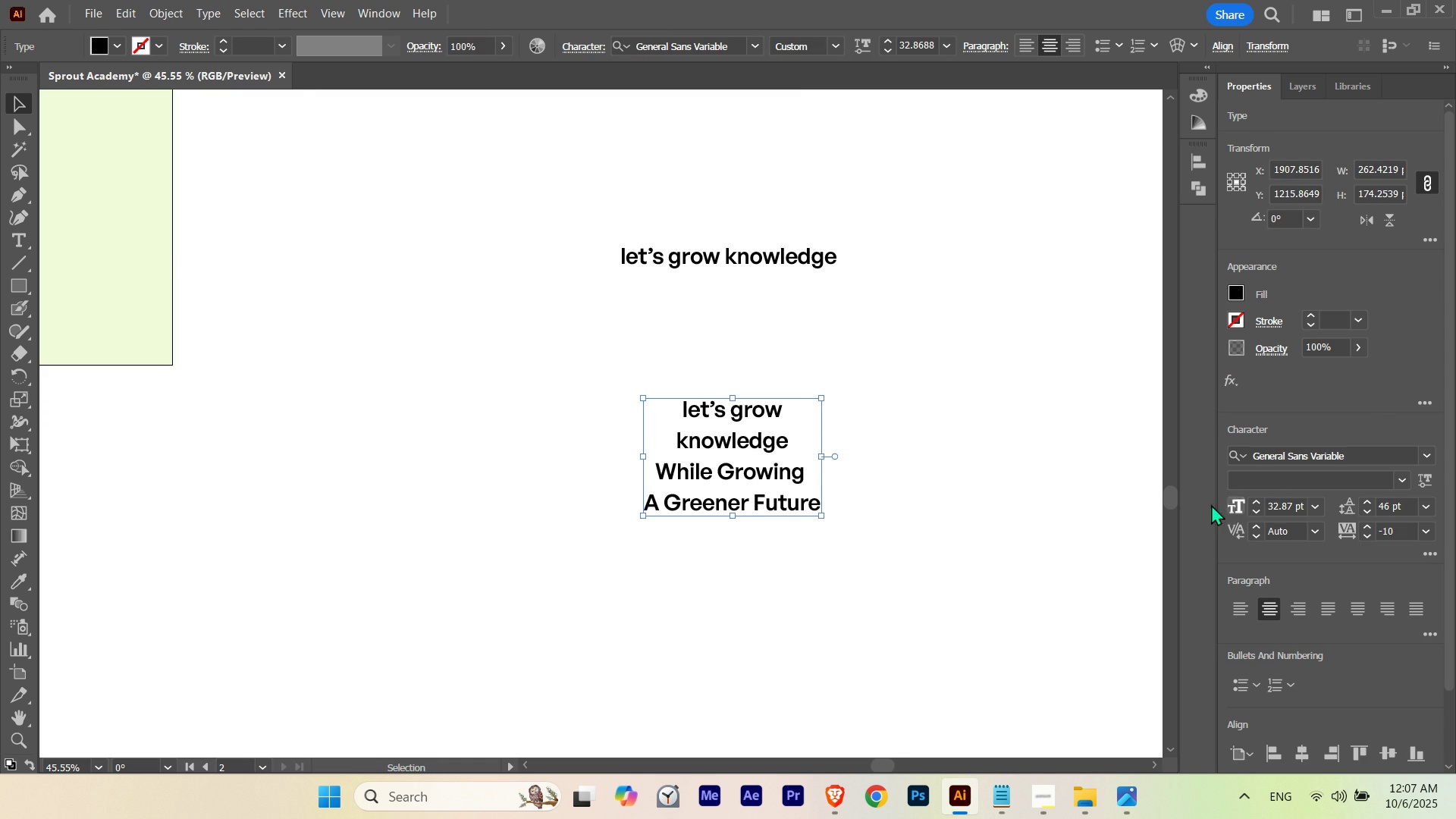 
key(Control+Shift+B)
 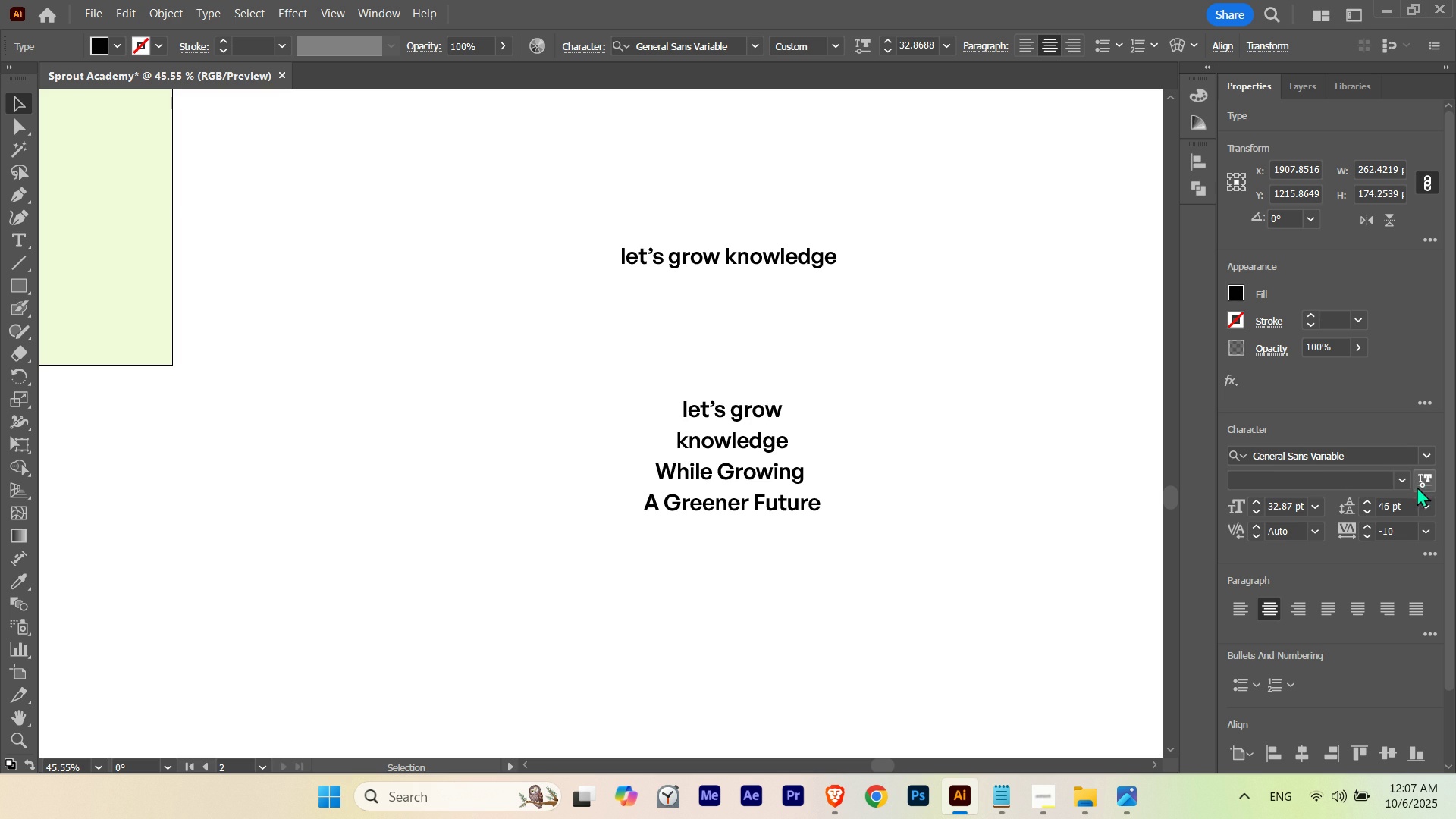 
left_click([1422, 483])
 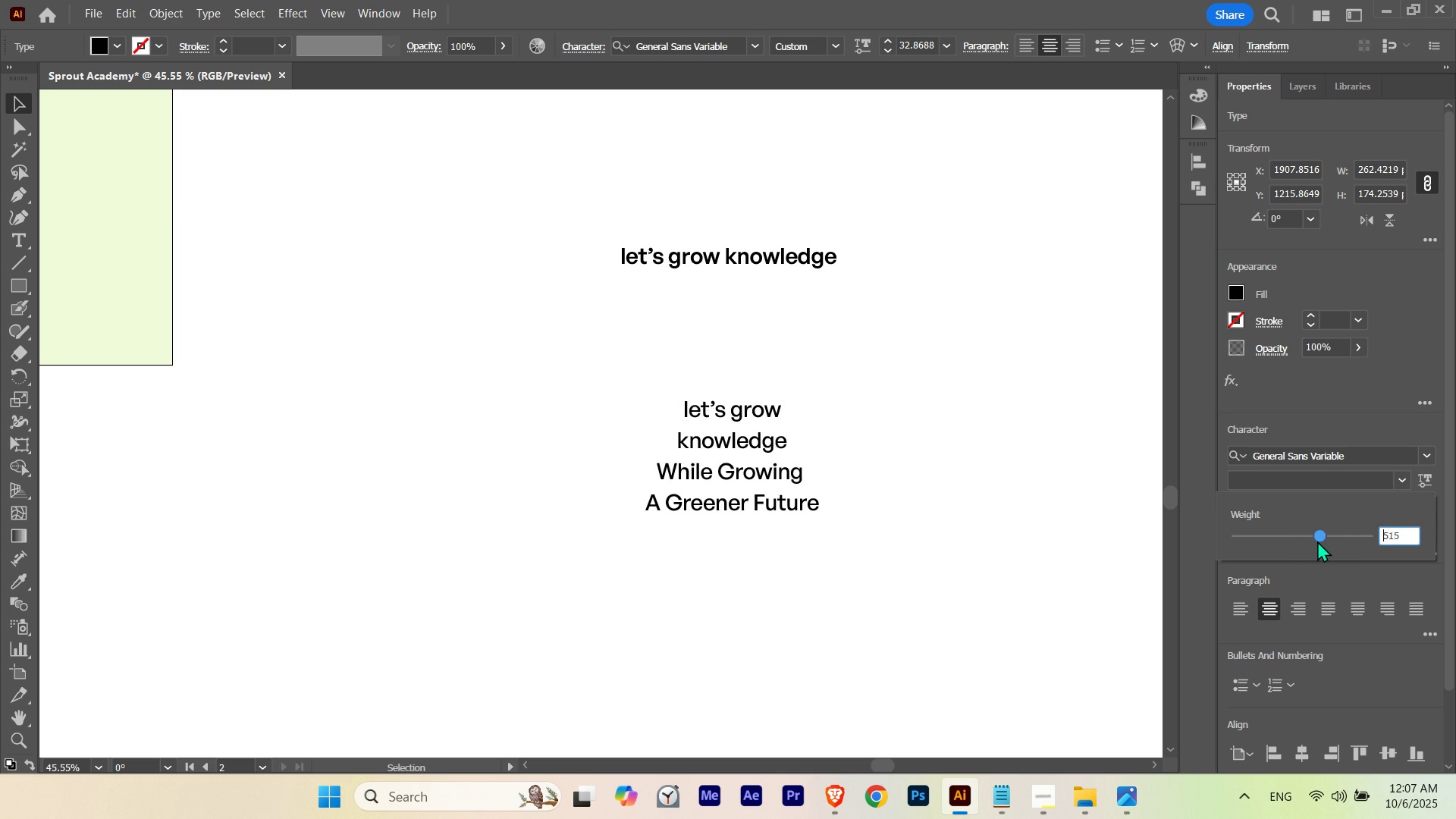 
wait(9.26)
 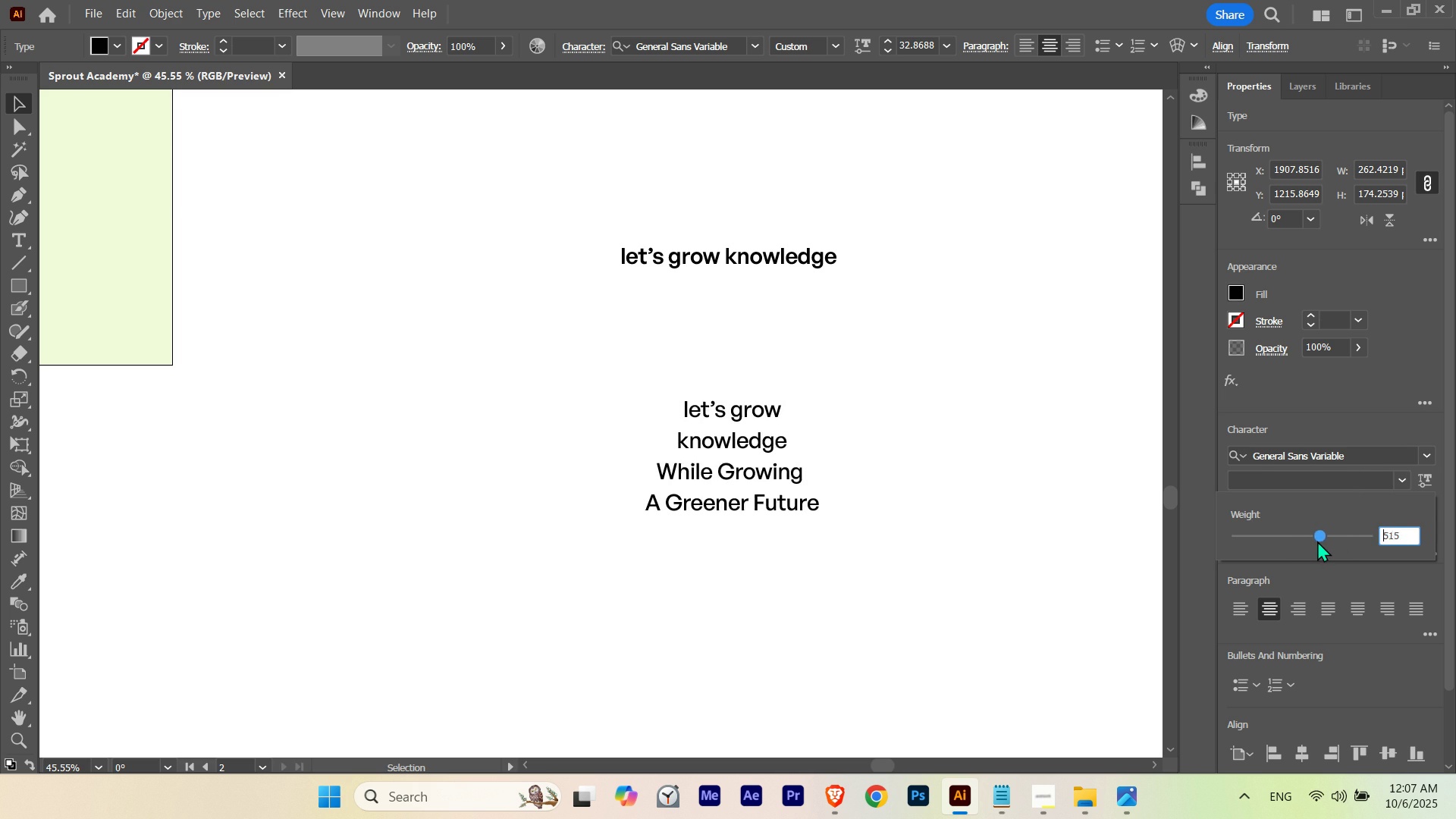 
key(Numpad5)
 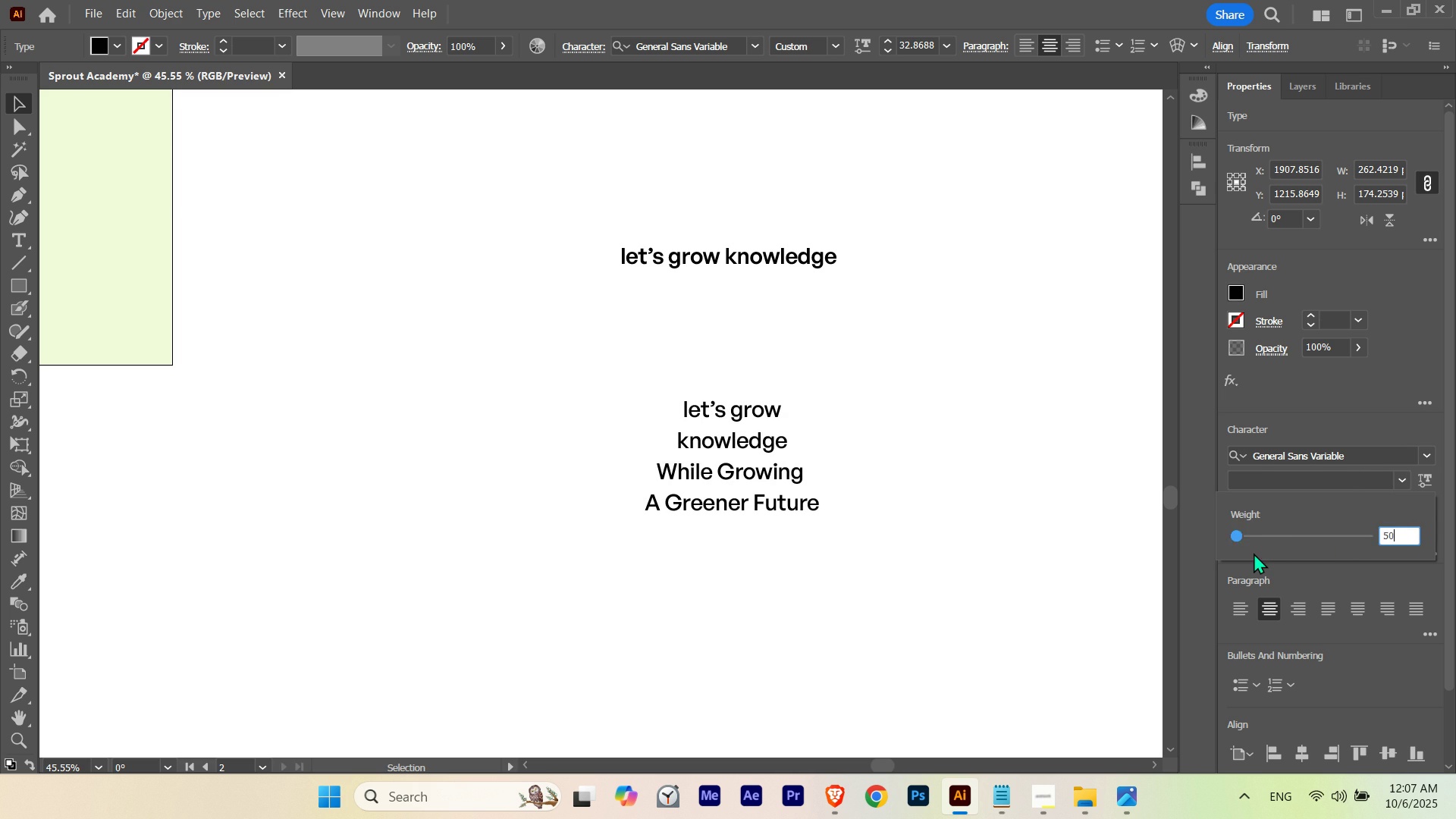 
key(Numpad0)
 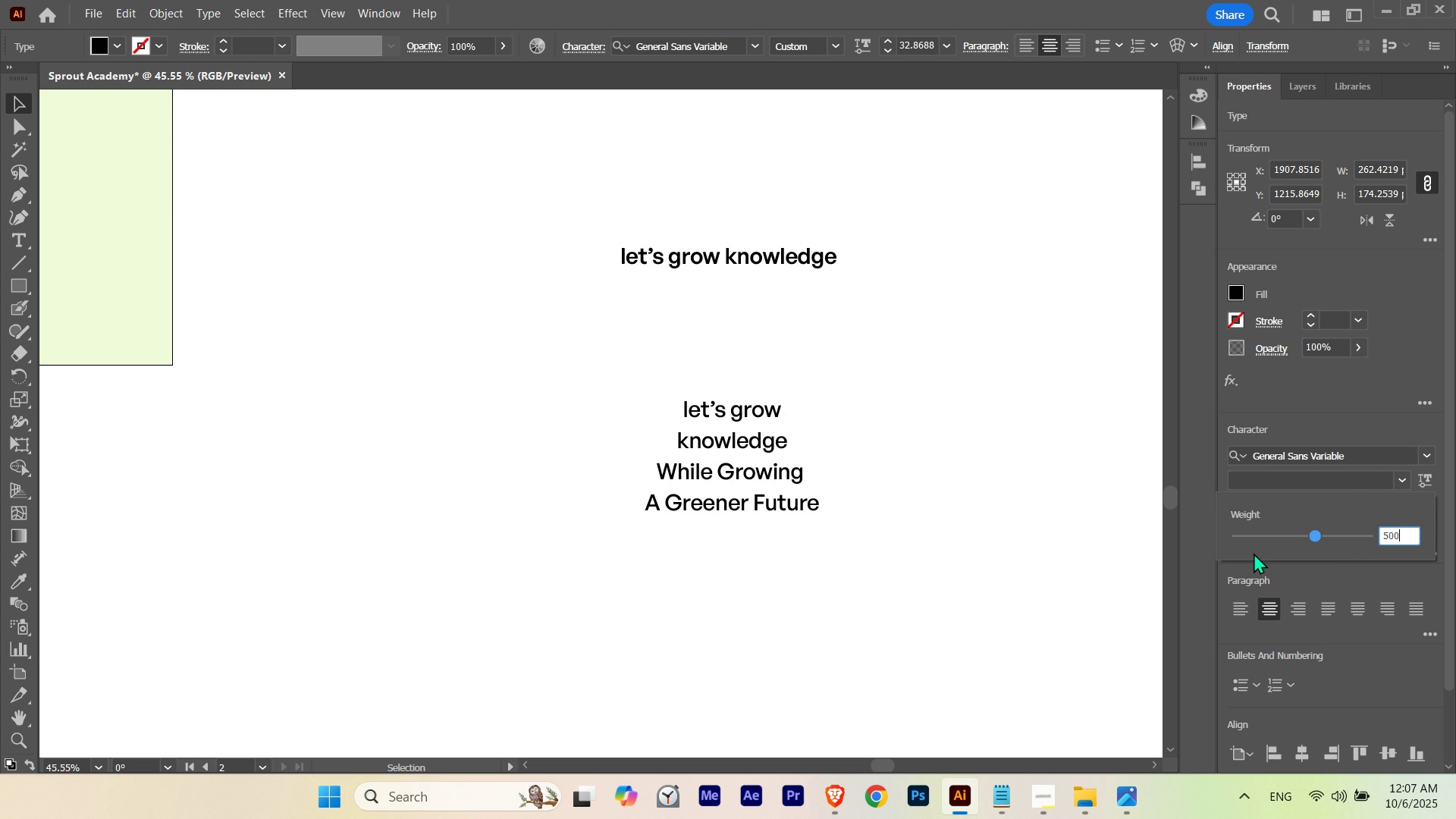 
key(Numpad0)
 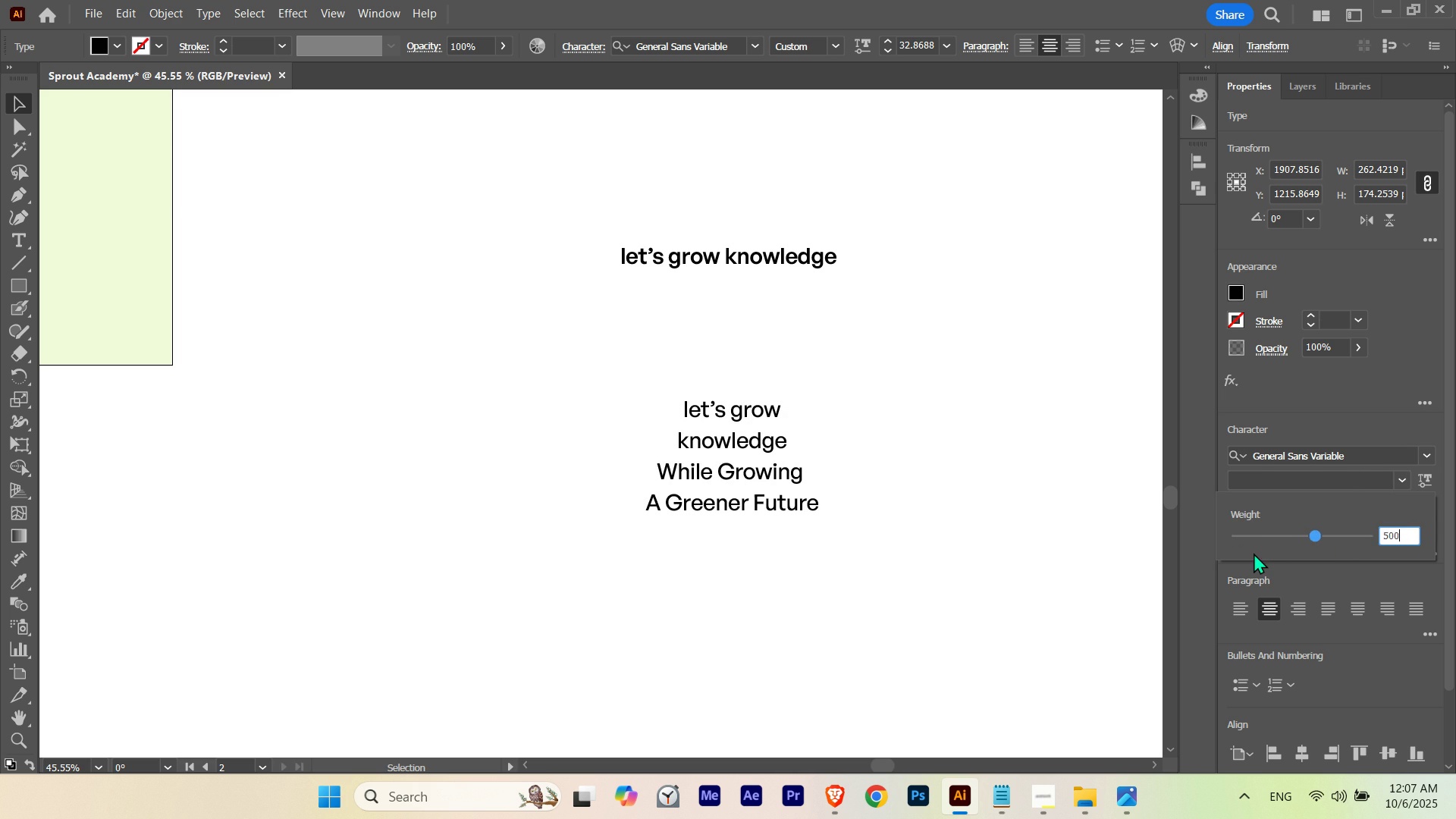 
key(NumpadEnter)
 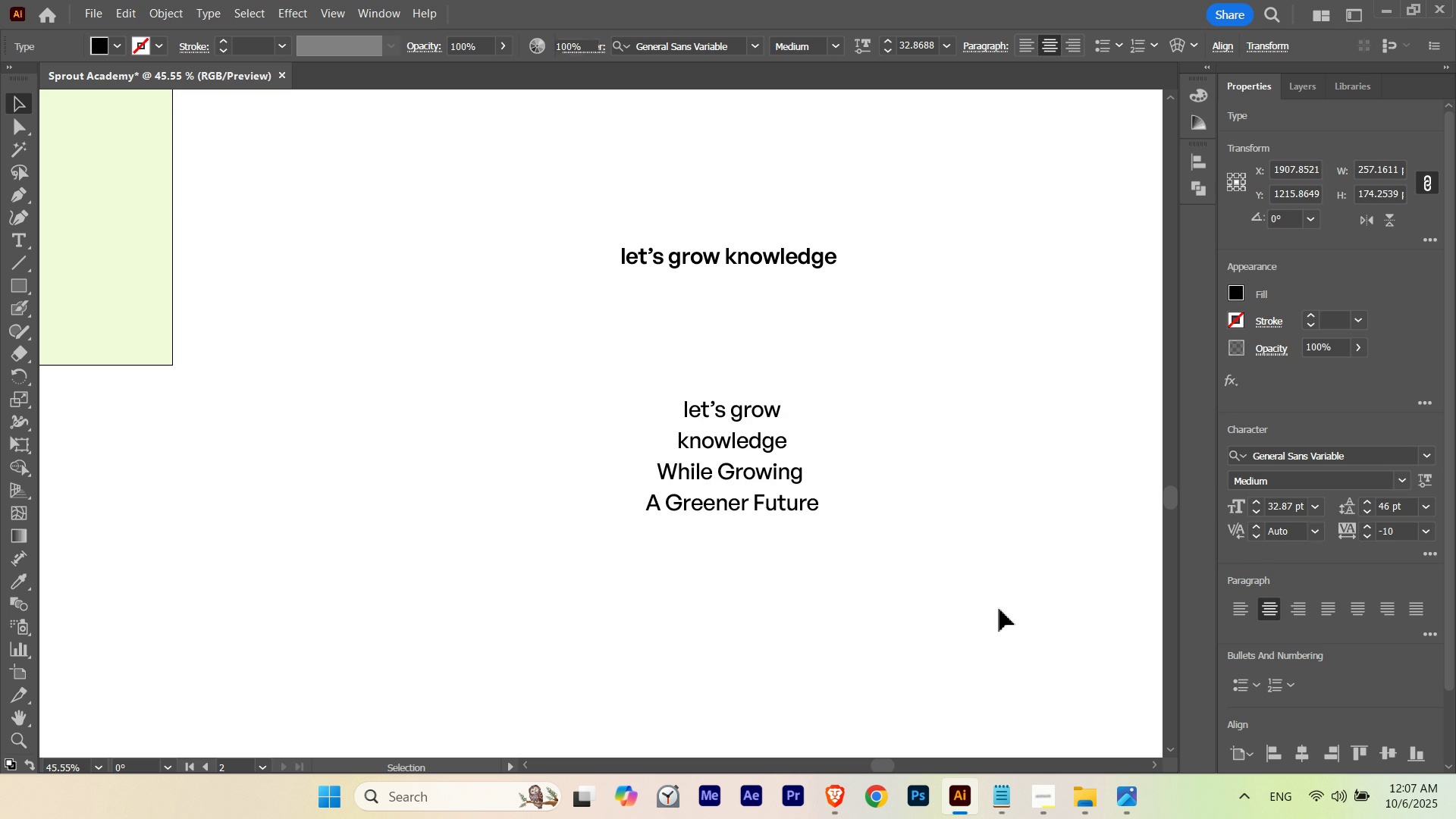 
left_click([999, 609])
 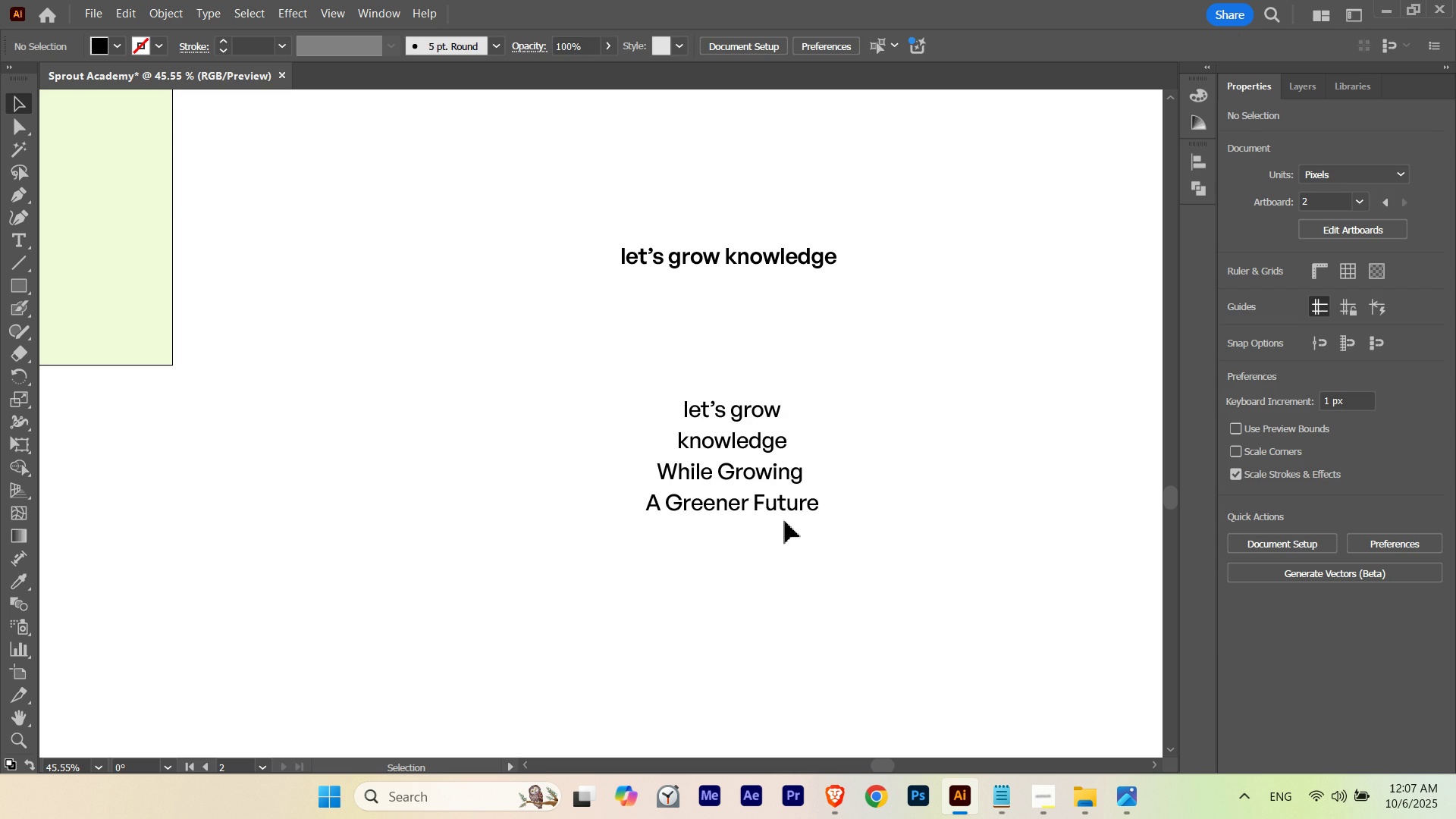 
hold_key(key=ControlLeft, duration=0.62)
 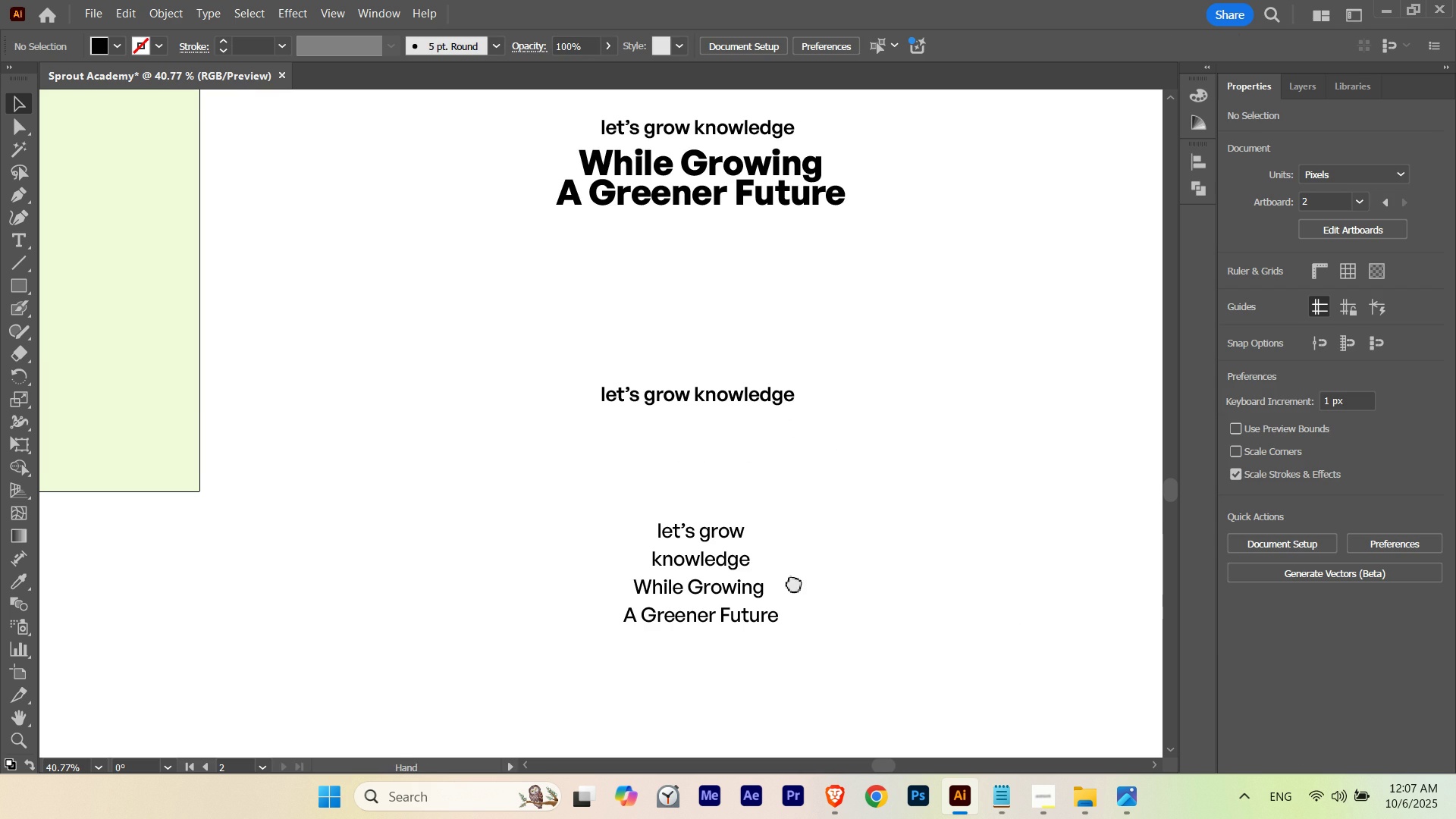 
hold_key(key=Space, duration=1.38)
 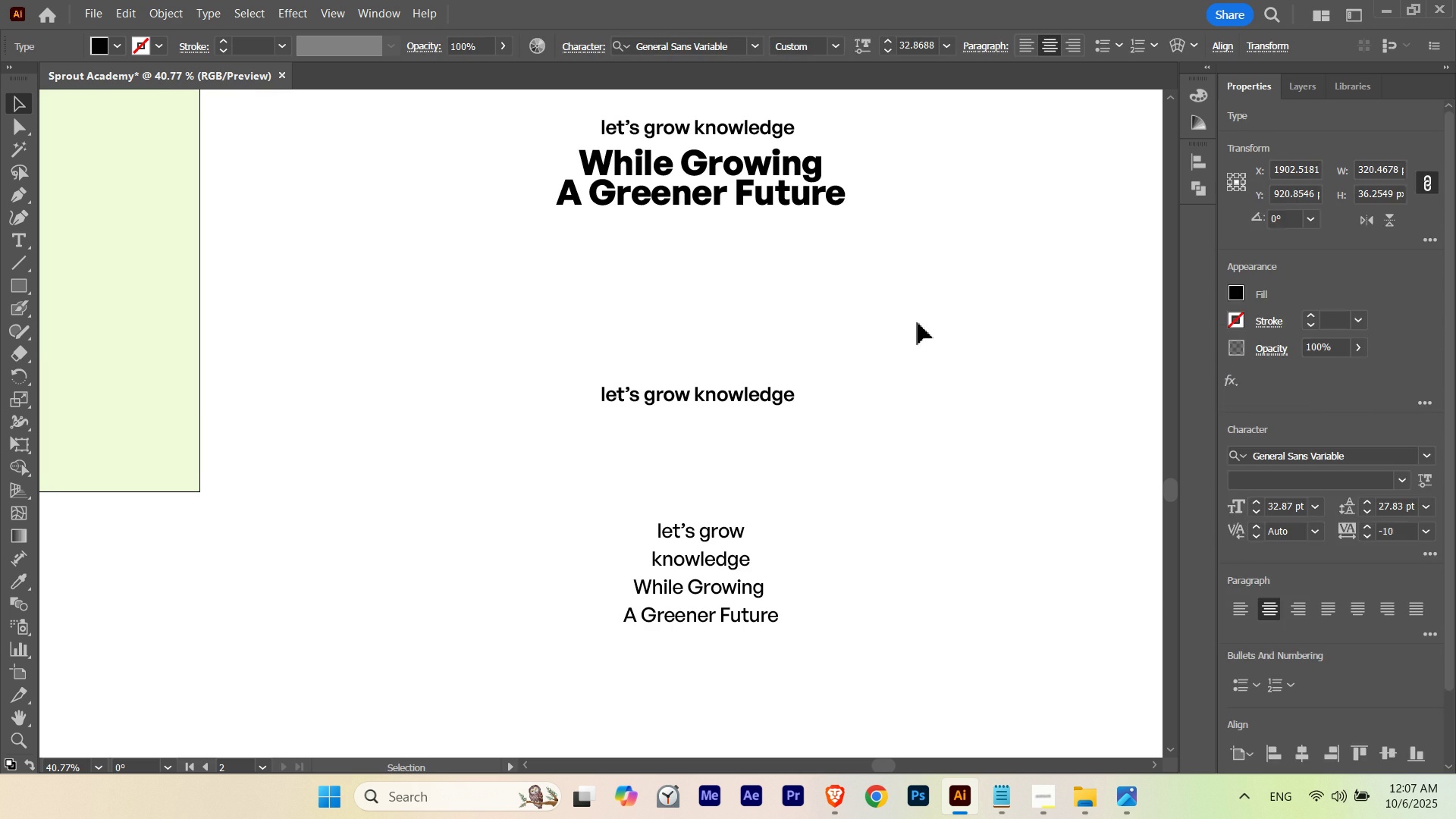 
key(Delete)
 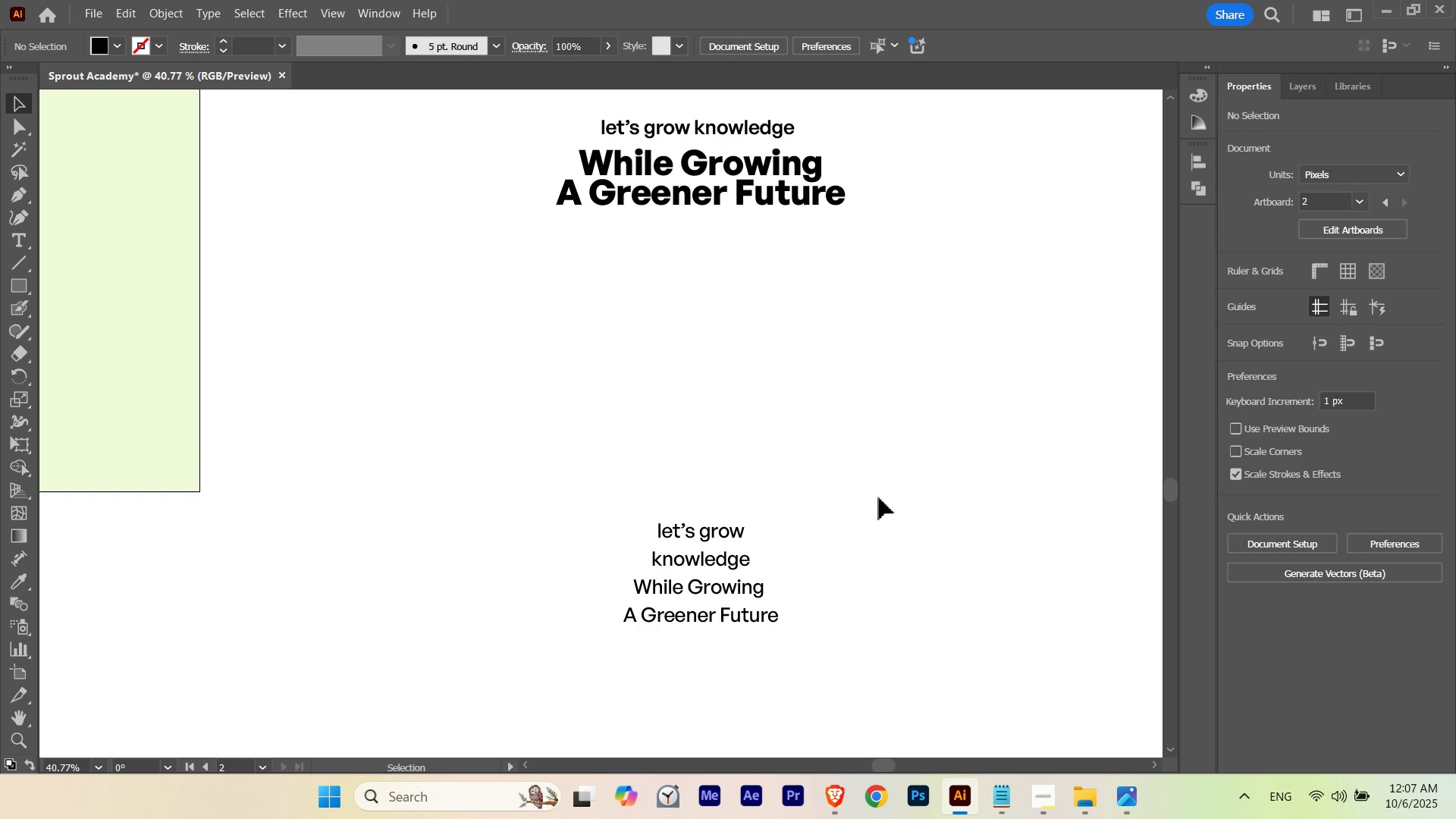 
left_click([879, 497])
 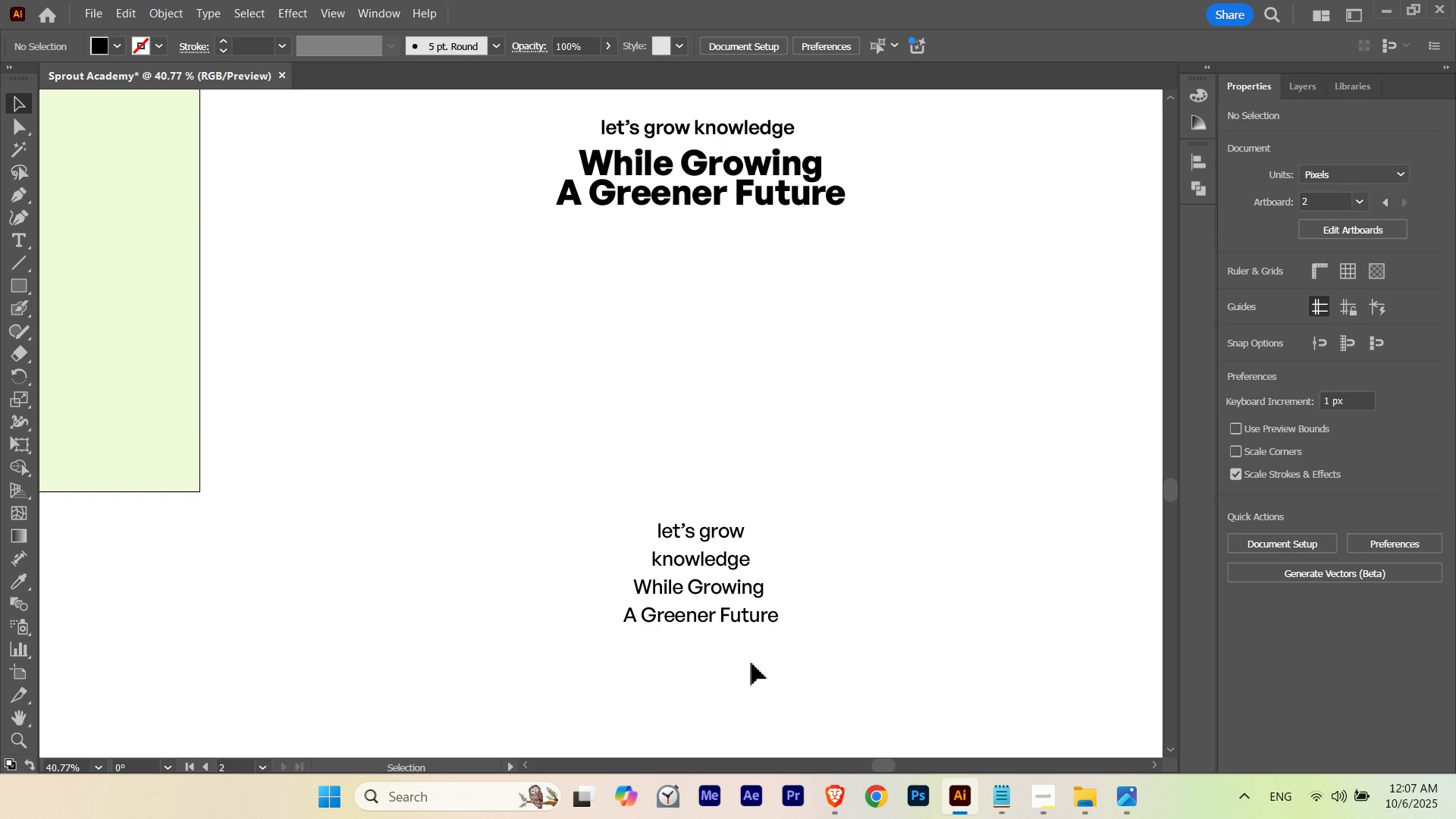 
hold_key(key=Space, duration=0.39)
 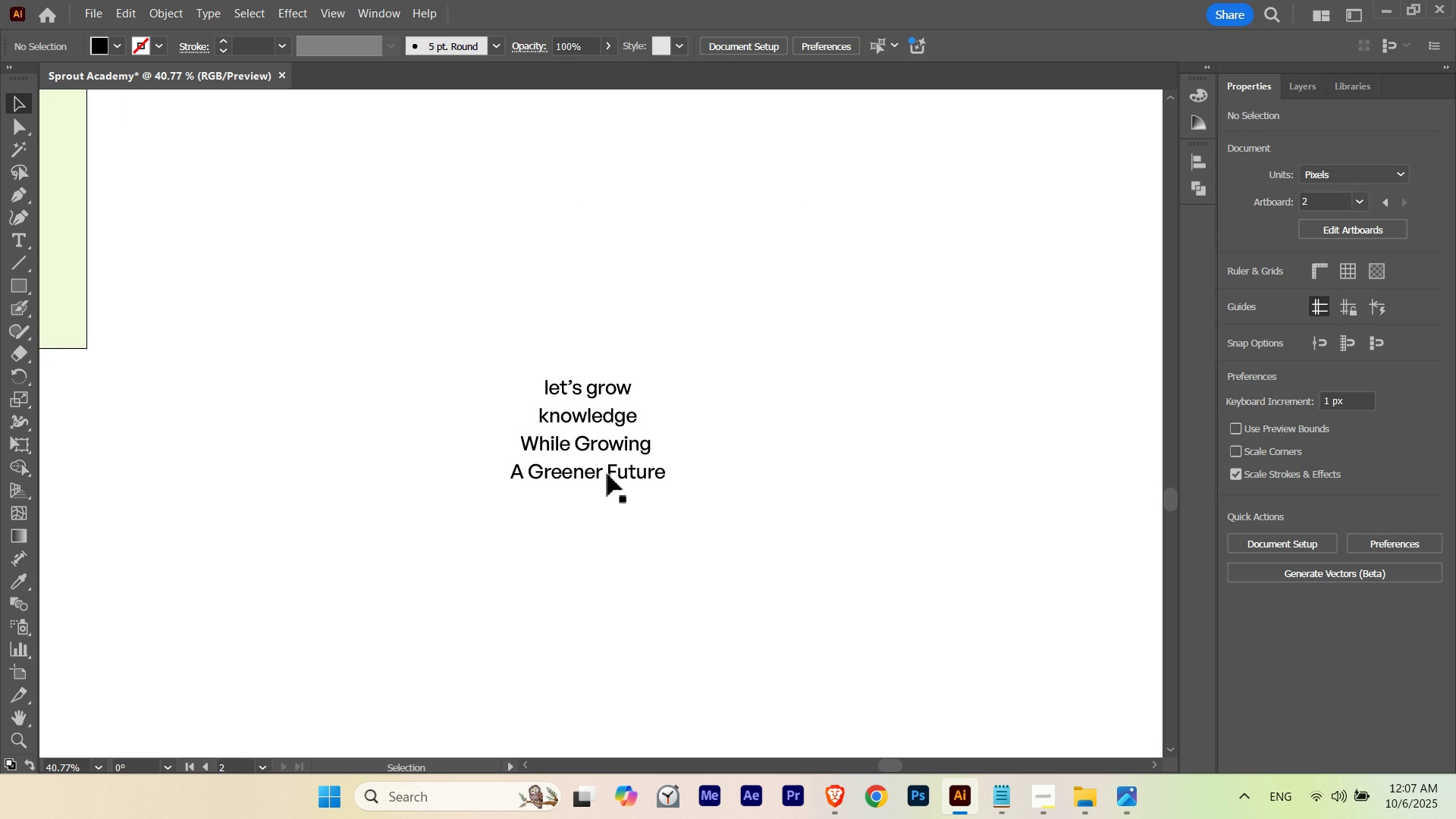 
hold_key(key=AltLeft, duration=1.68)
 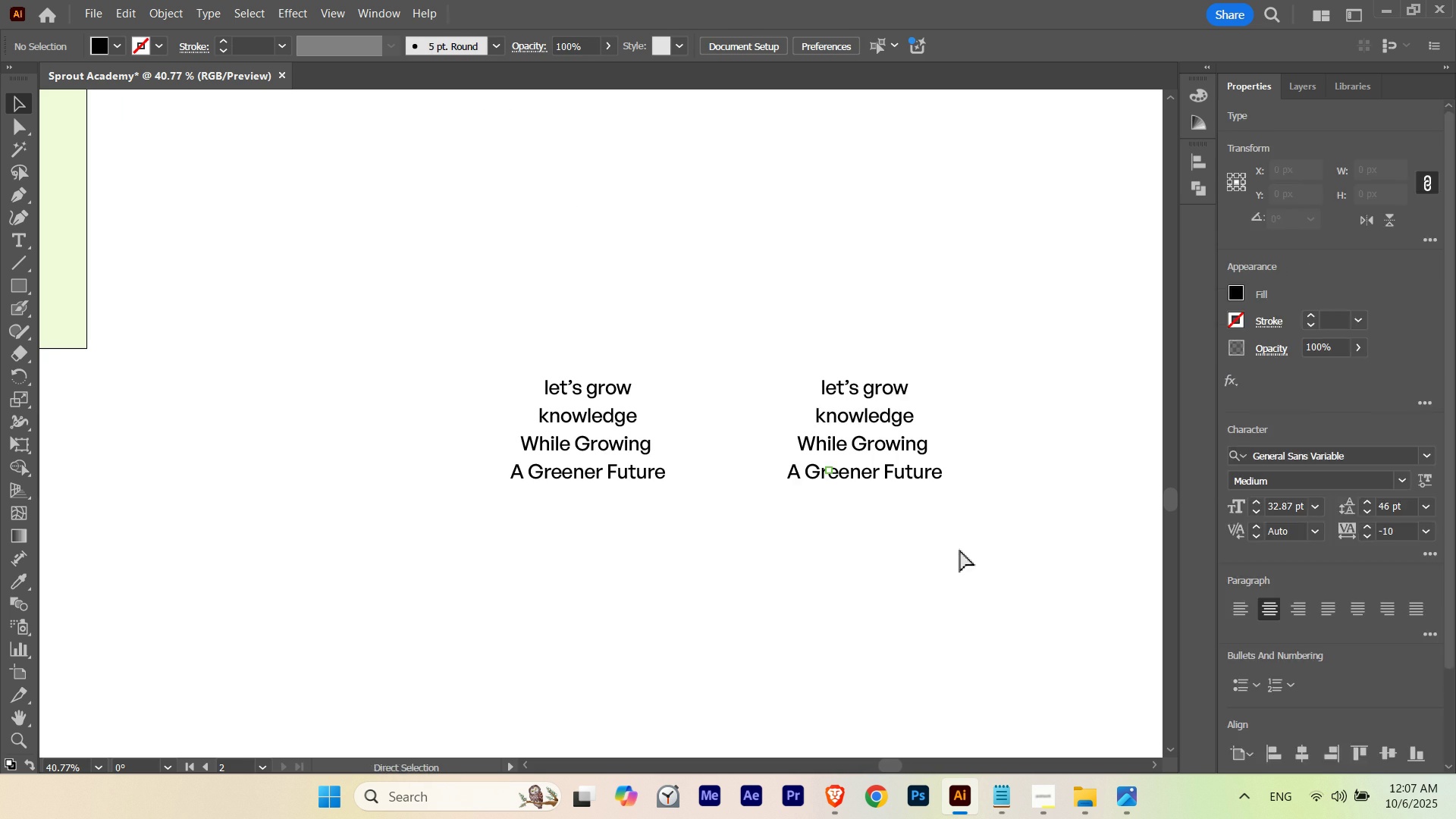 
hold_key(key=ShiftLeft, duration=1.44)
 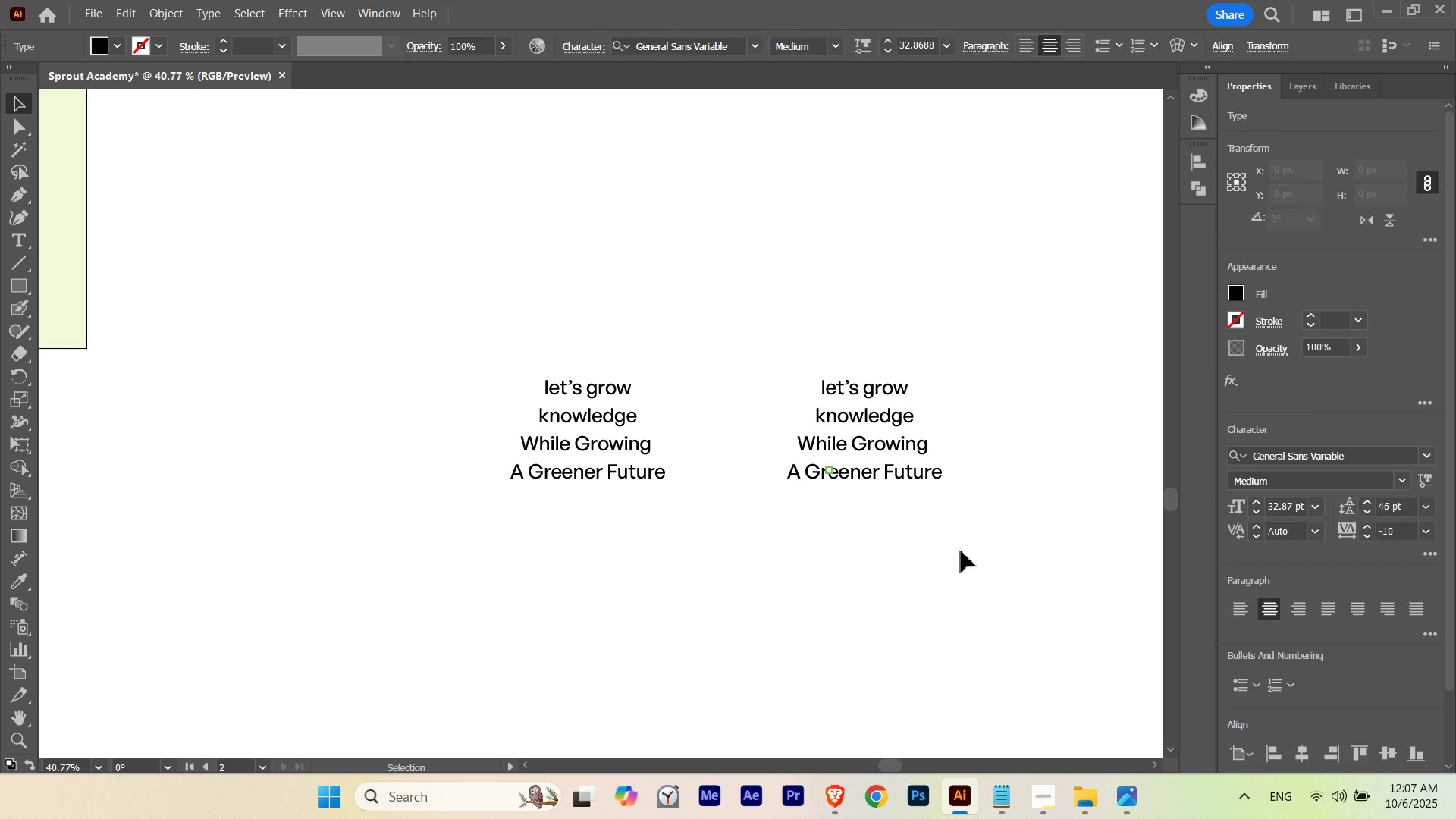 
left_click([961, 551])
 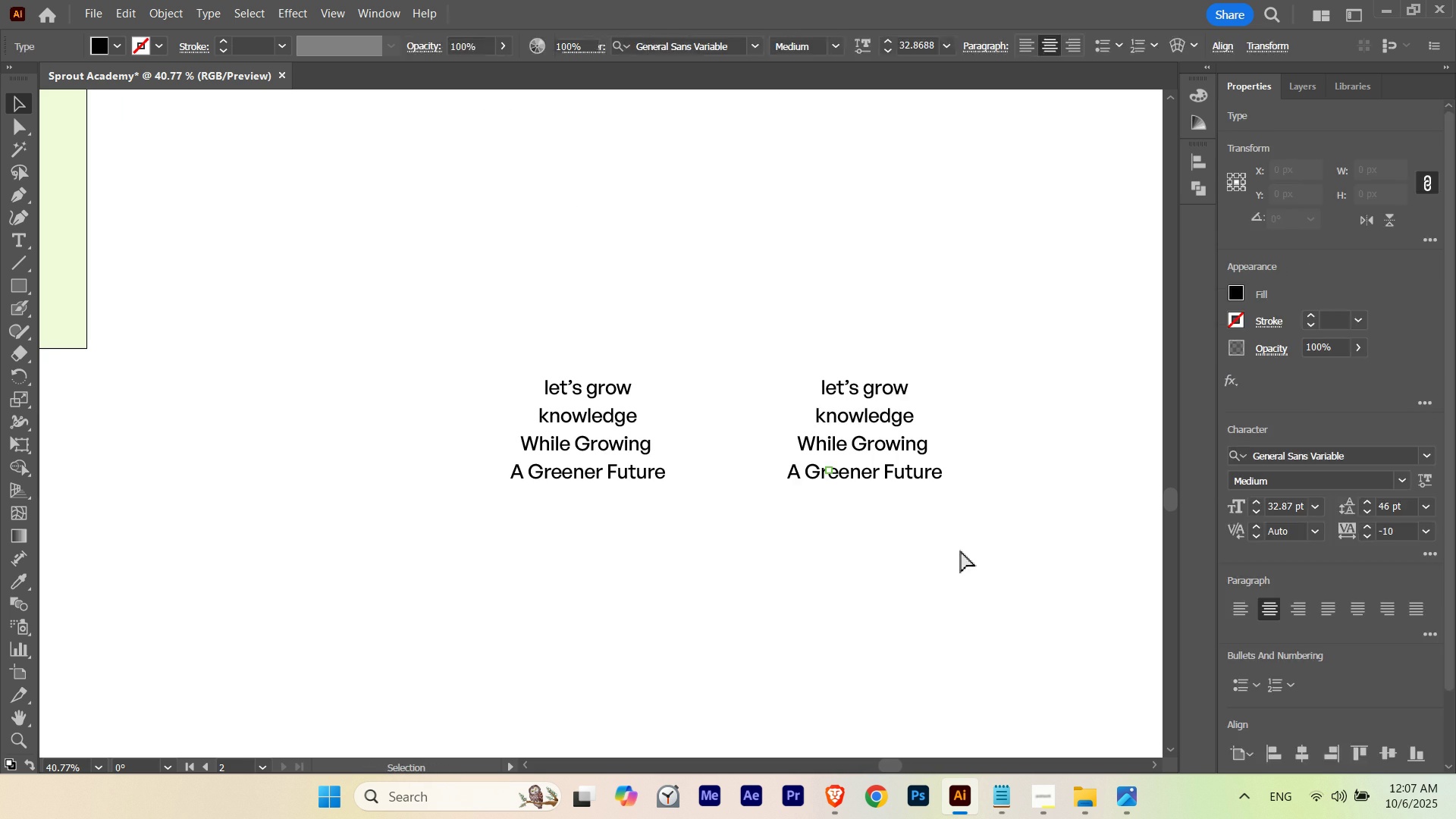 
hold_key(key=ControlLeft, duration=0.8)
 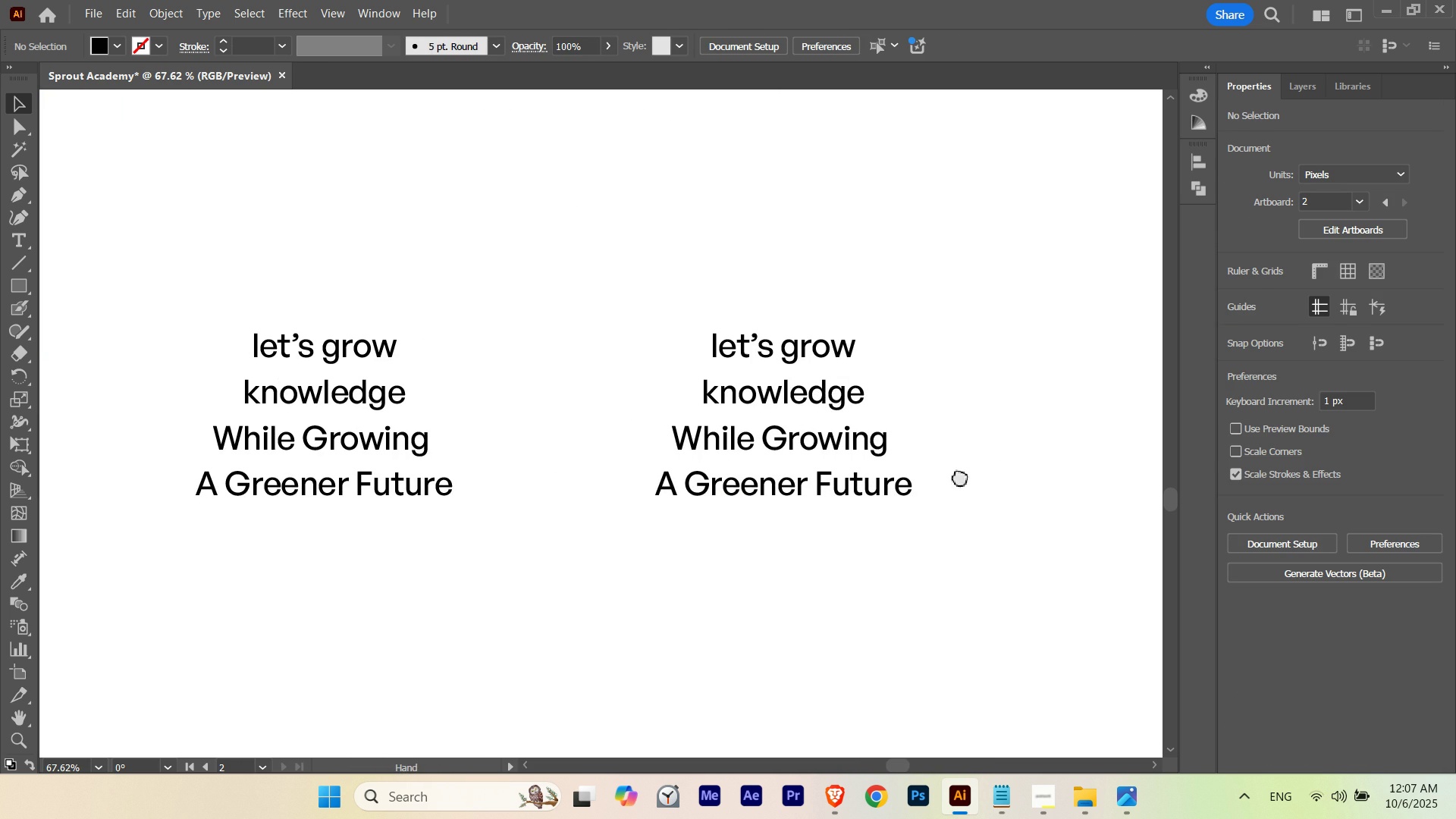 
hold_key(key=Space, duration=1.51)
 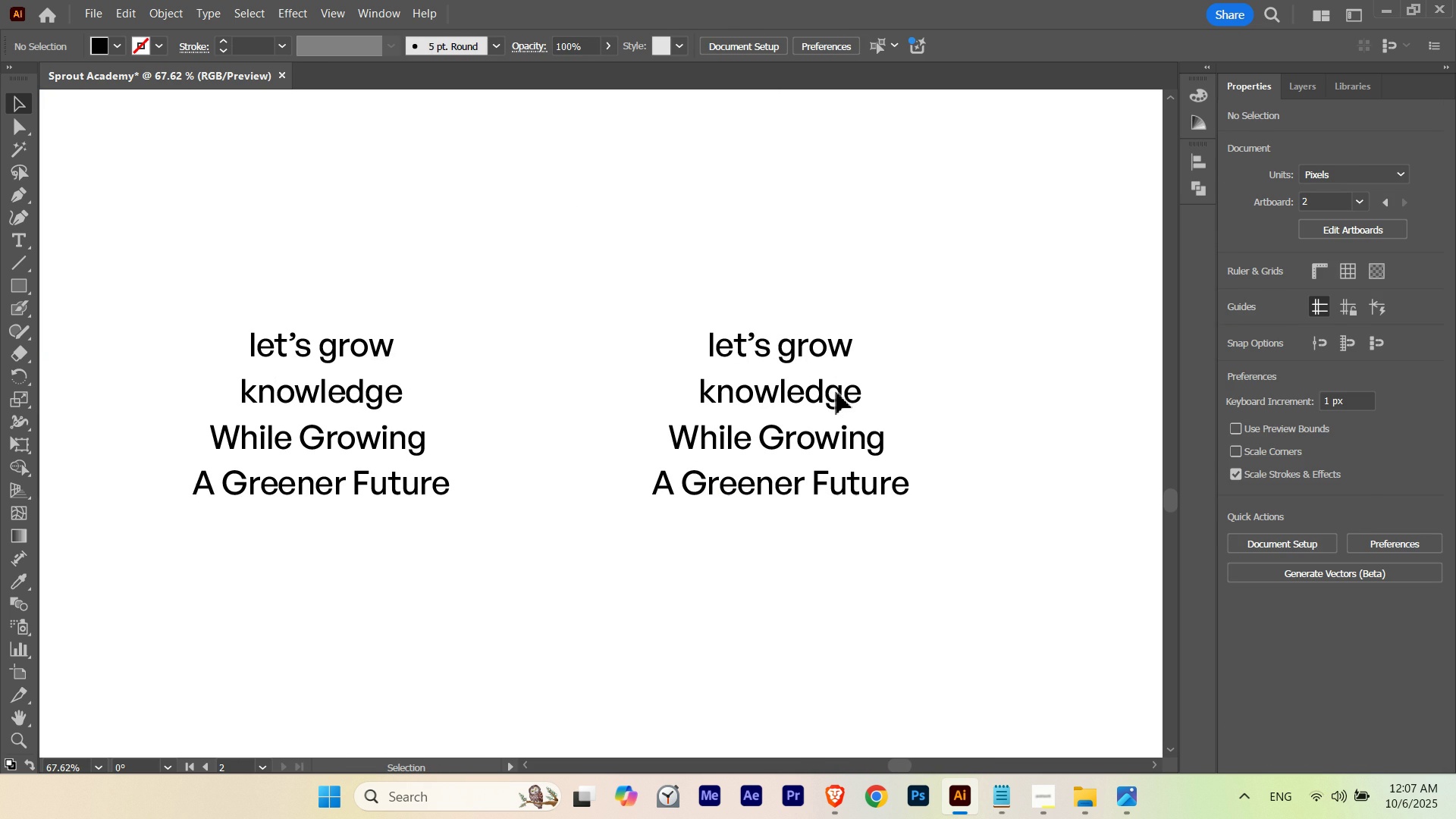 
left_click([836, 392])
 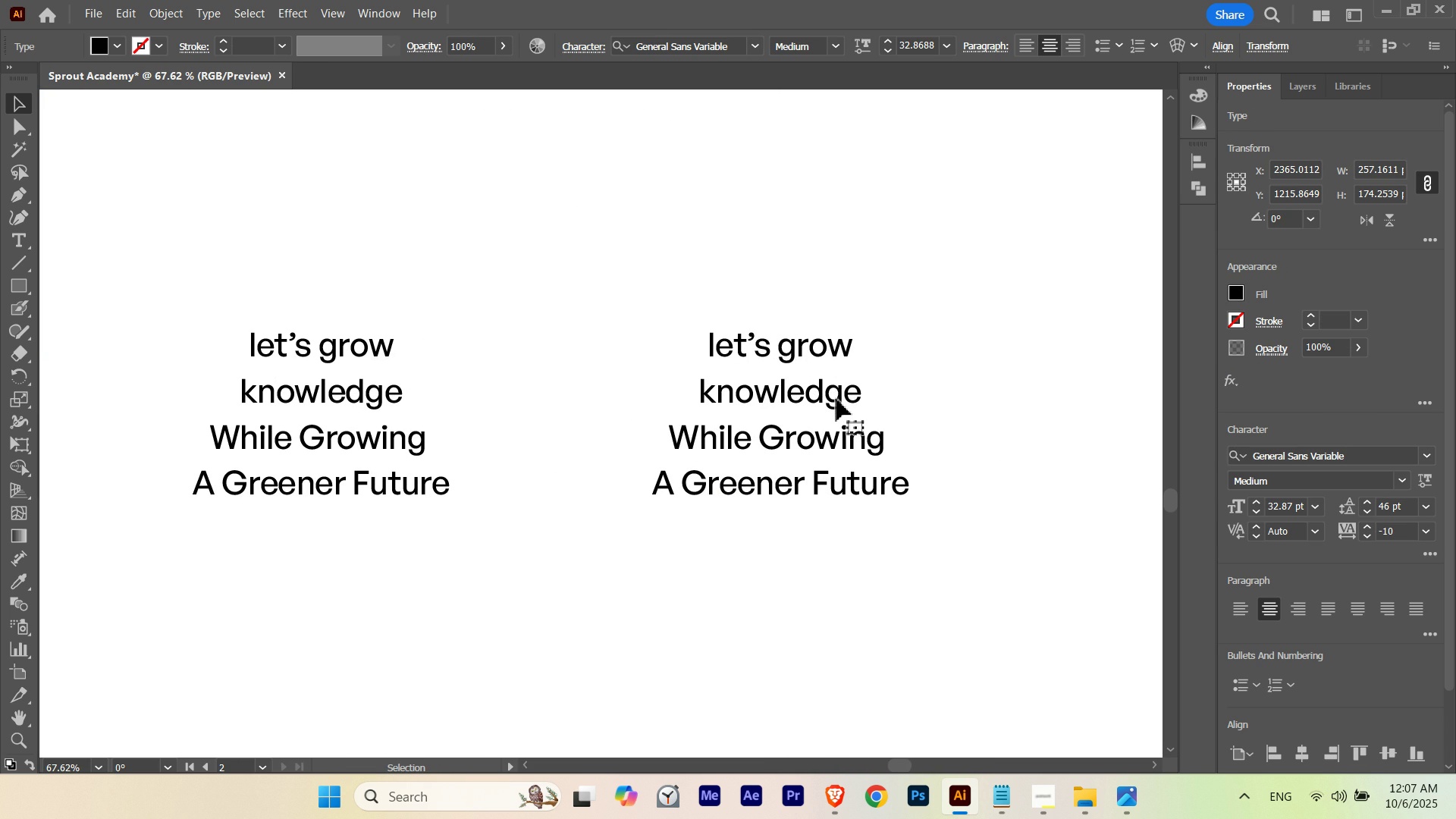 
key(T)
 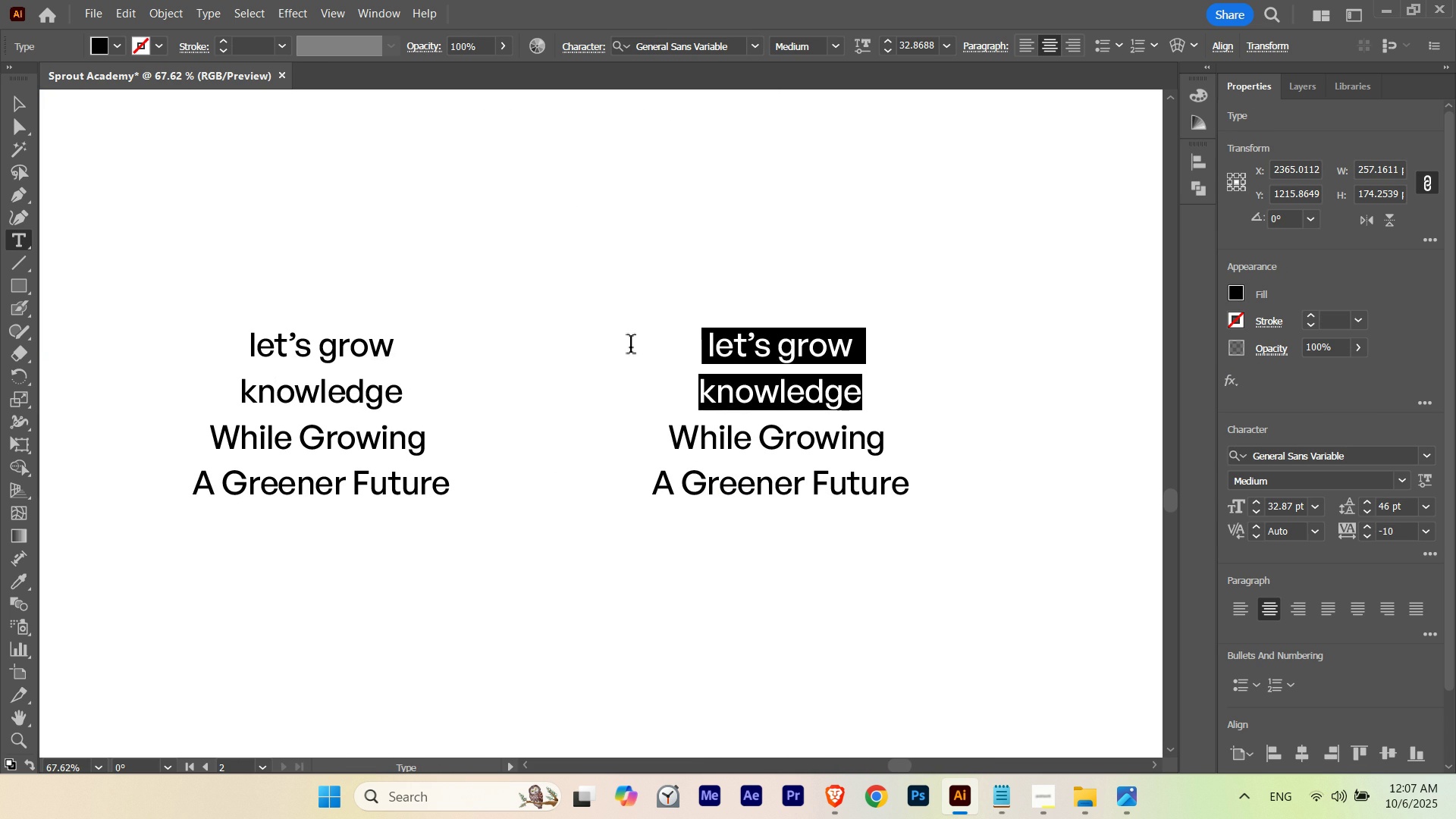 
key(Control+X)
 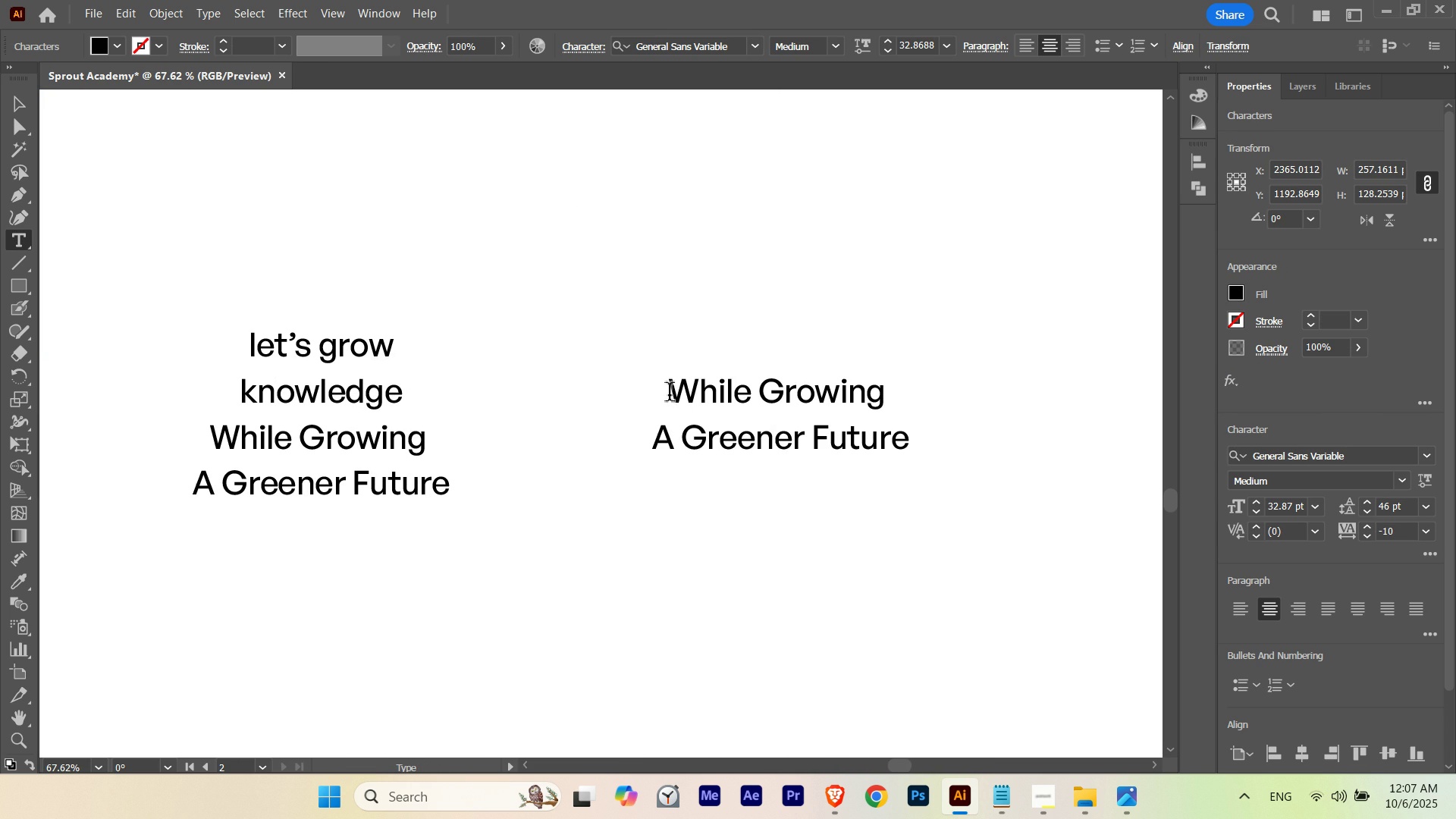 
left_click([670, 394])
 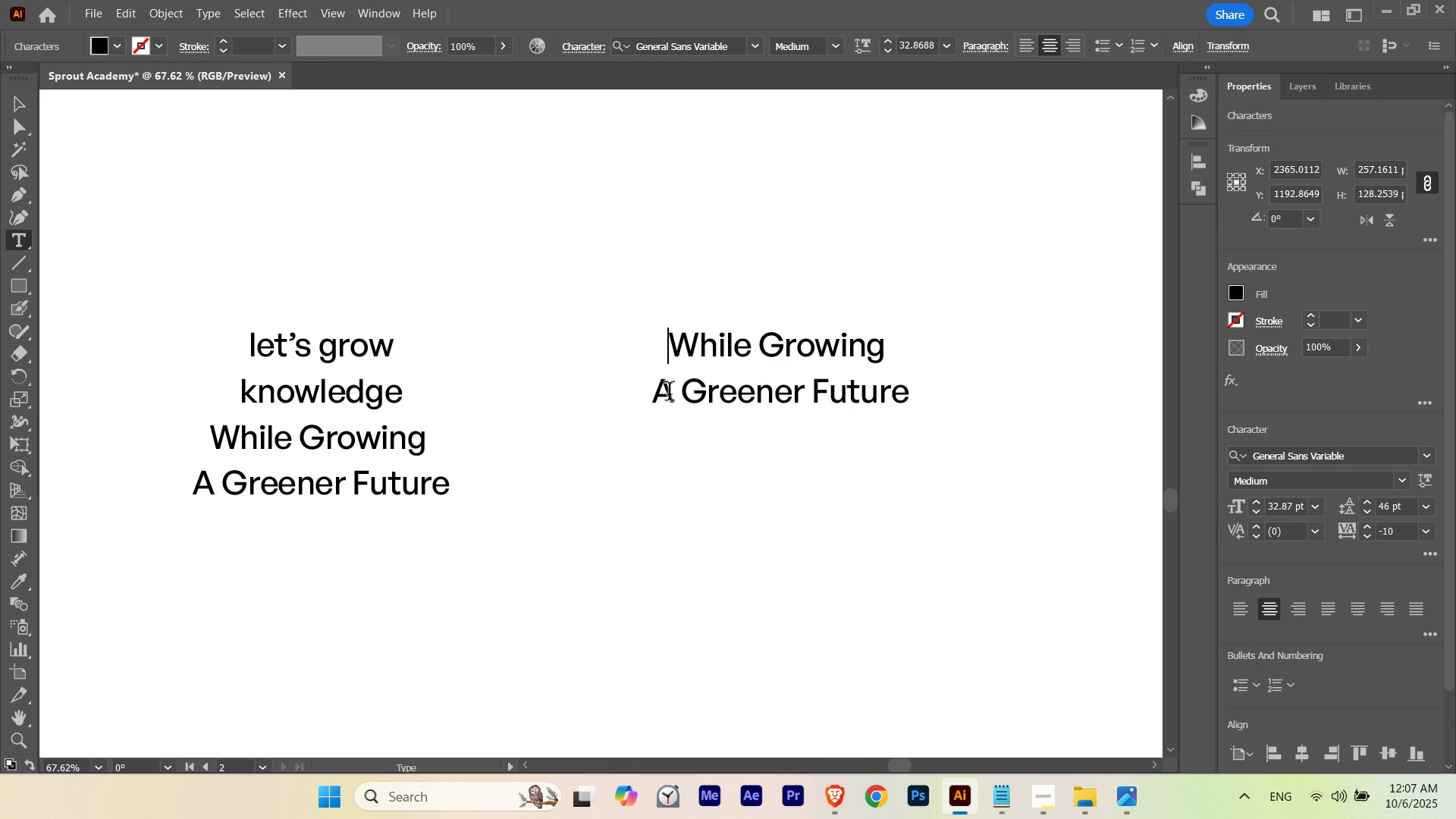 
key(Backspace)
 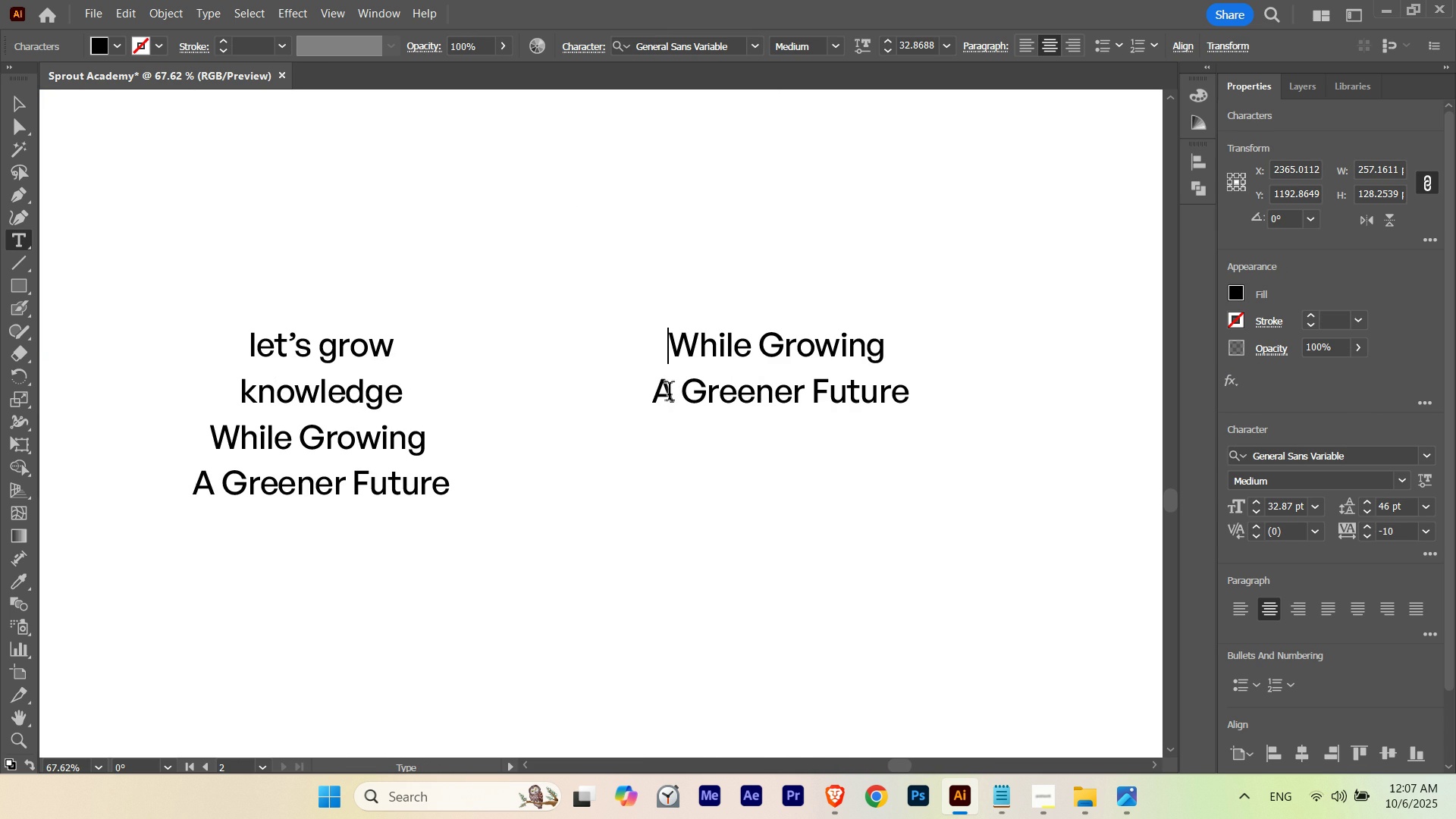 
key(Backspace)
 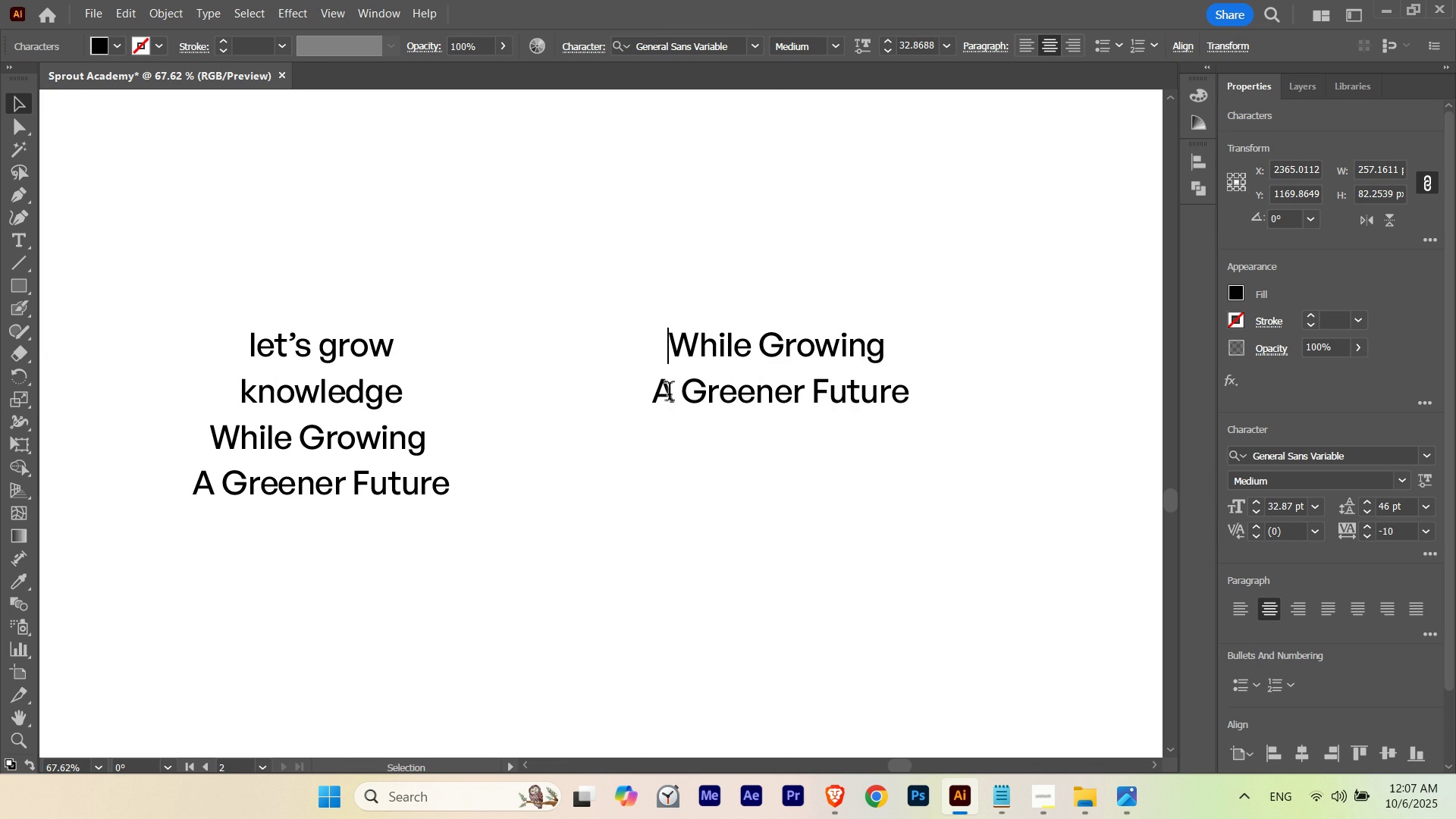 
key(Escape)
 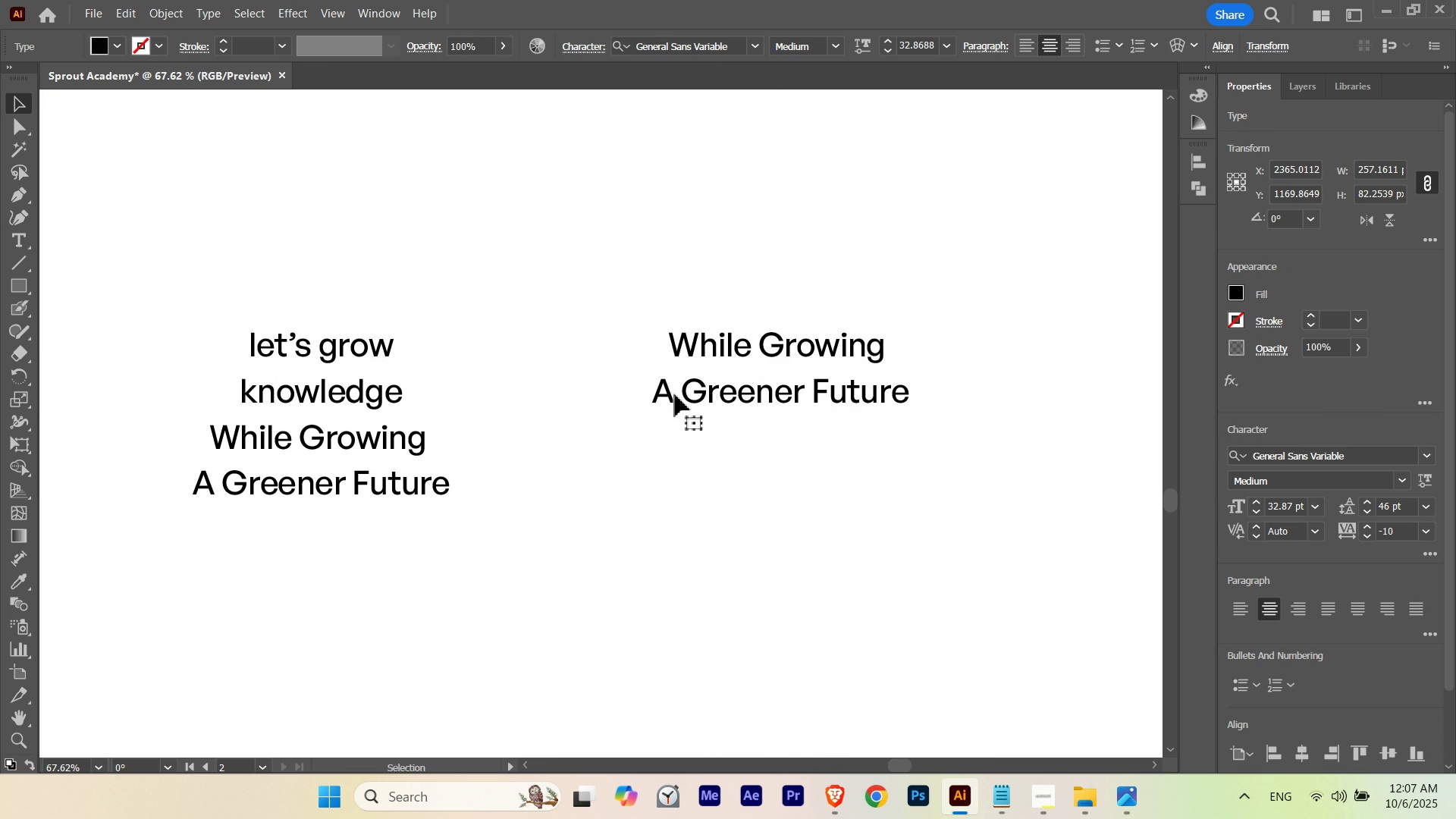 
key(Escape)
 